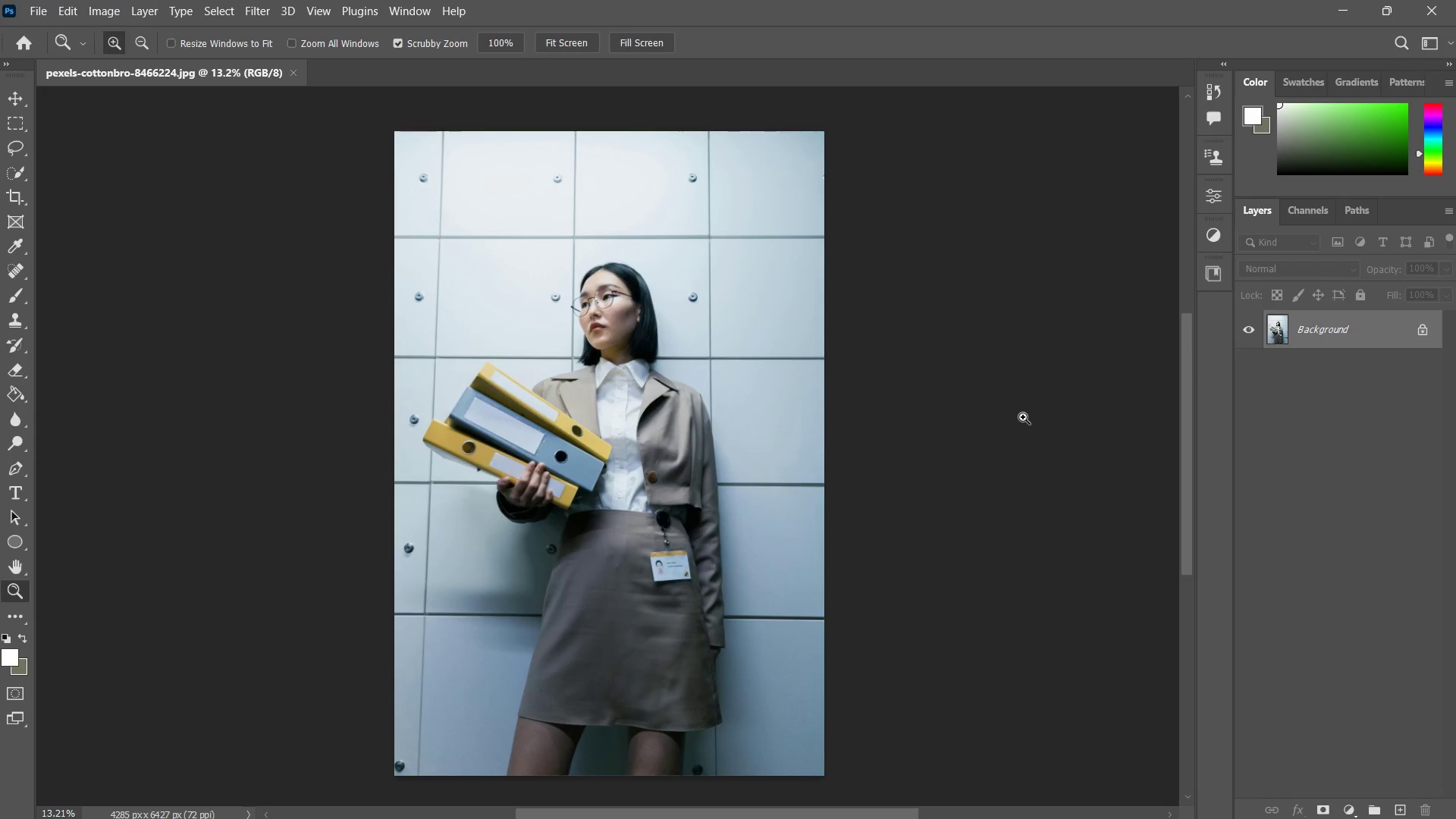 
key(Control+J)
 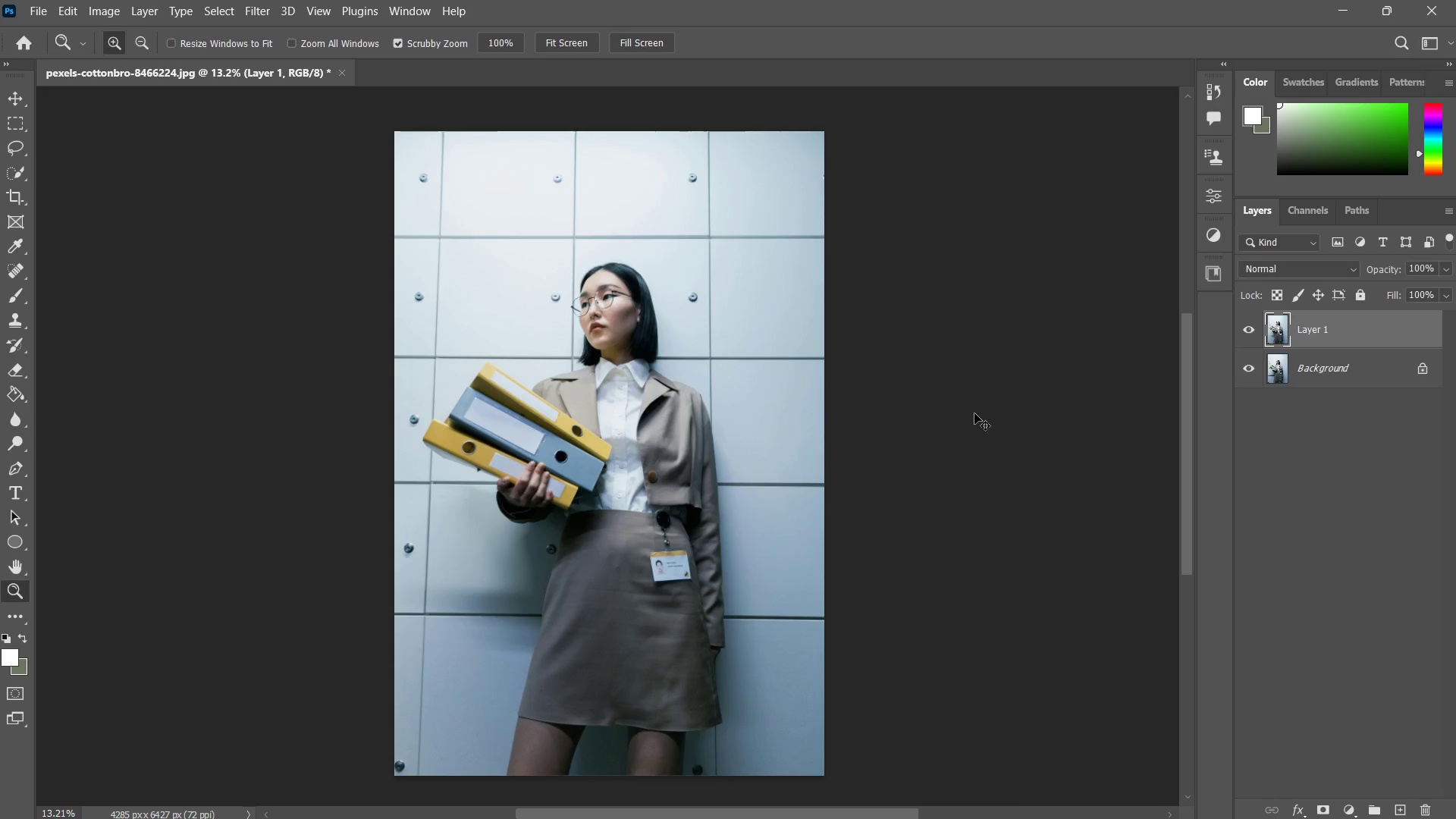 
key(Control+D)
 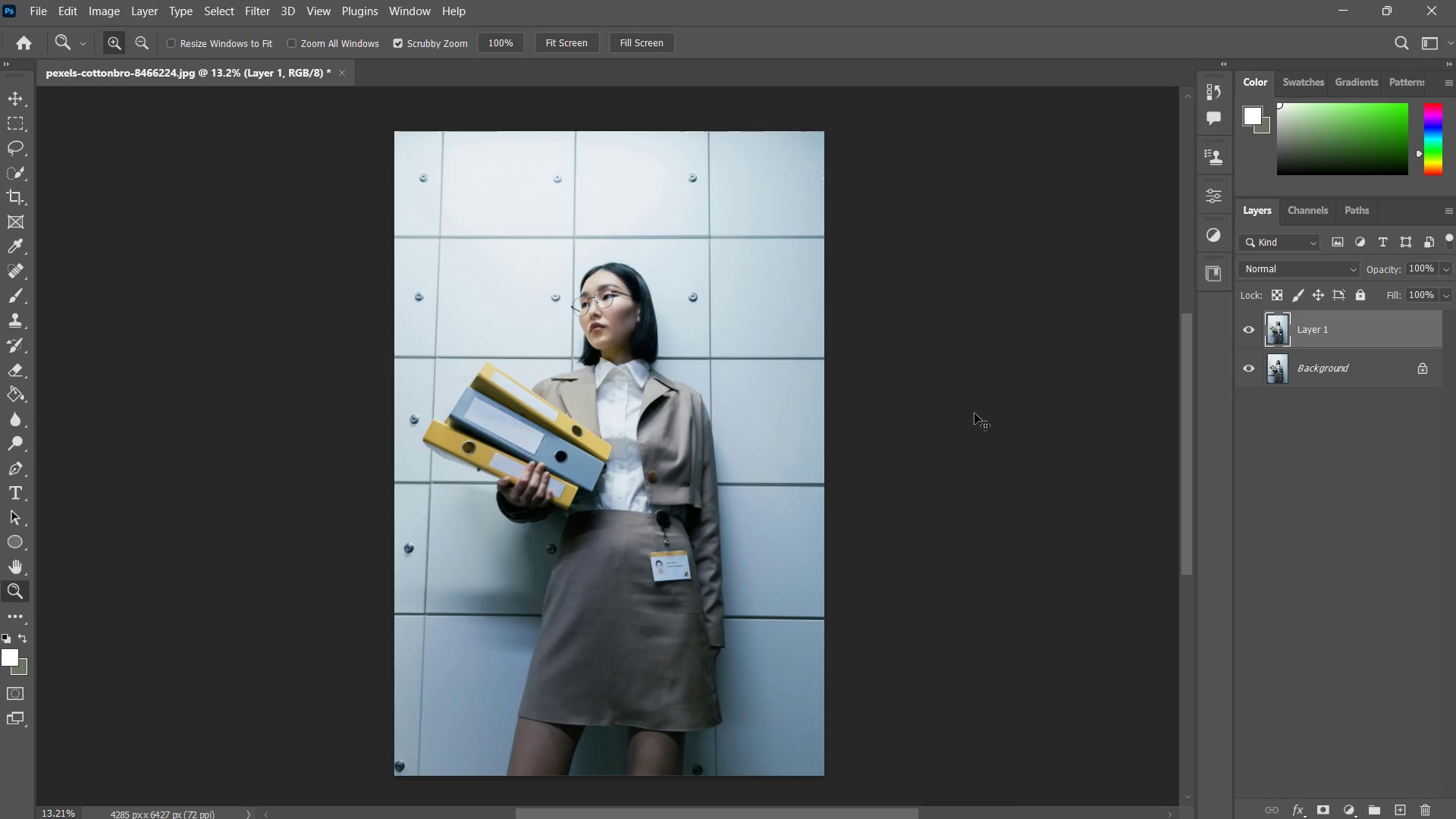 
key(Control+S)
 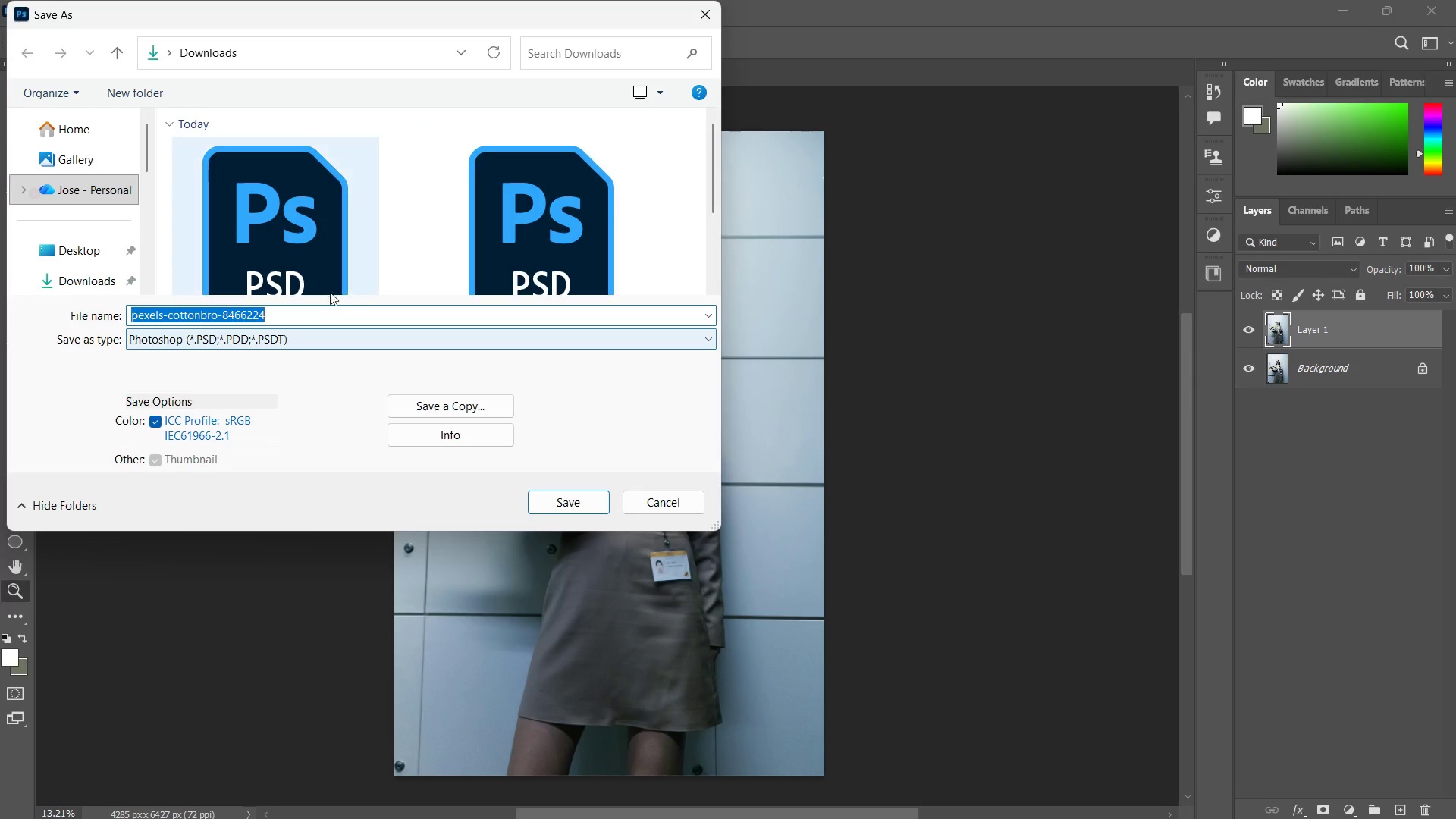 
scroll: coordinate [277, 241], scroll_direction: down, amount: 2.0
 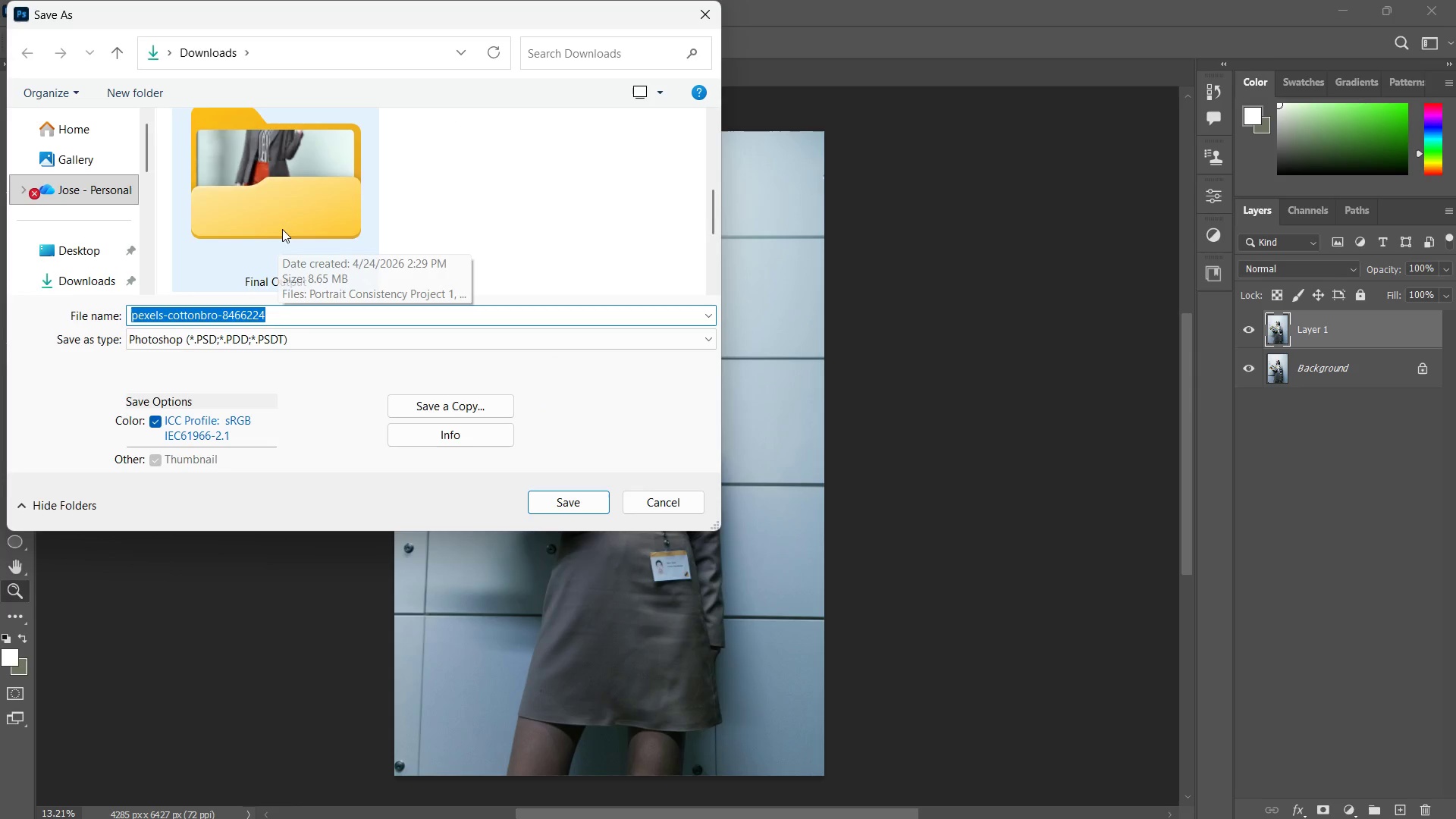 
left_click([290, 224])
 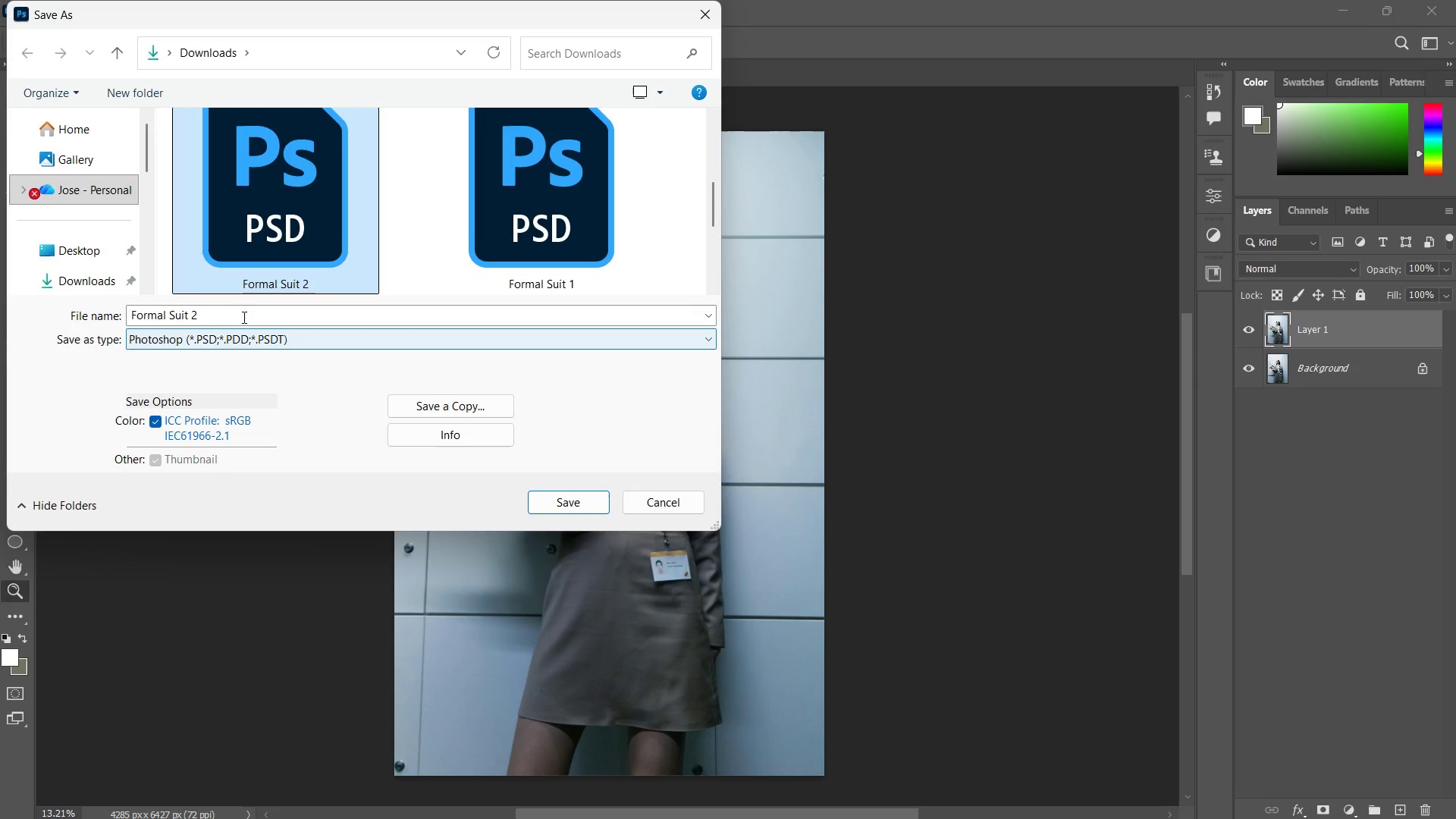 
scroll: coordinate [285, 228], scroll_direction: up, amount: 1.0
 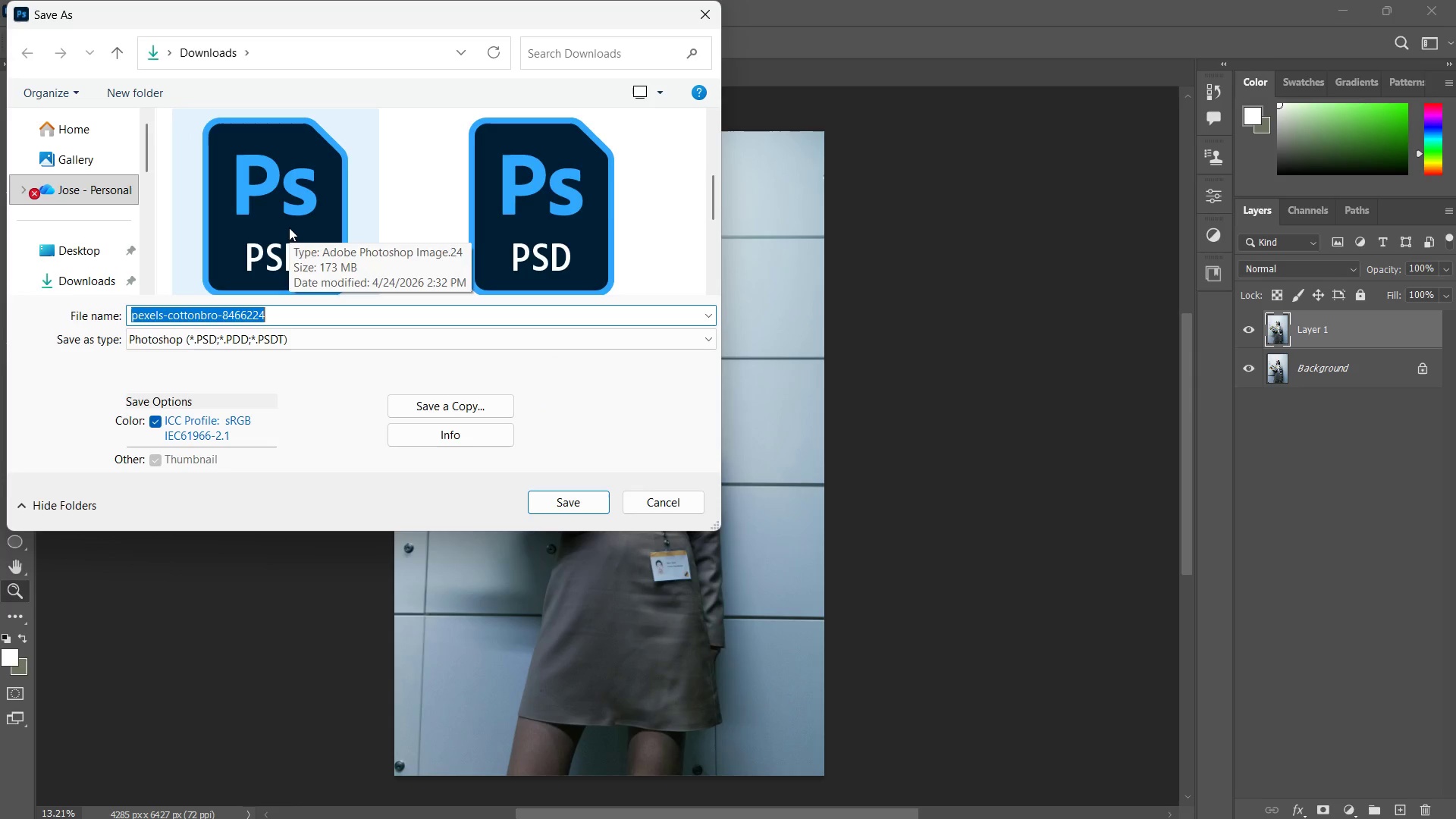 
double_click([243, 313])
 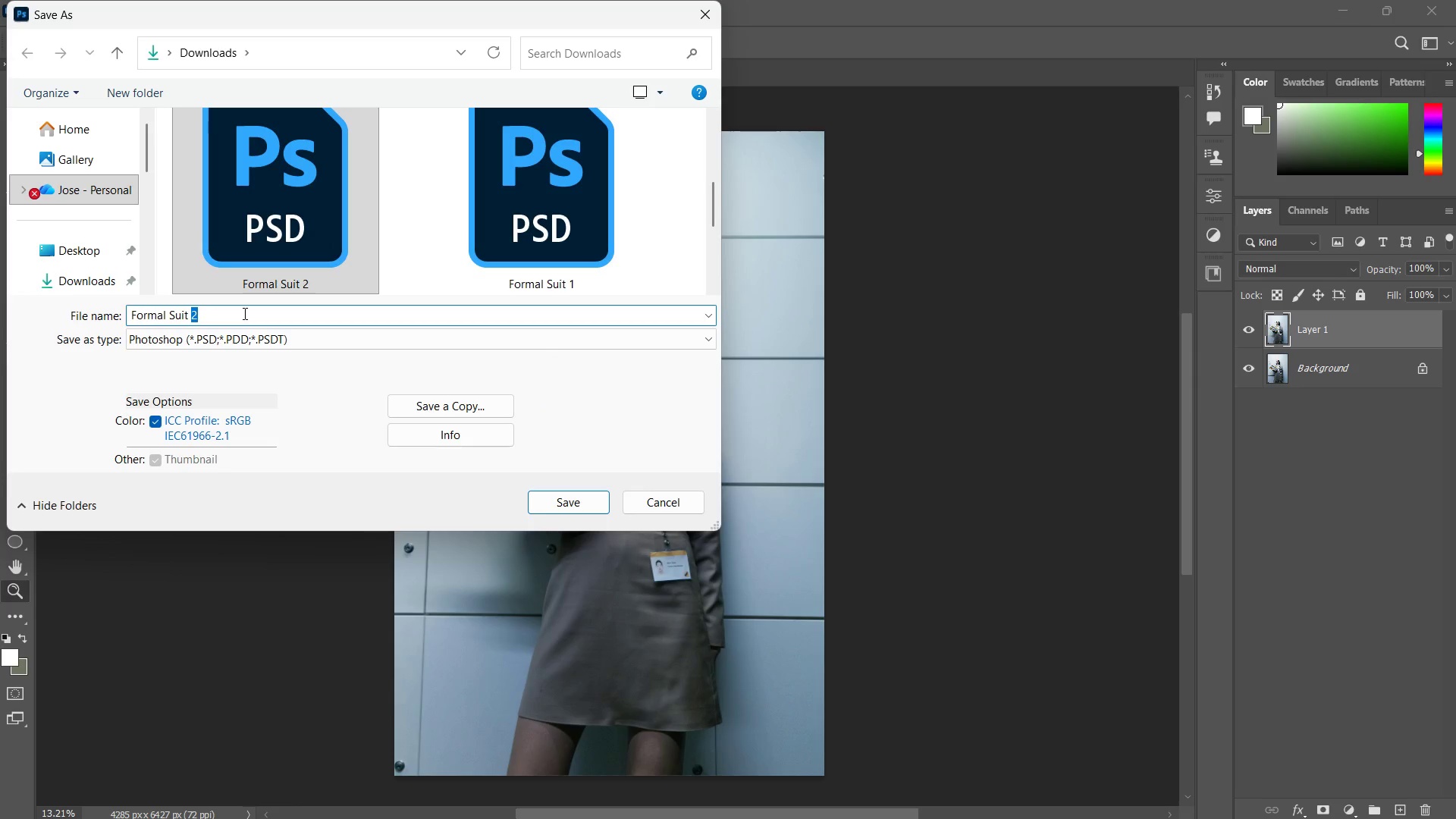 
key(3)
 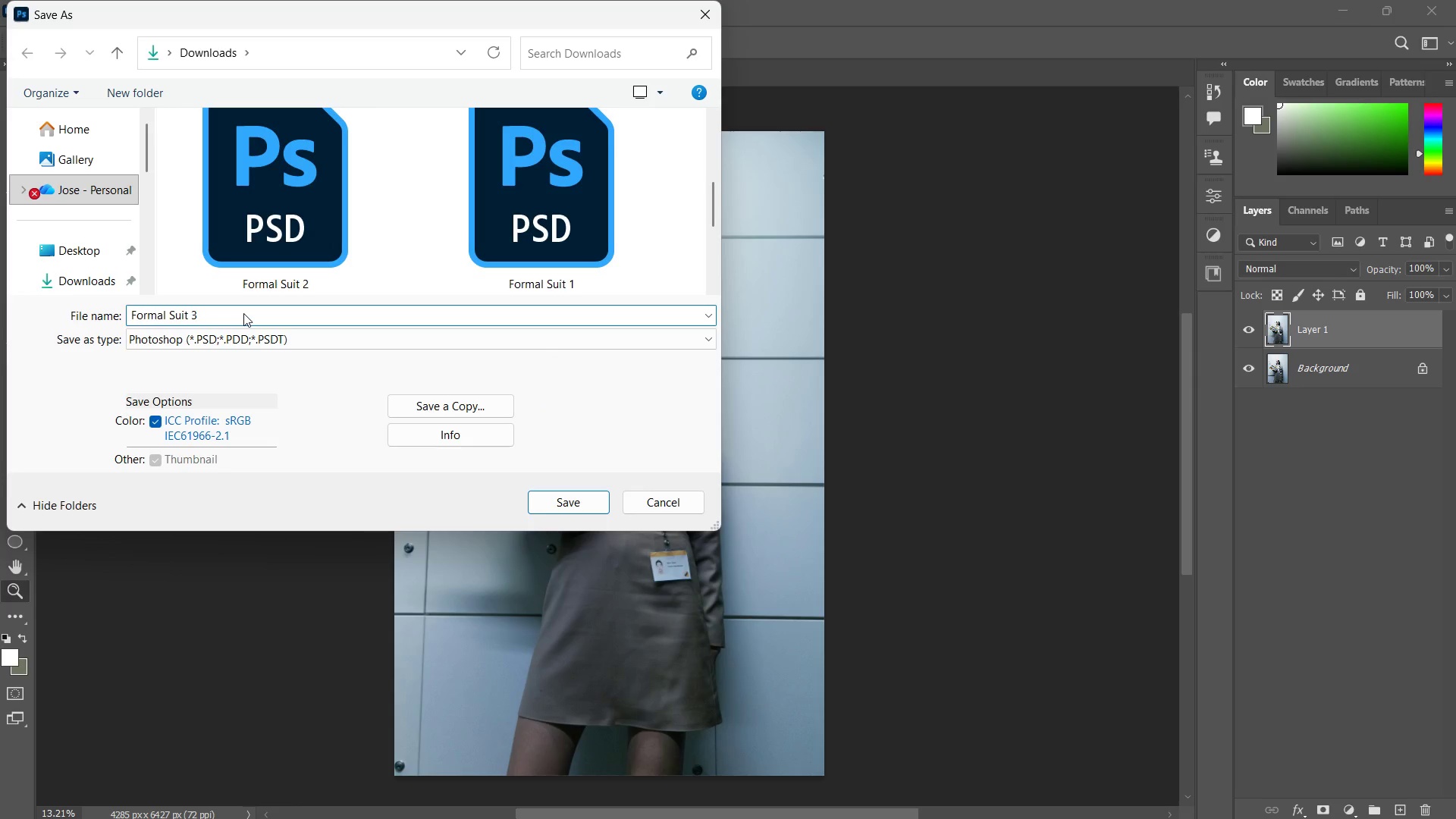 
key(Enter)
 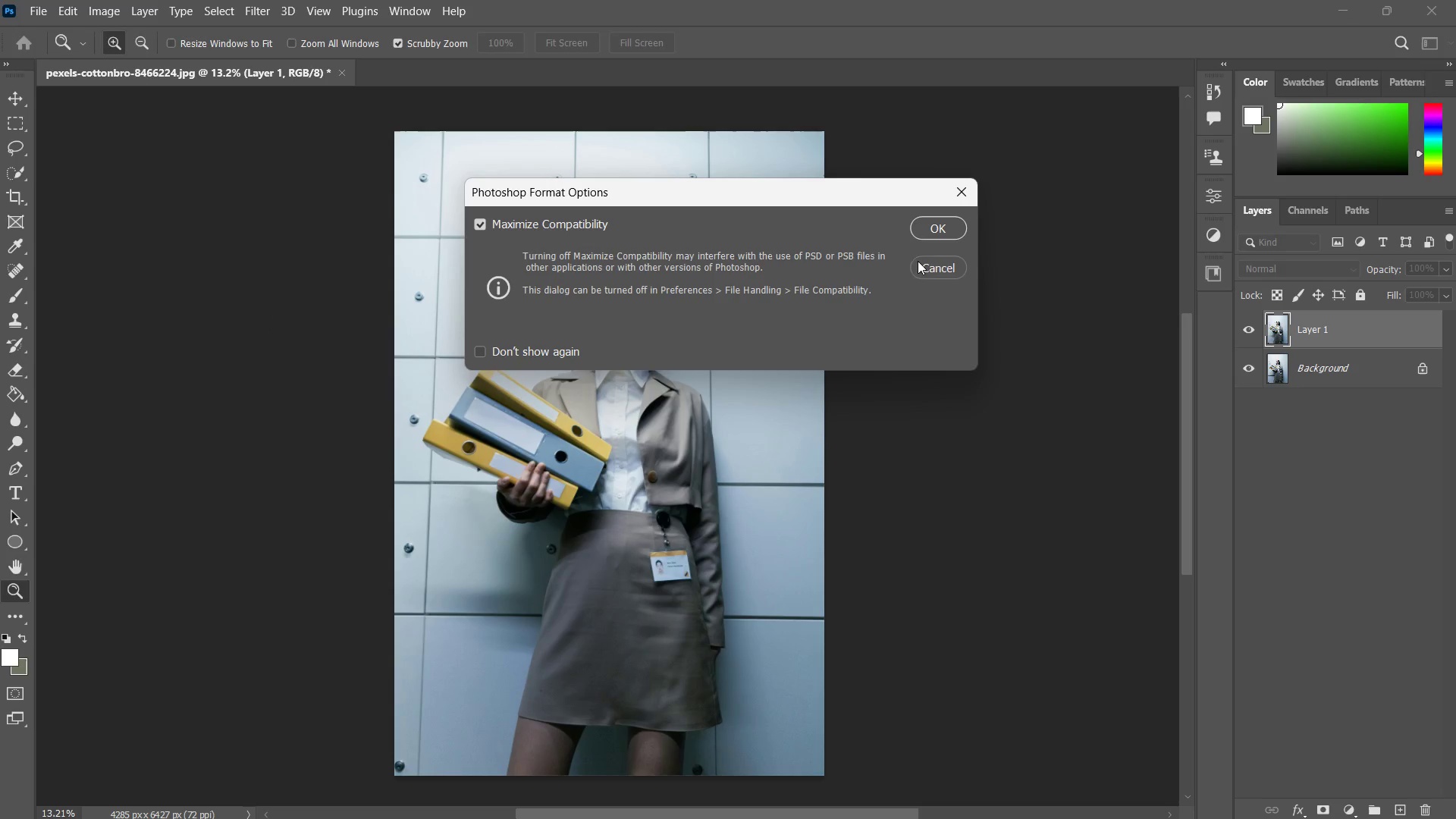 
left_click([922, 231])
 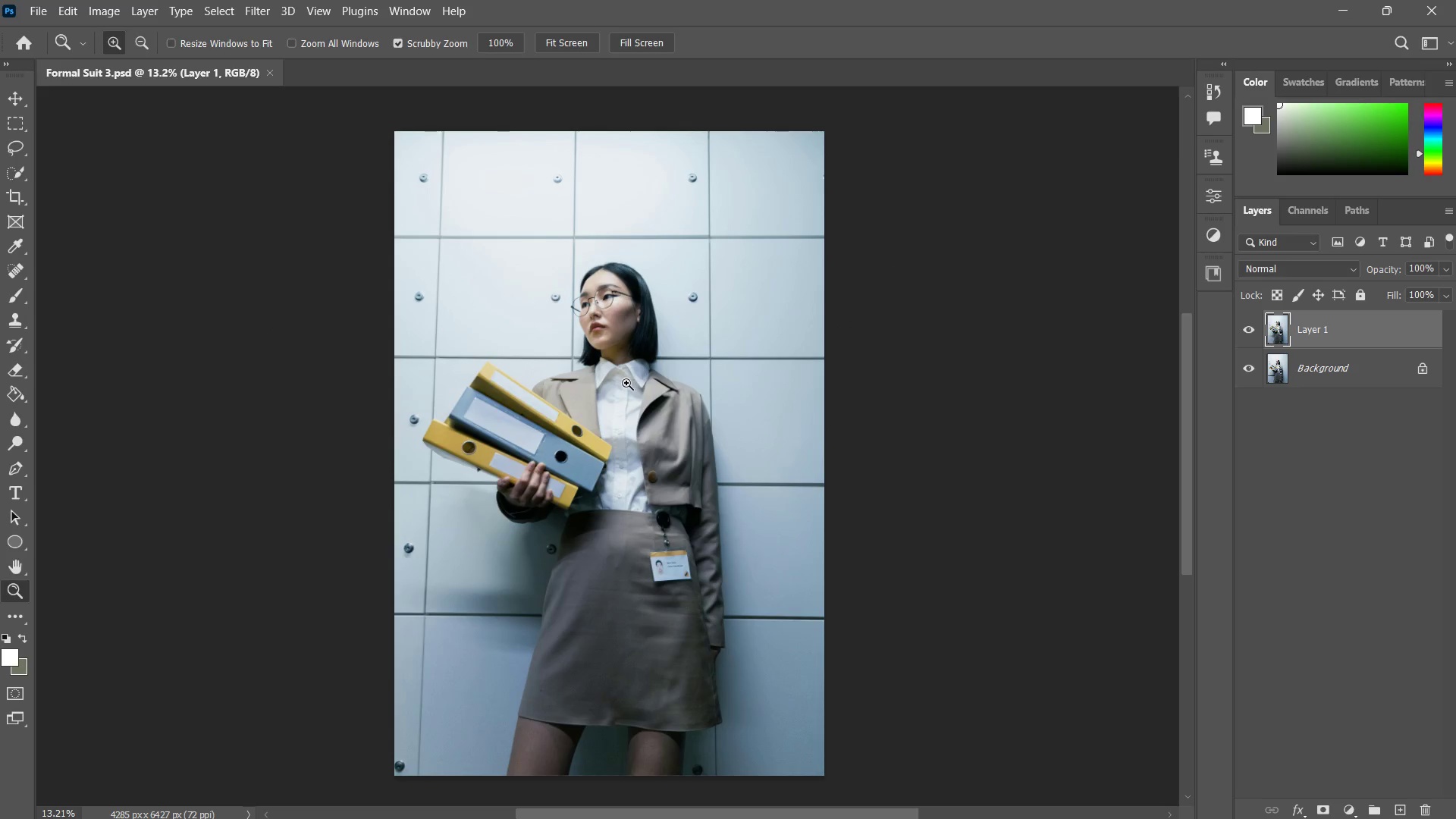 
left_click_drag(start_coordinate=[599, 416], to_coordinate=[629, 396])
 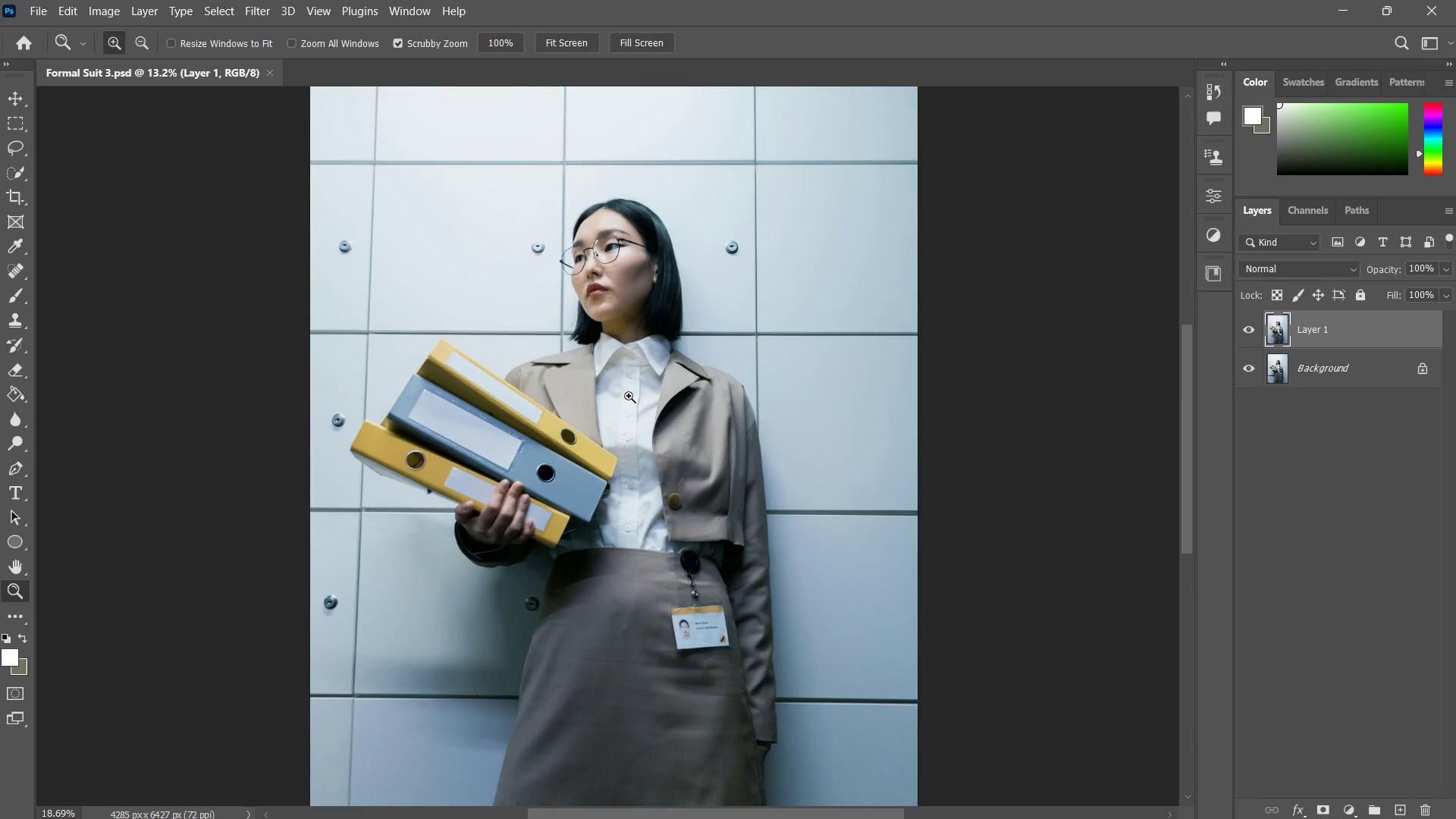 
hold_key(key=Space, duration=0.41)
 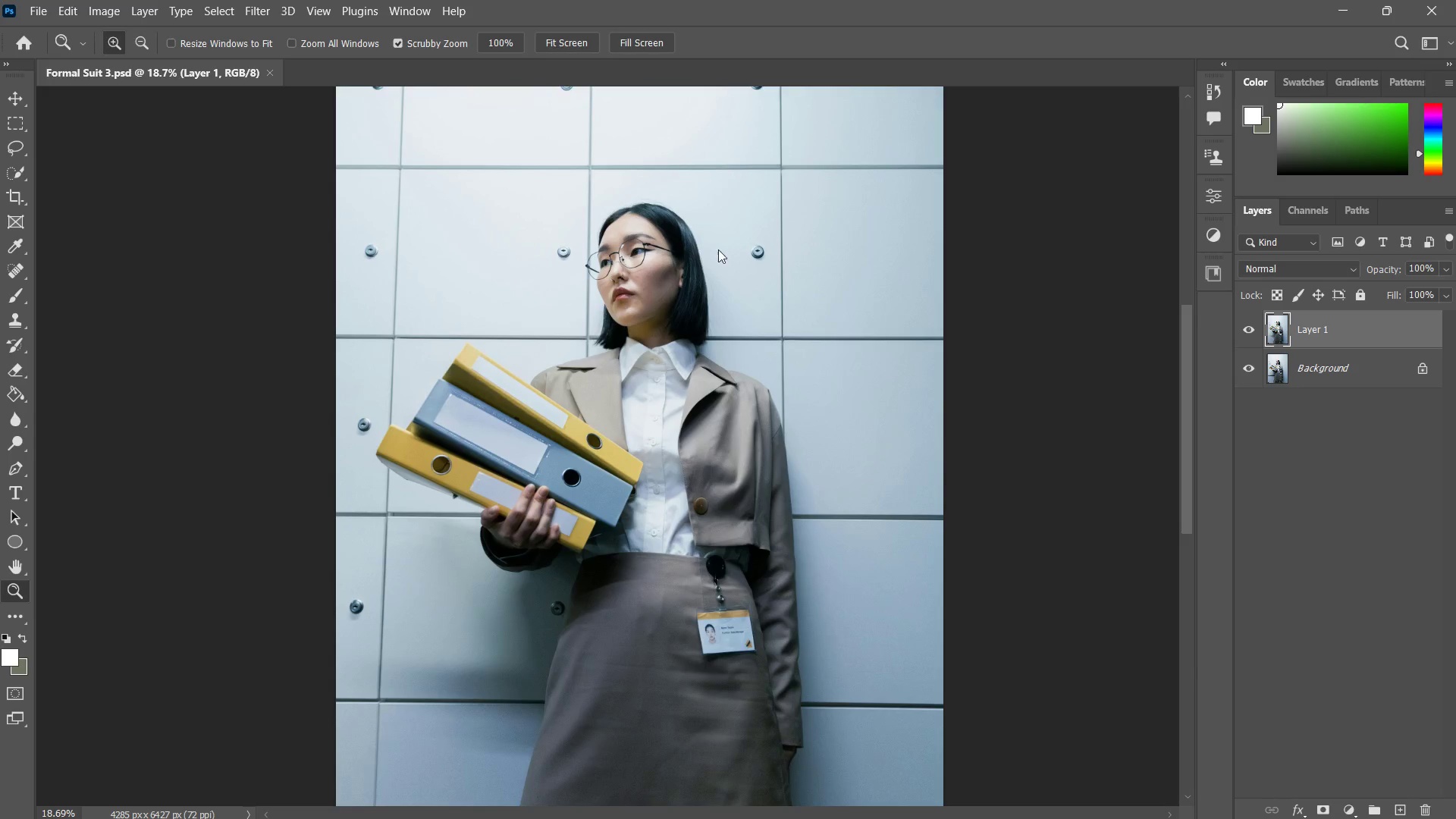 
left_click_drag(start_coordinate=[627, 333], to_coordinate=[653, 337])
 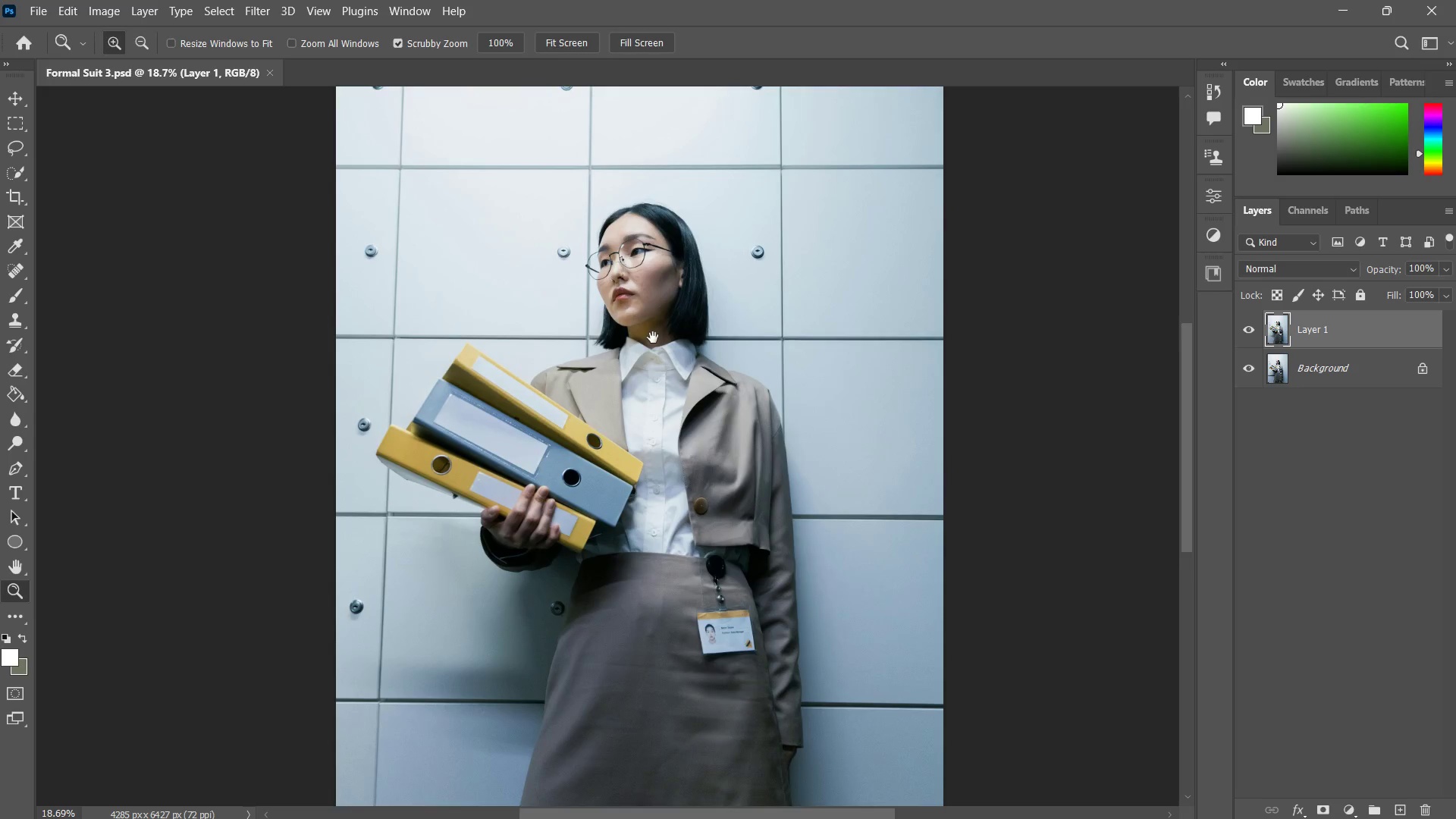 
key(Z)
 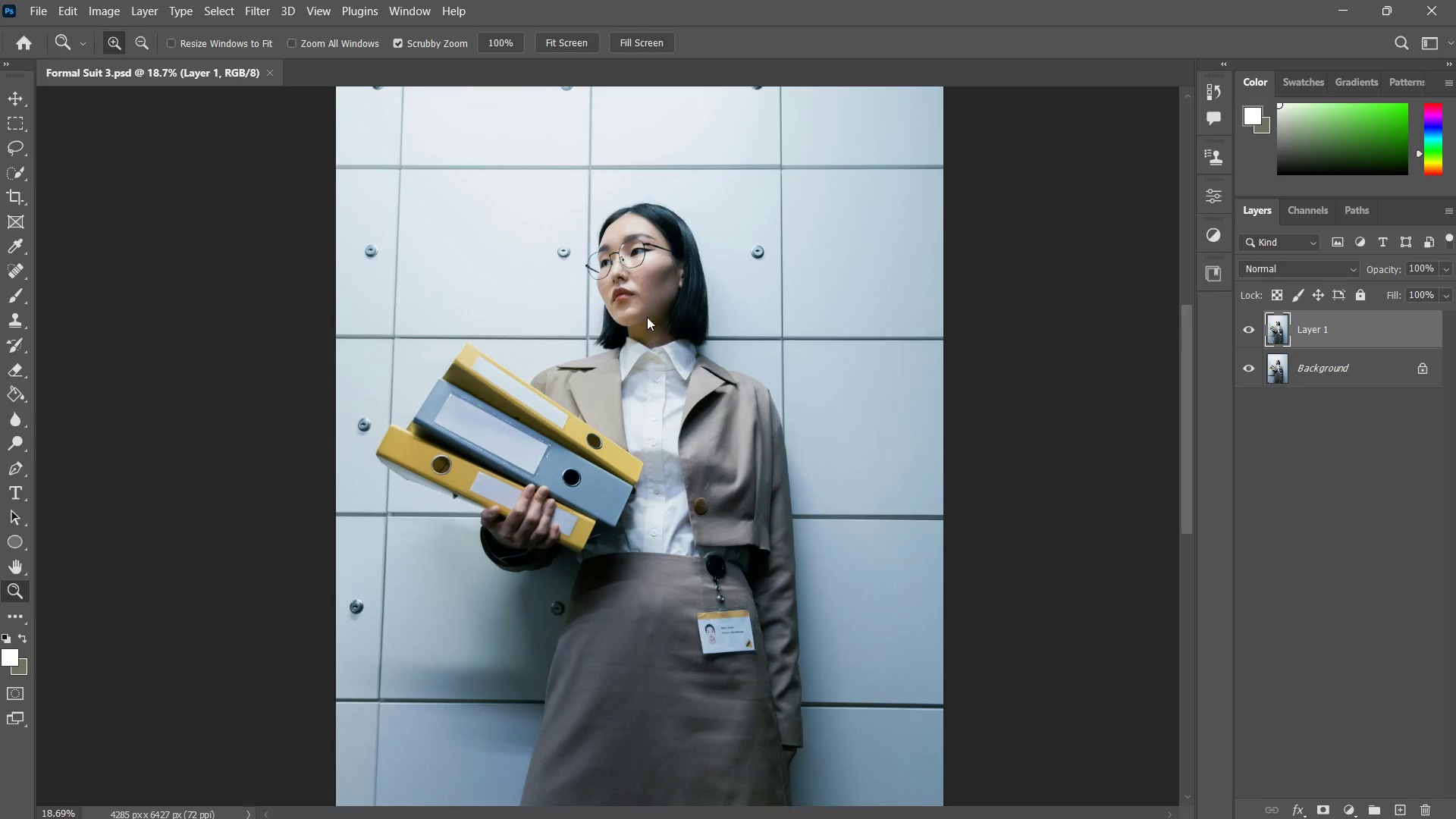 
left_click_drag(start_coordinate=[646, 307], to_coordinate=[718, 246])
 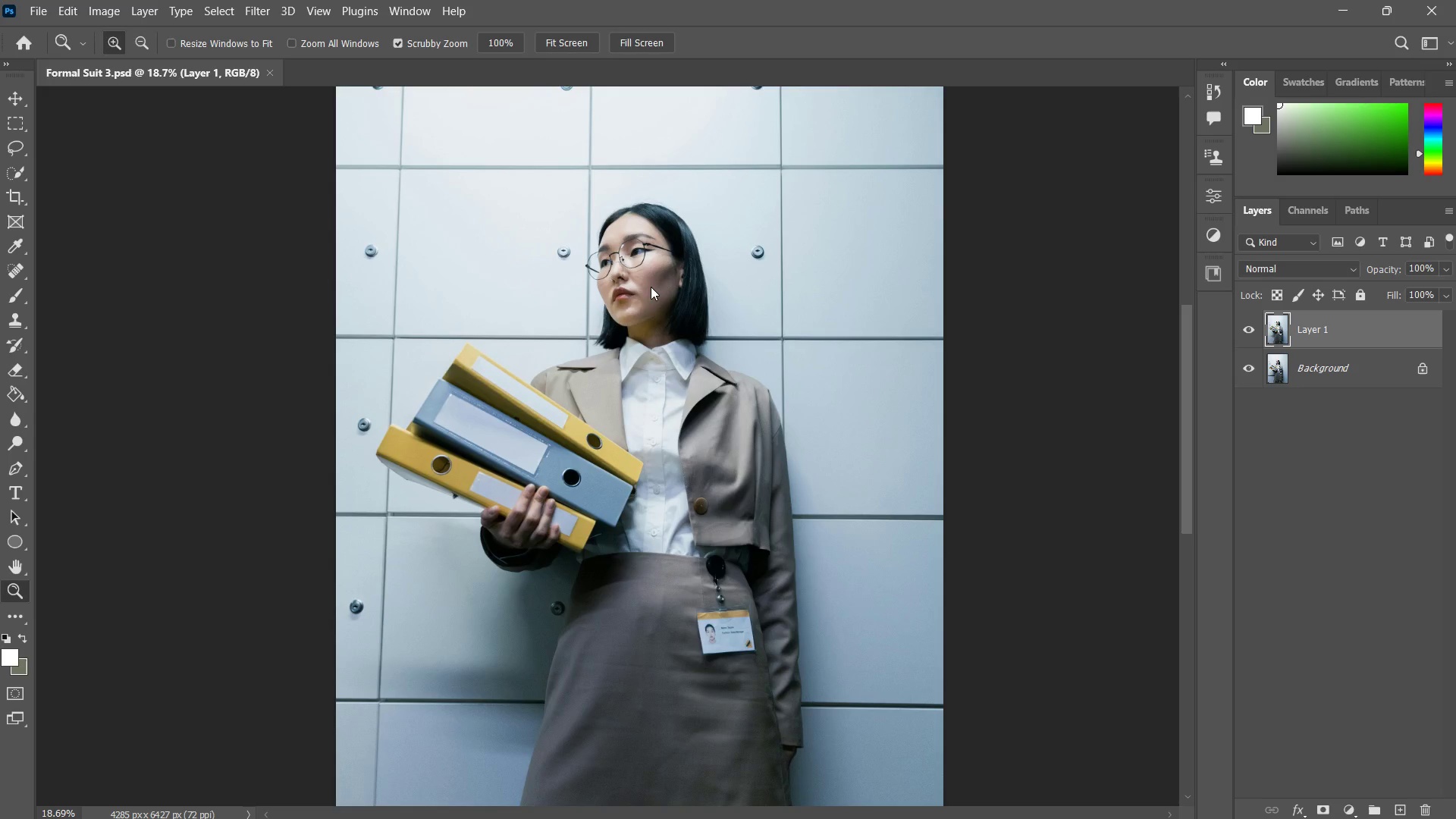 
left_click_drag(start_coordinate=[649, 290], to_coordinate=[652, 281])
 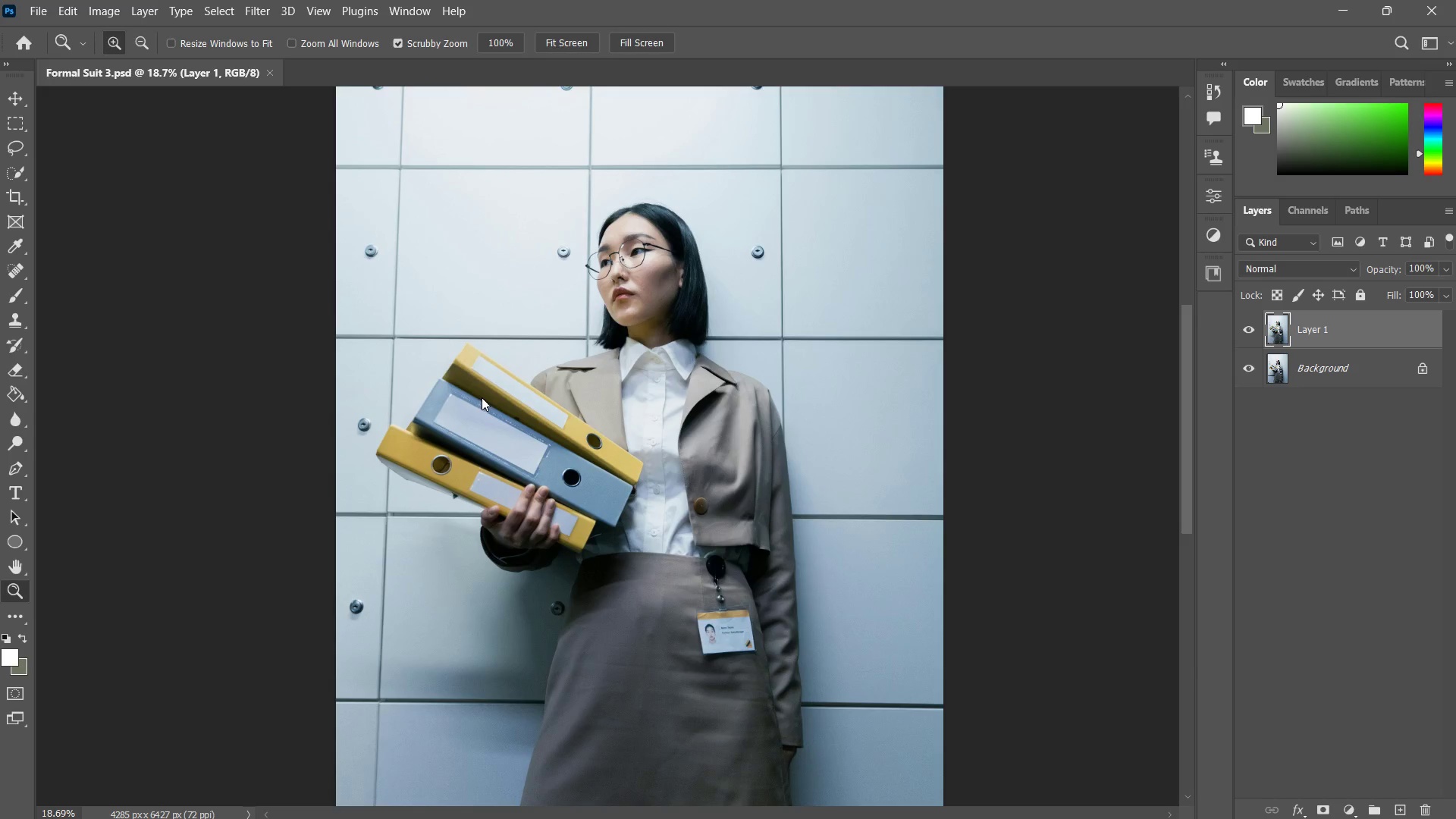 
key(Control+ControlLeft)
 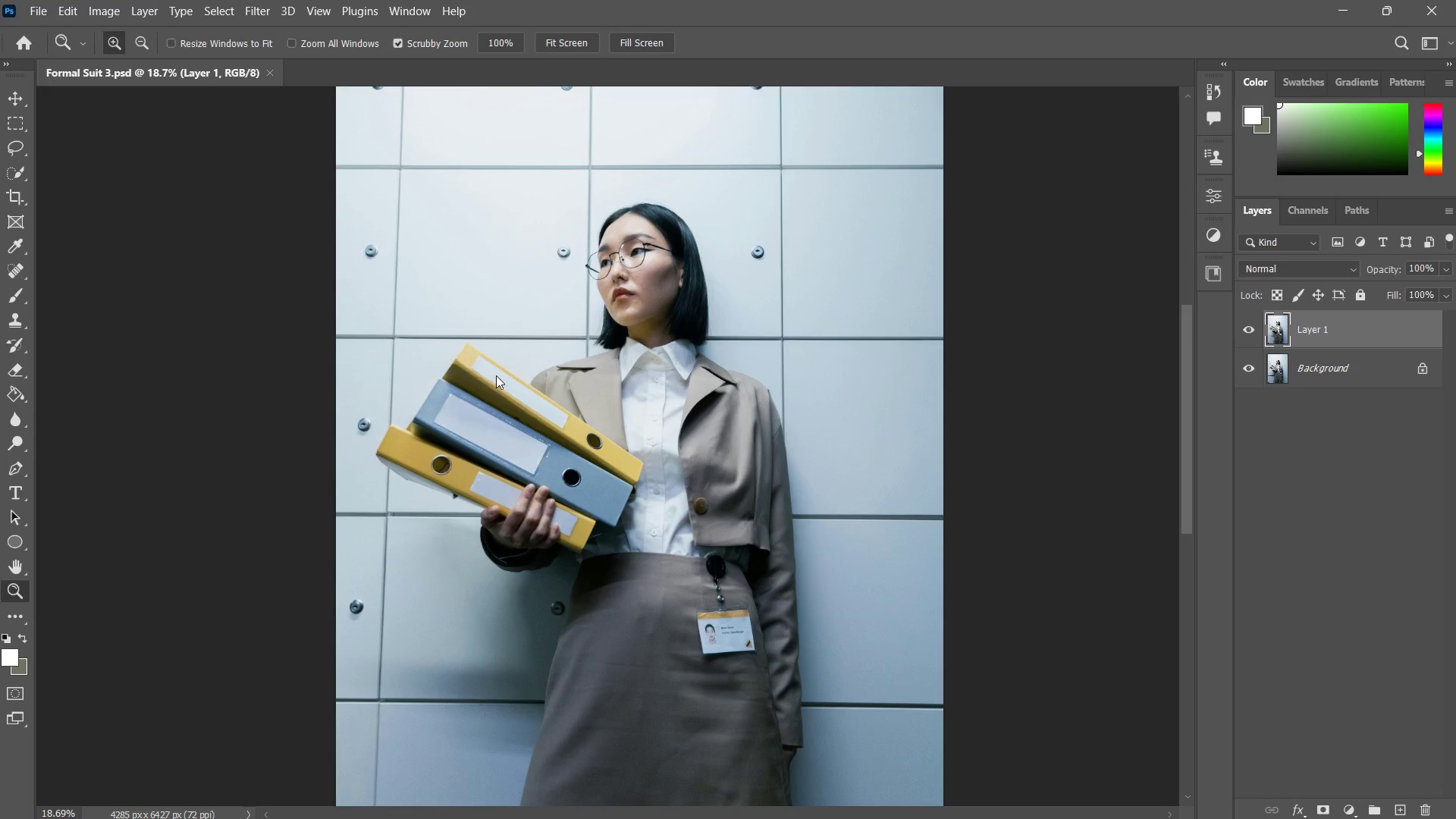 
key(Control+S)
 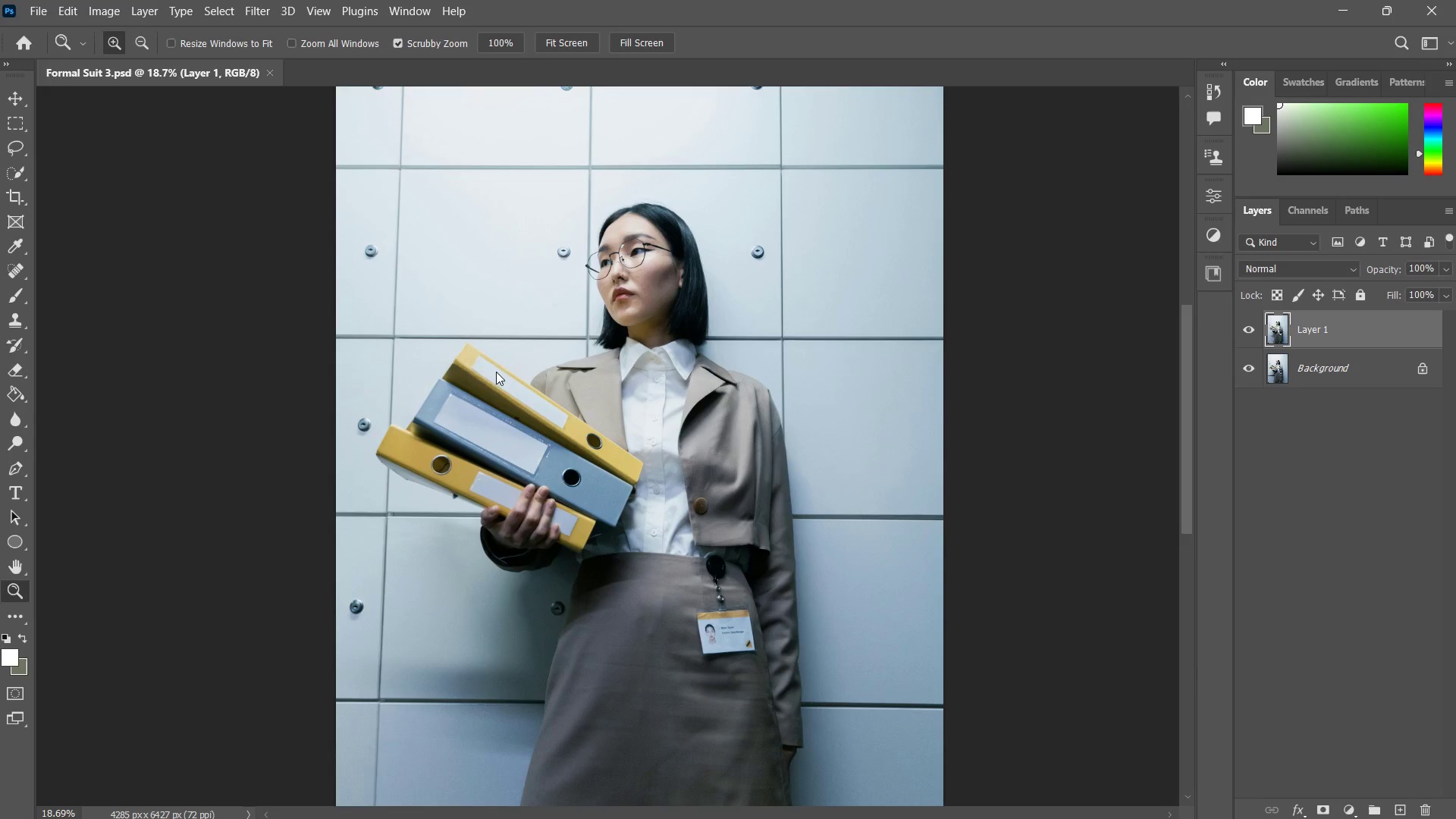 
key(W)
 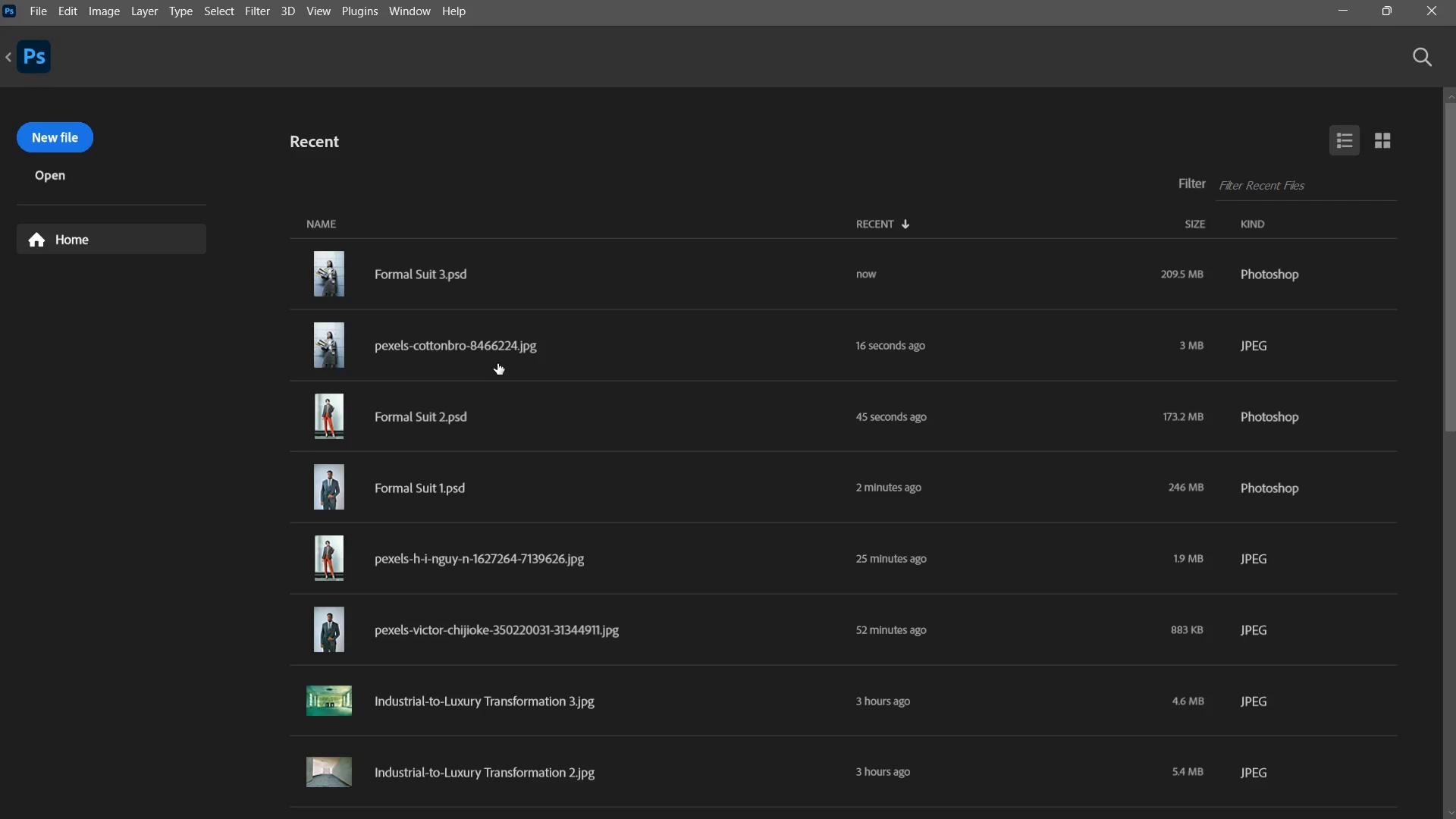 
key(Alt+Tab)
 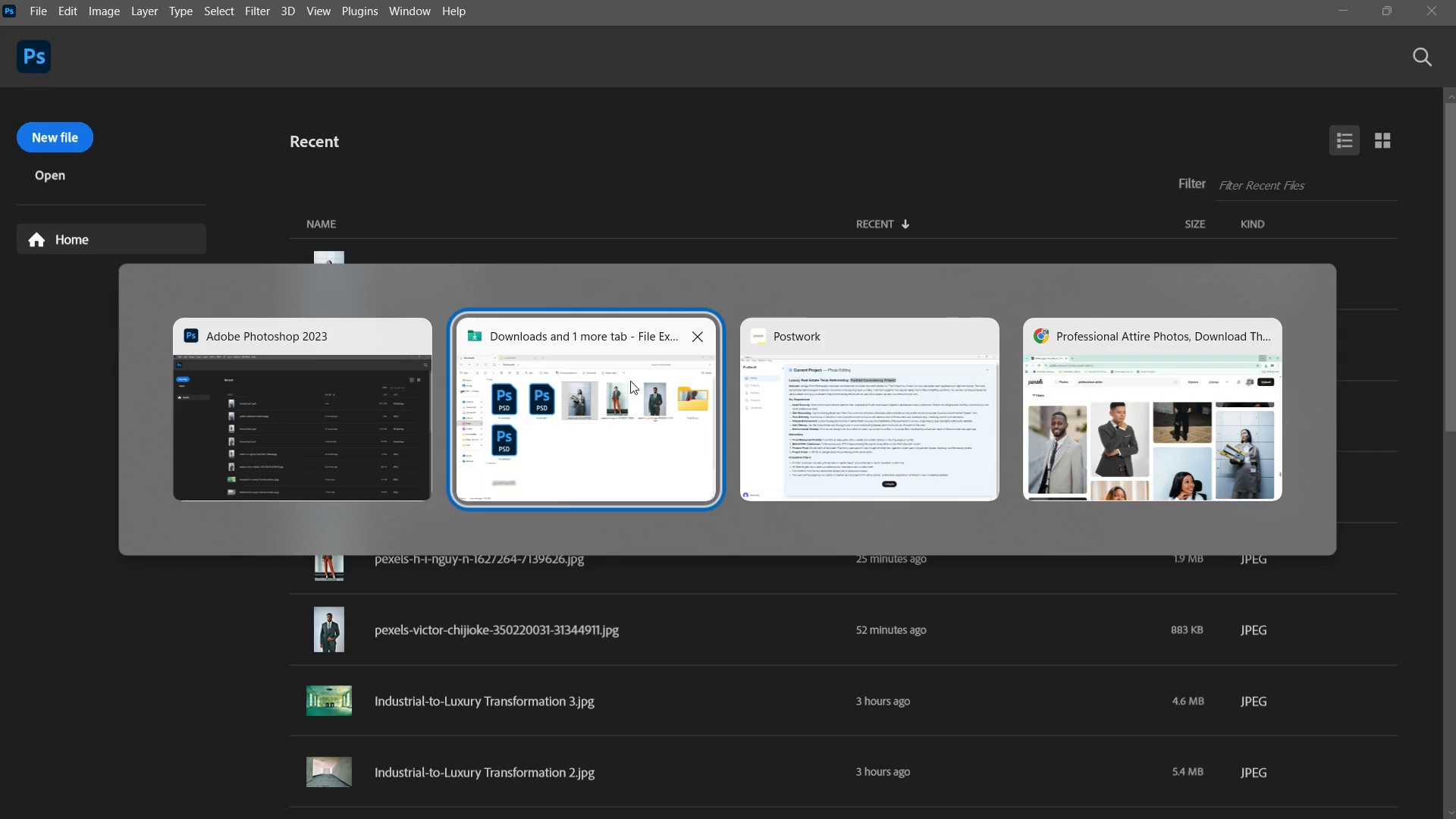 
left_click([630, 381])
 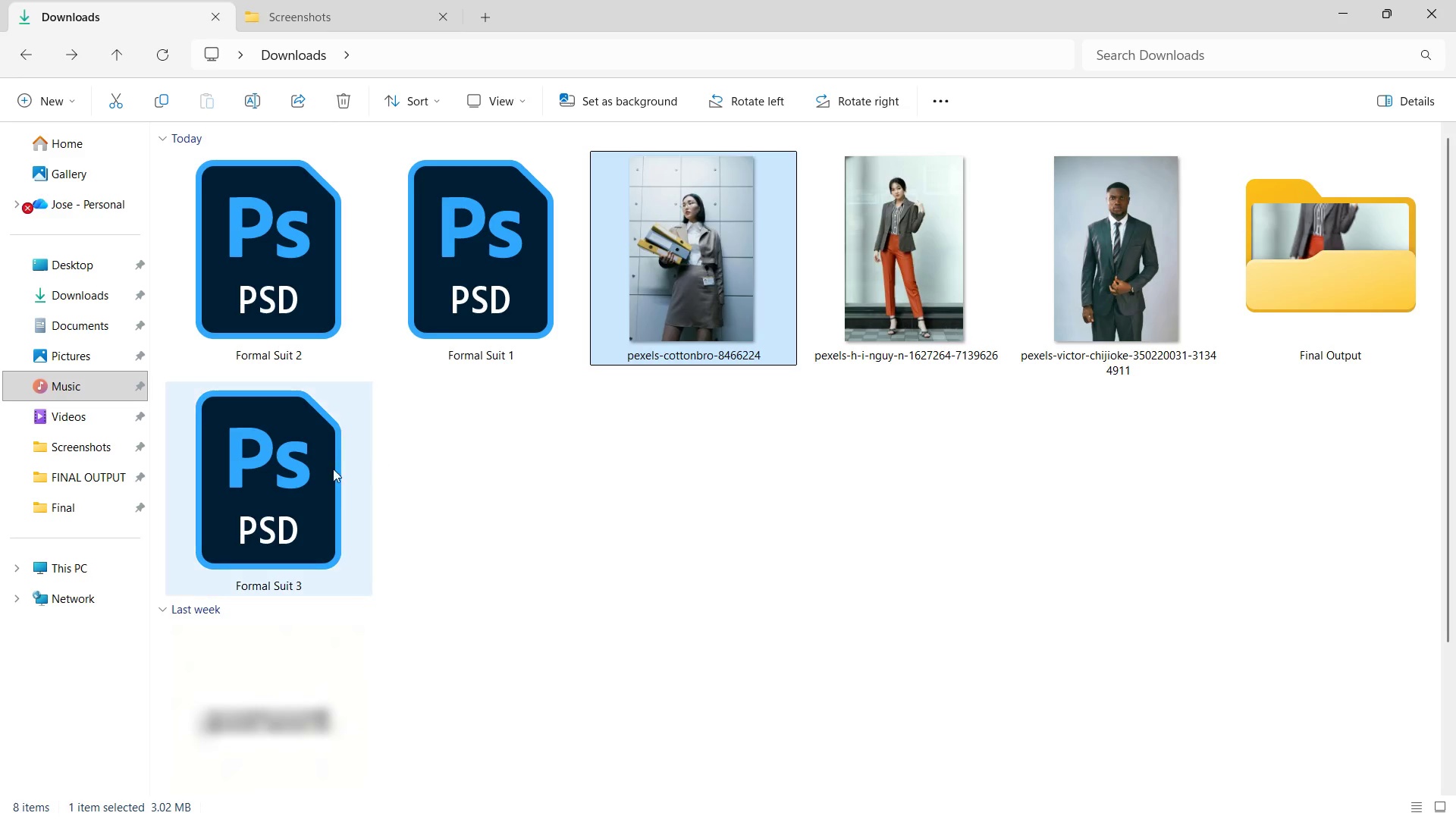 
double_click([292, 473])
 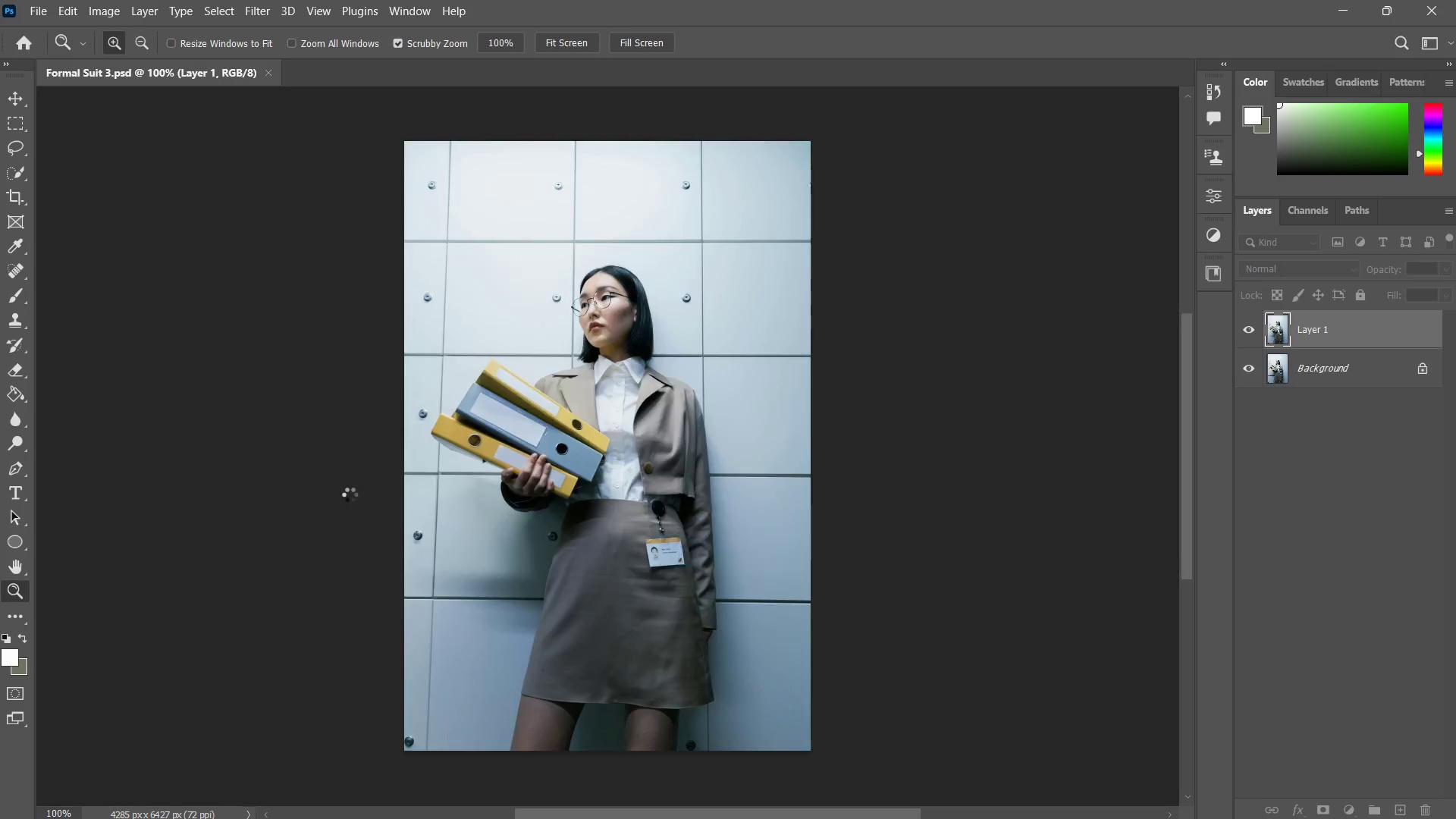 
left_click_drag(start_coordinate=[578, 331], to_coordinate=[623, 307])
 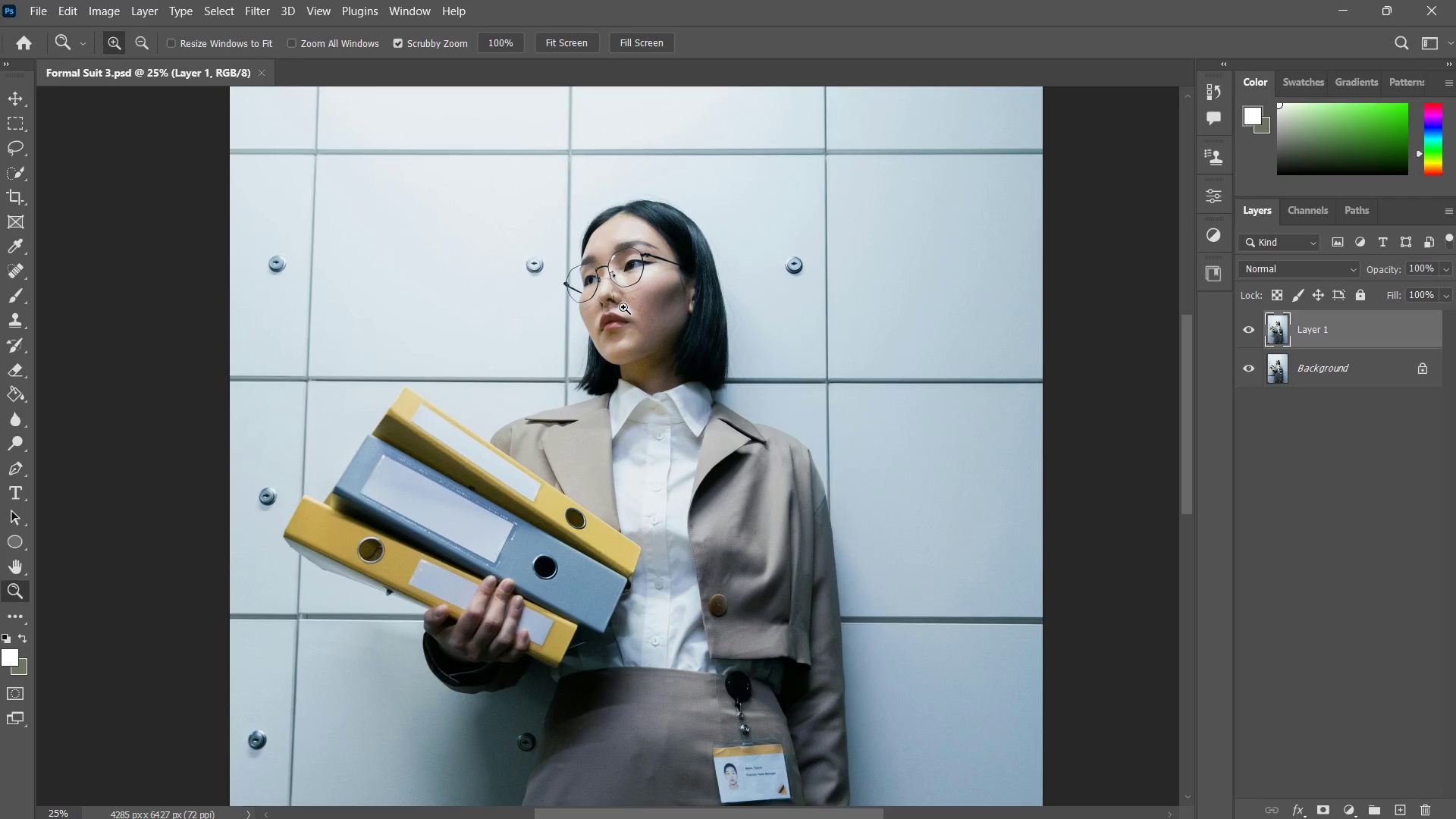 
left_click([623, 307])
 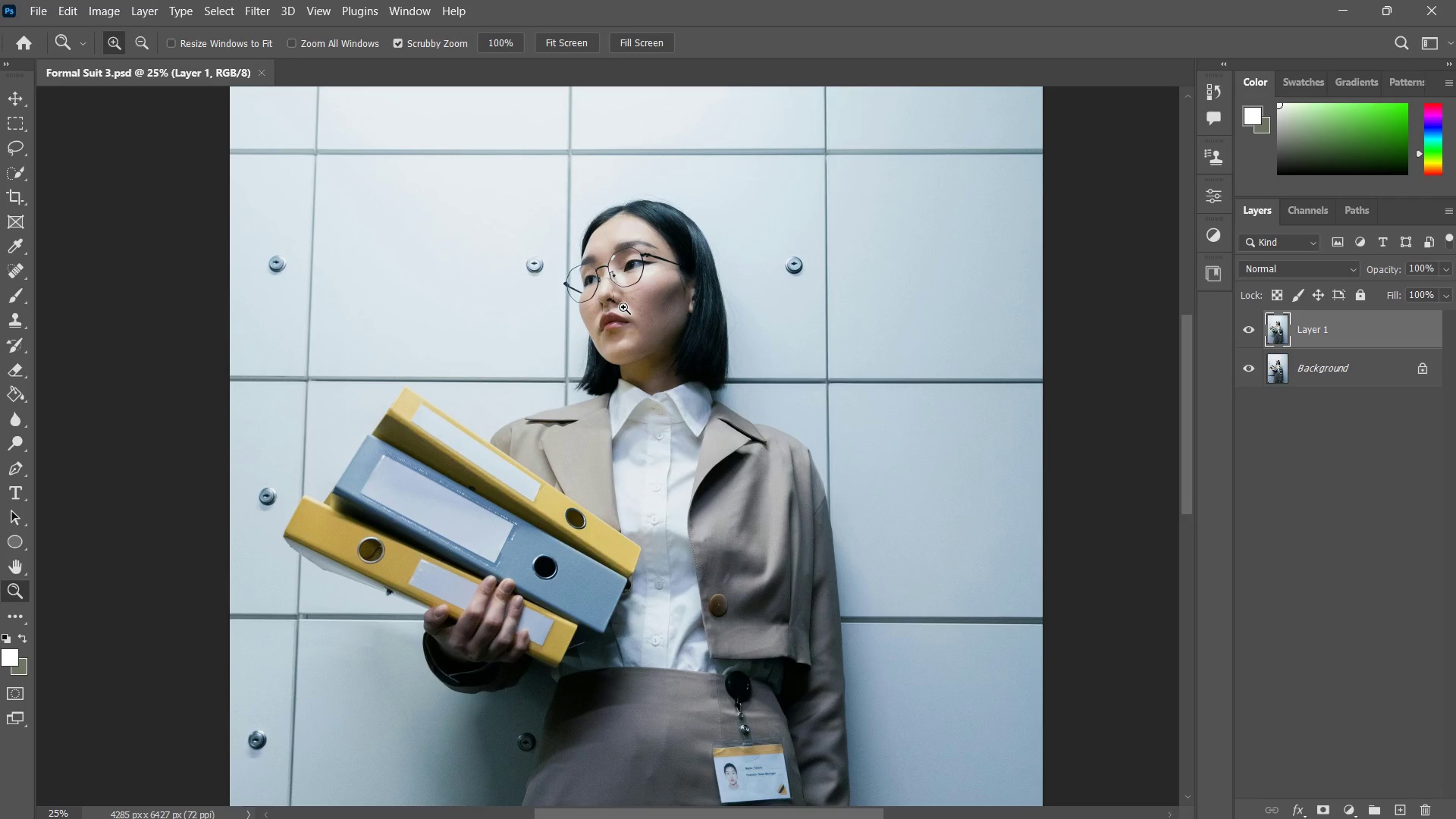 
left_click_drag(start_coordinate=[625, 309], to_coordinate=[600, 341])
 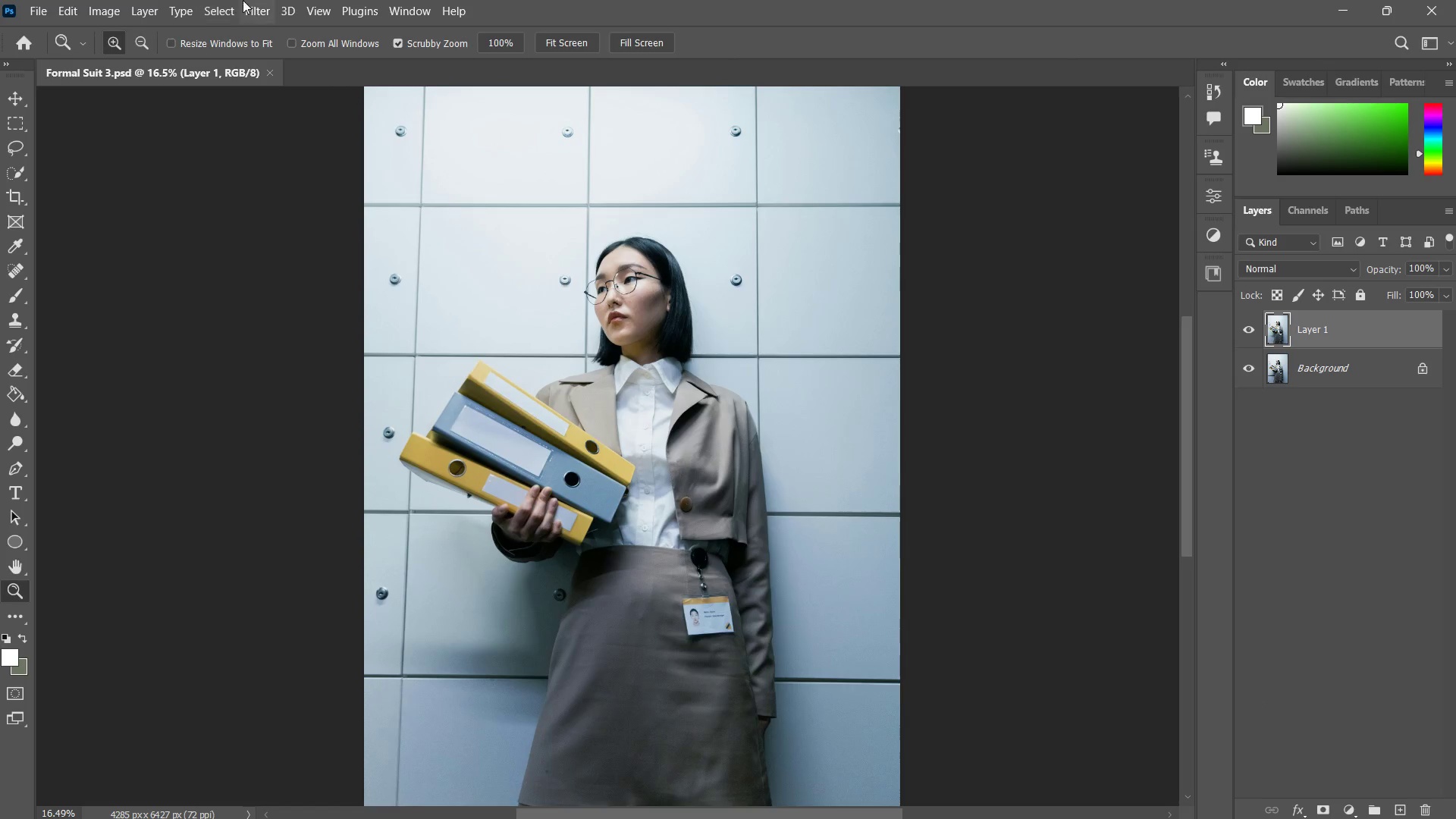 
left_click([256, 5])
 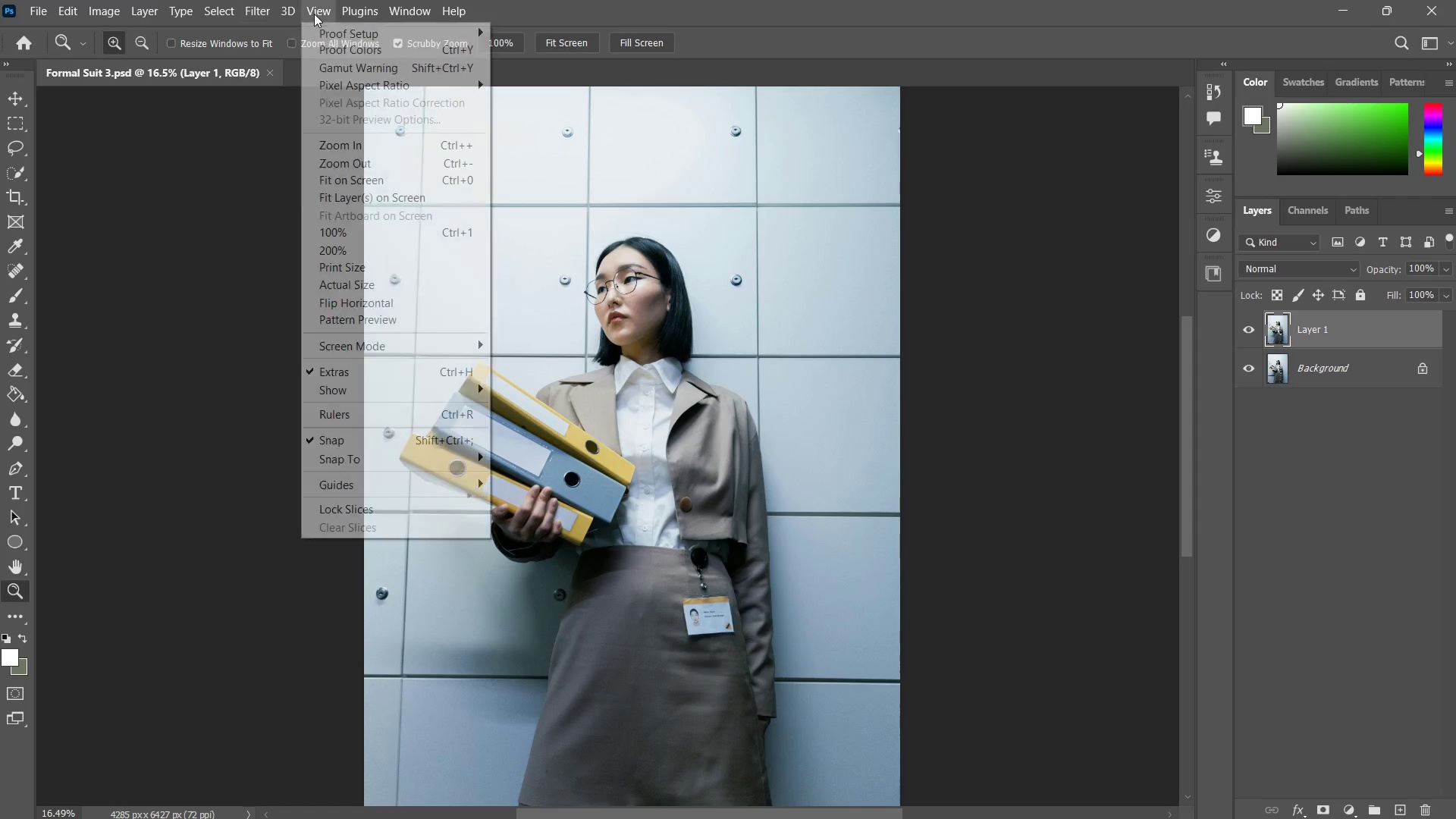 
mouse_move([372, 11])
 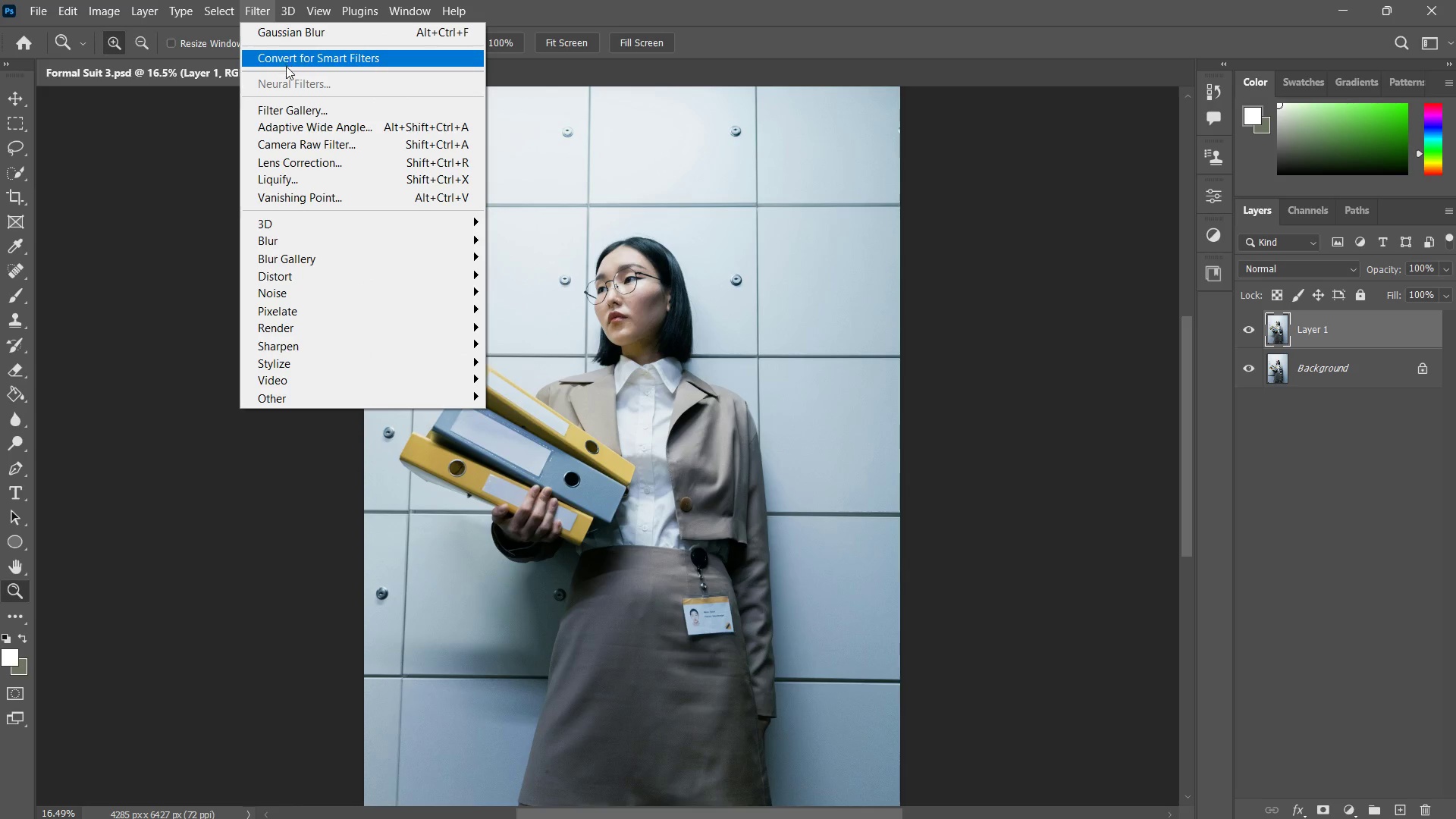 
wait(10.59)
 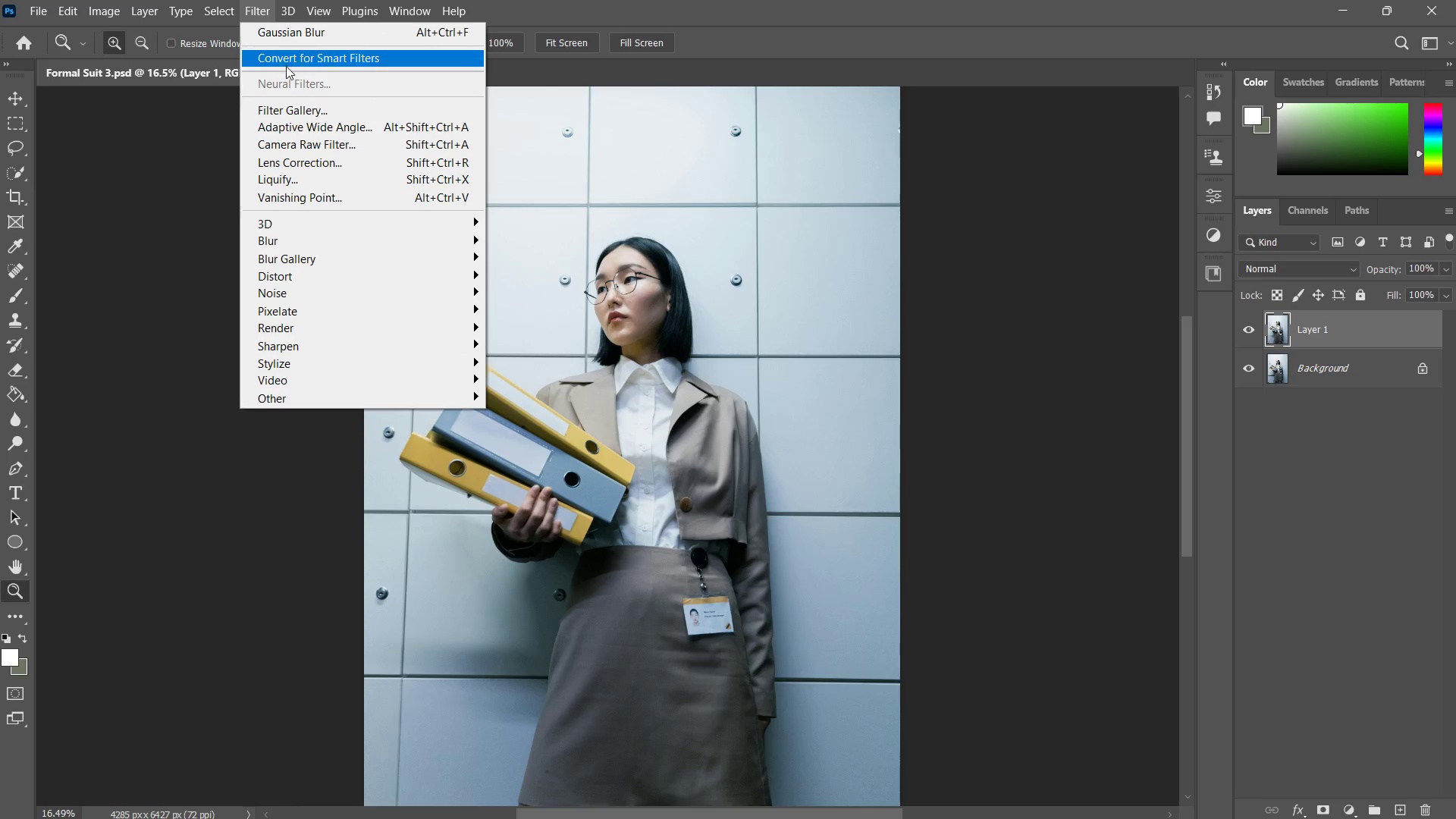 
left_click([255, 228])
 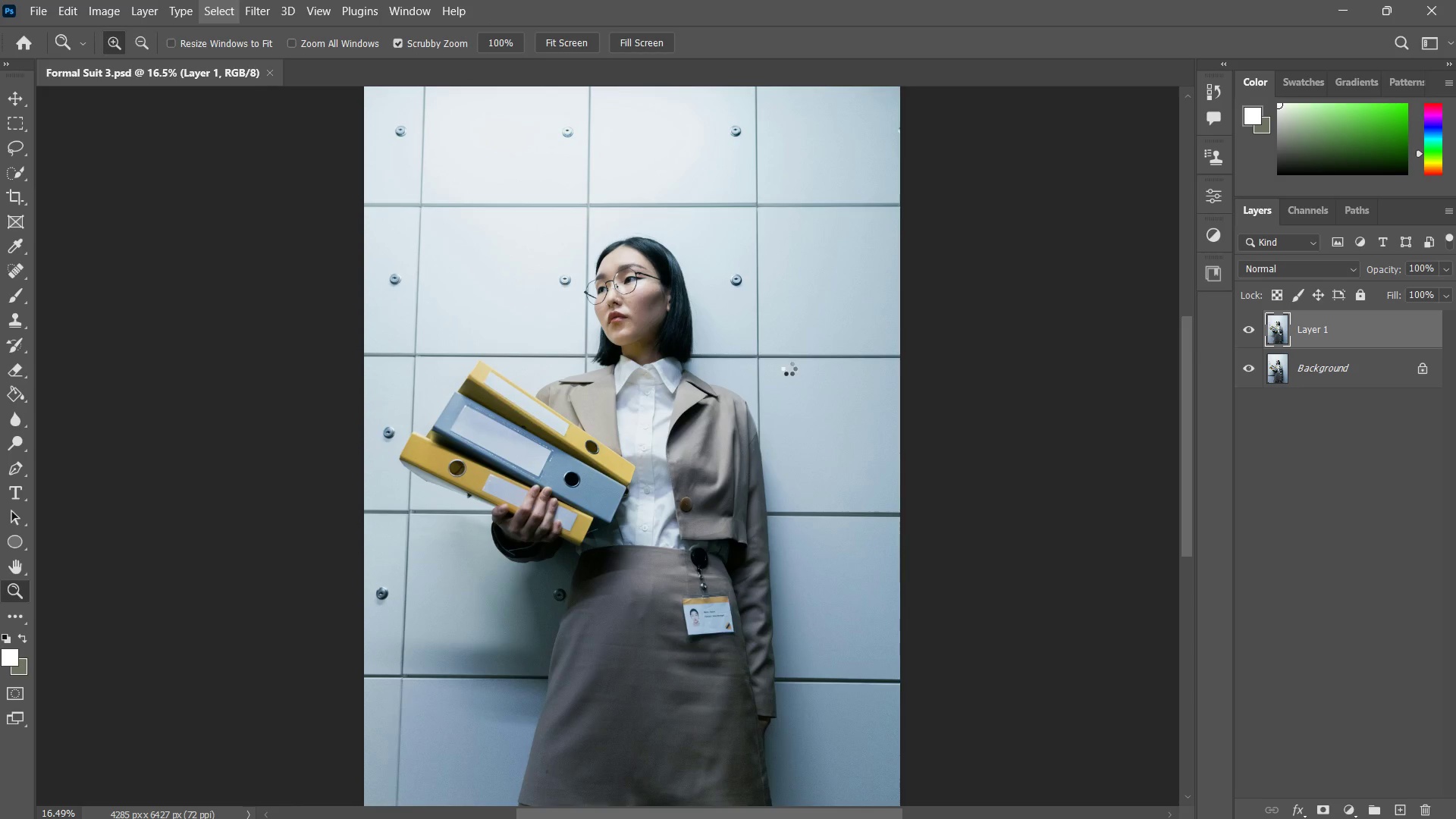 
wait(10.17)
 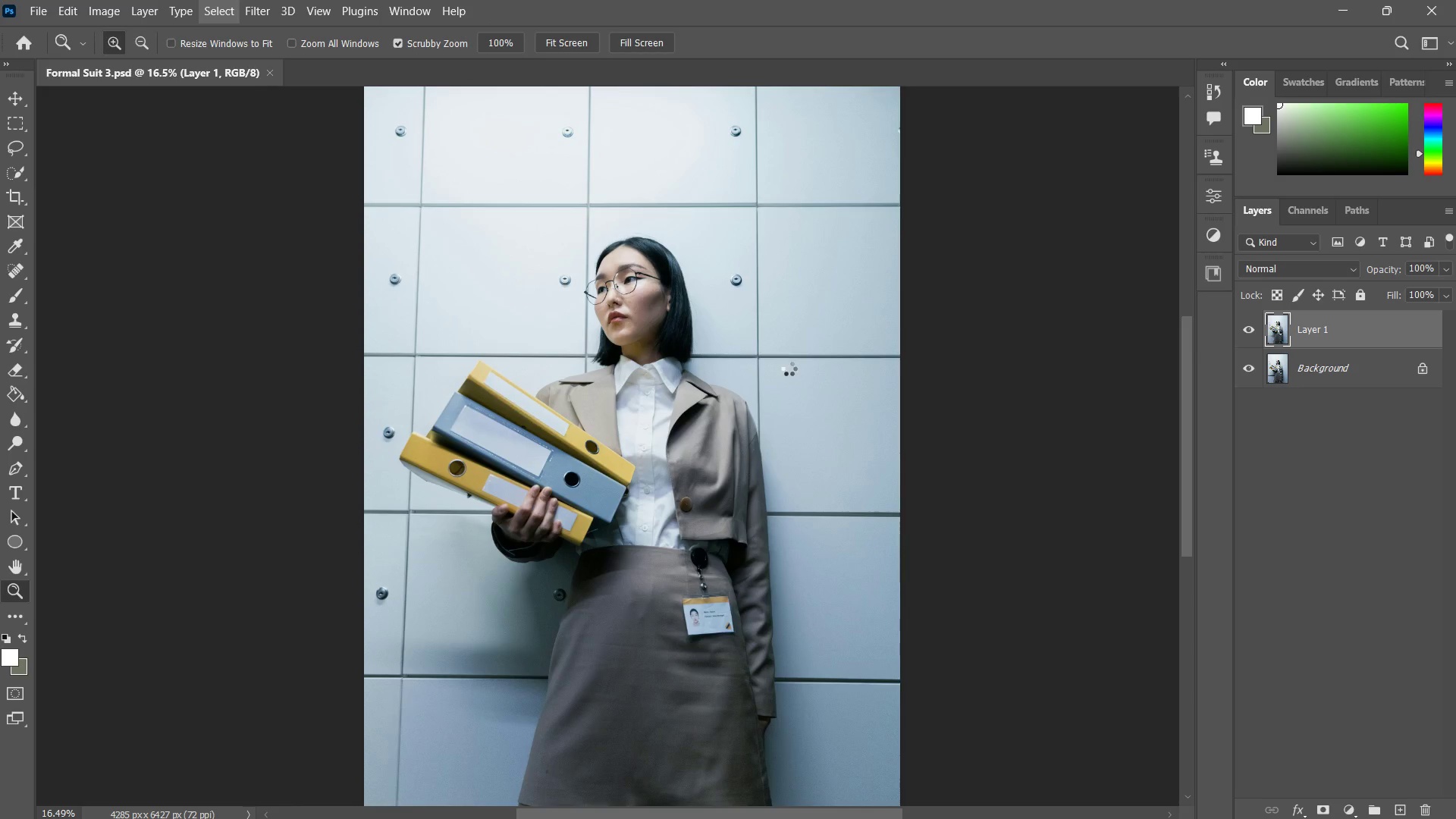 
type(zzsw)
 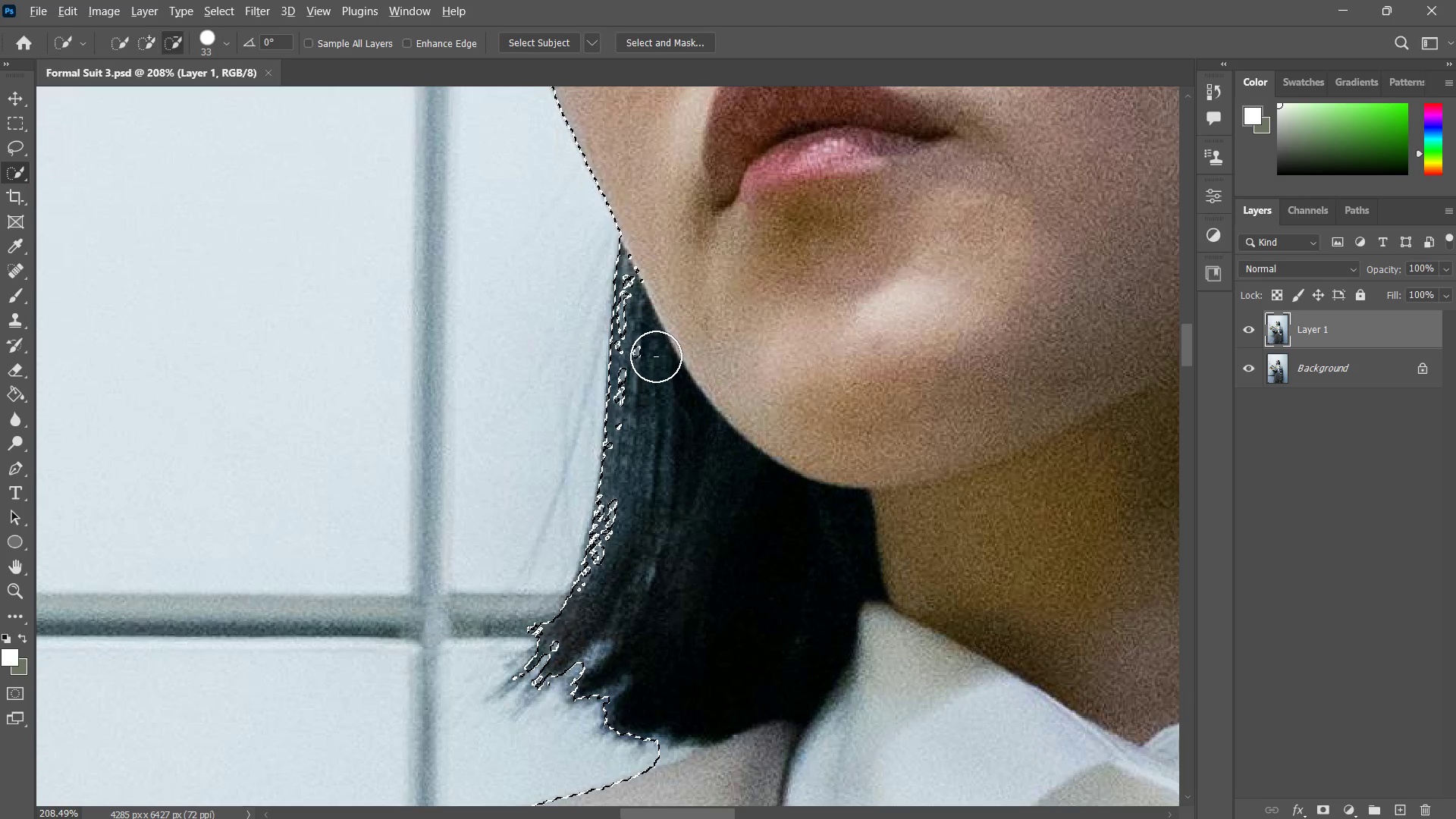 
left_click_drag(start_coordinate=[609, 334], to_coordinate=[671, 297])
 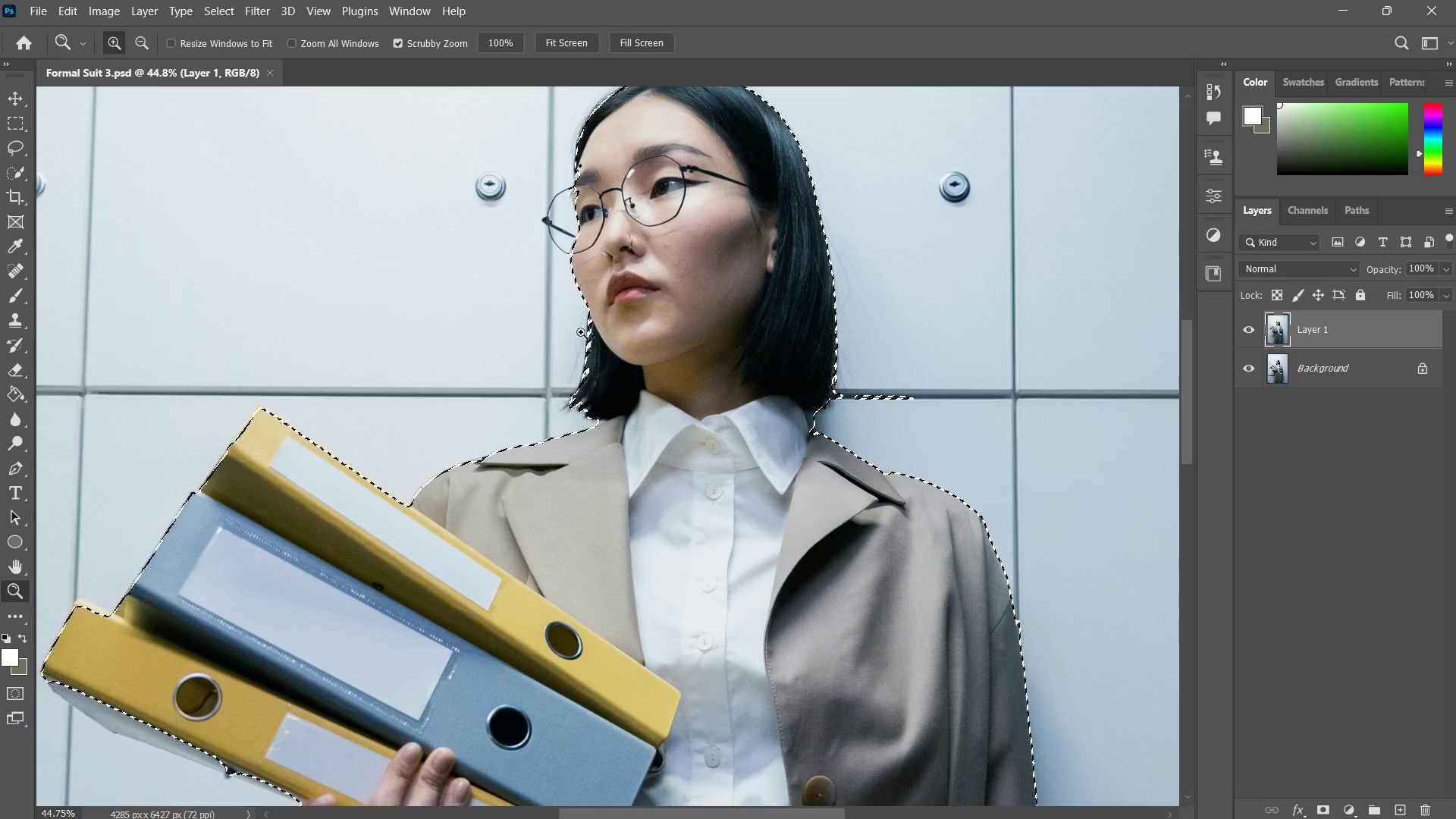 
left_click_drag(start_coordinate=[580, 332], to_coordinate=[673, 279])
 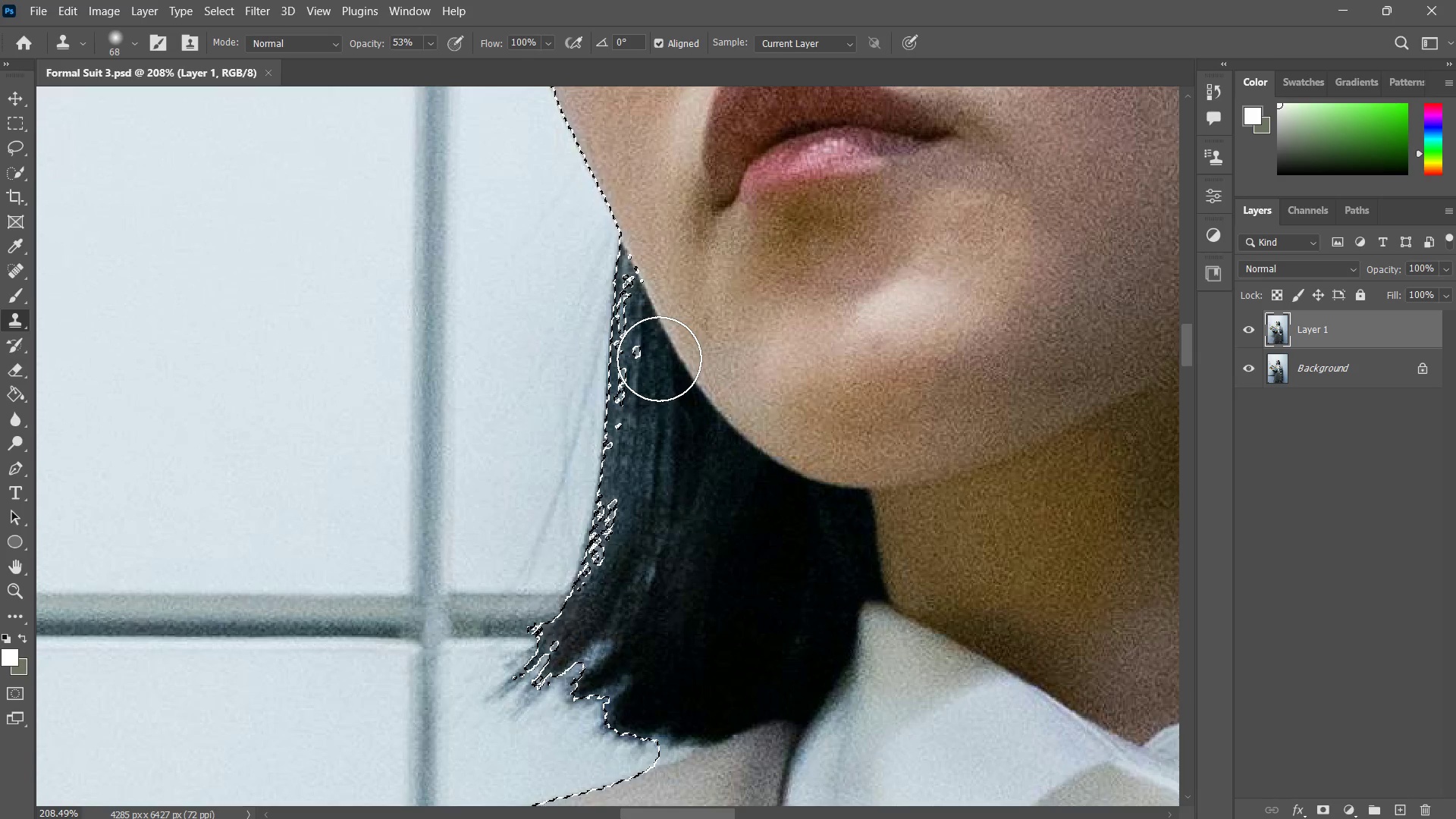 
key(Alt+AltLeft)
 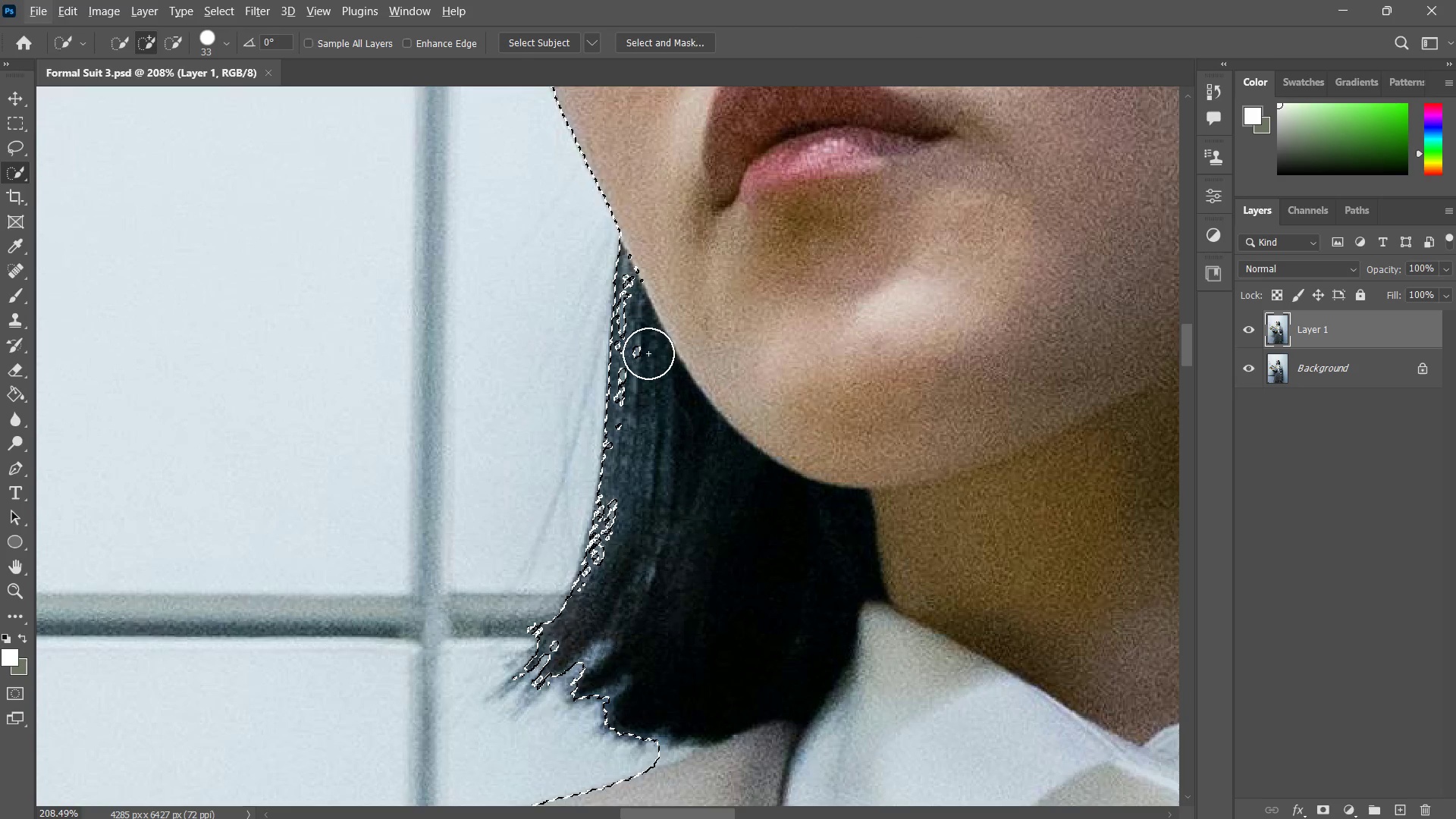 
left_click([648, 353])
 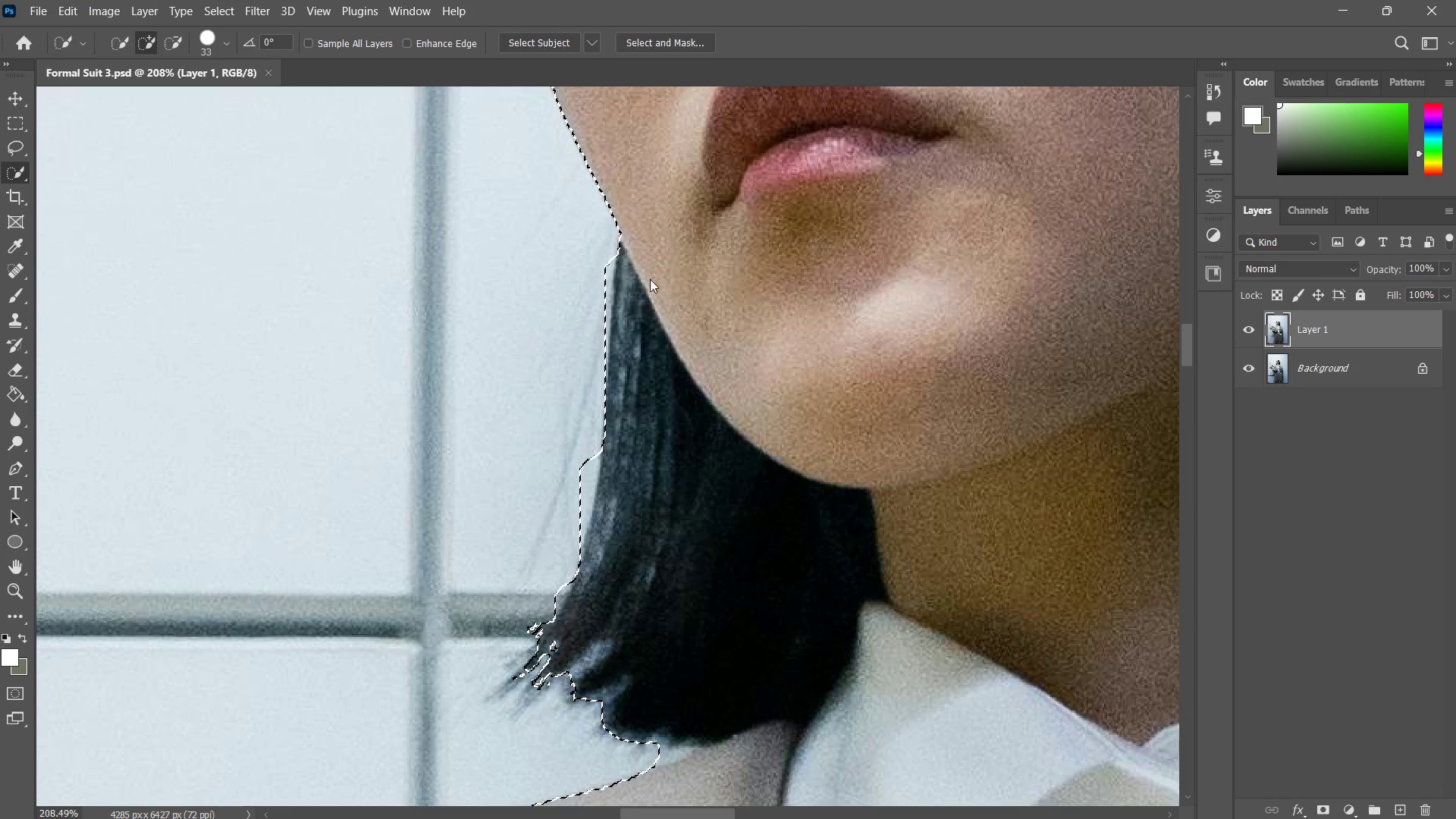 
left_click([653, 265])
 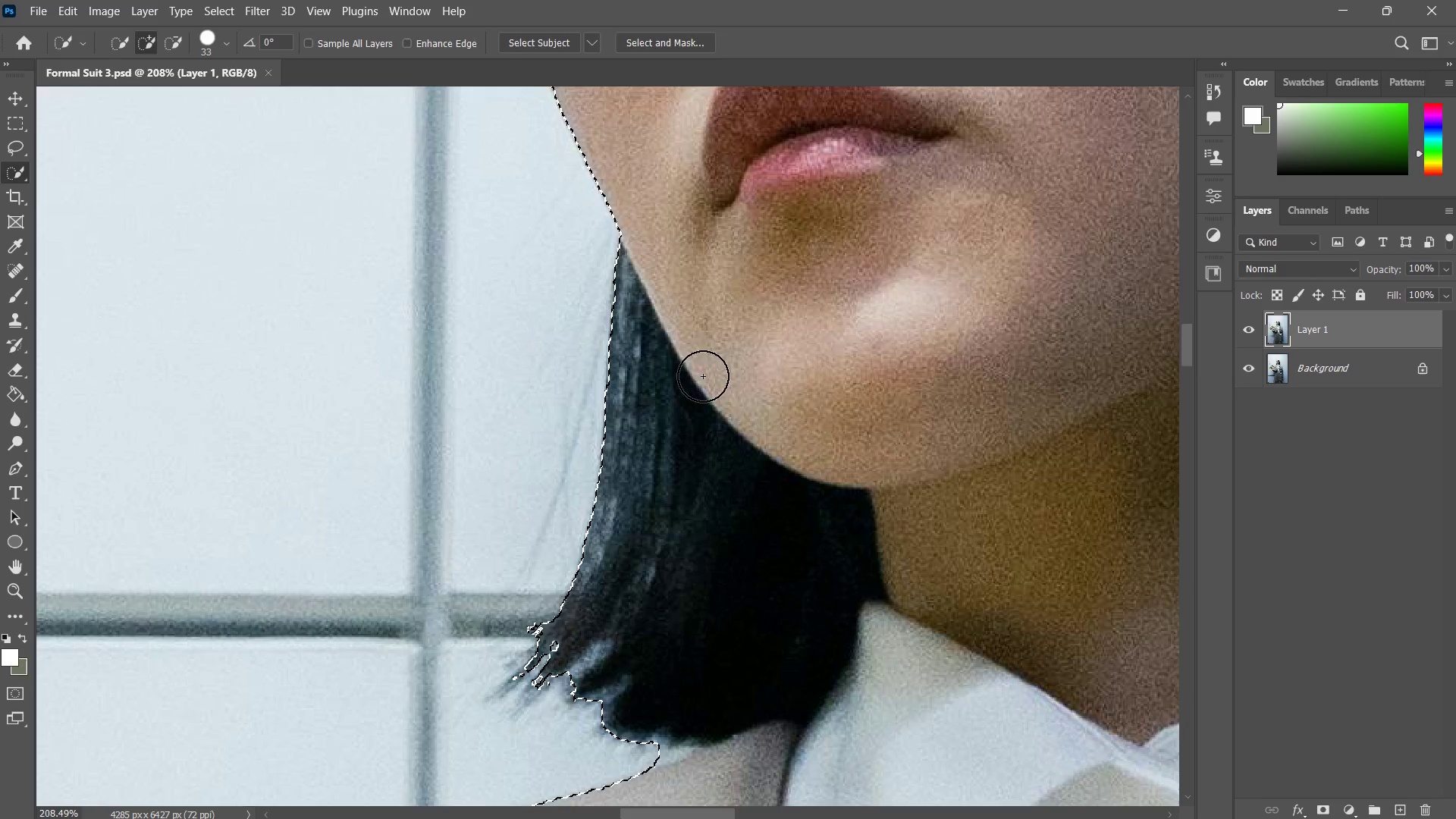 
type(zzw)
 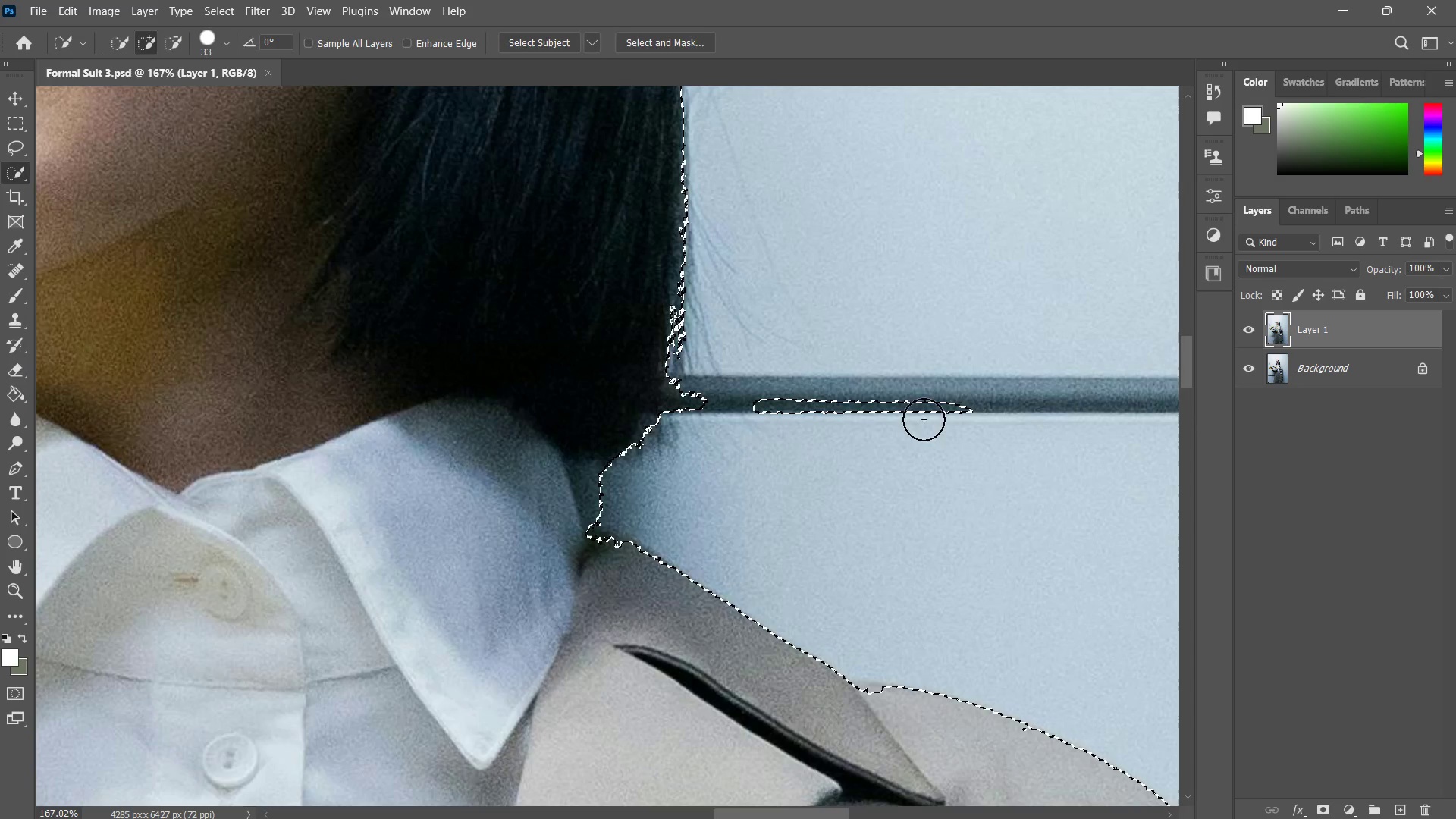 
left_click_drag(start_coordinate=[714, 394], to_coordinate=[610, 507])
 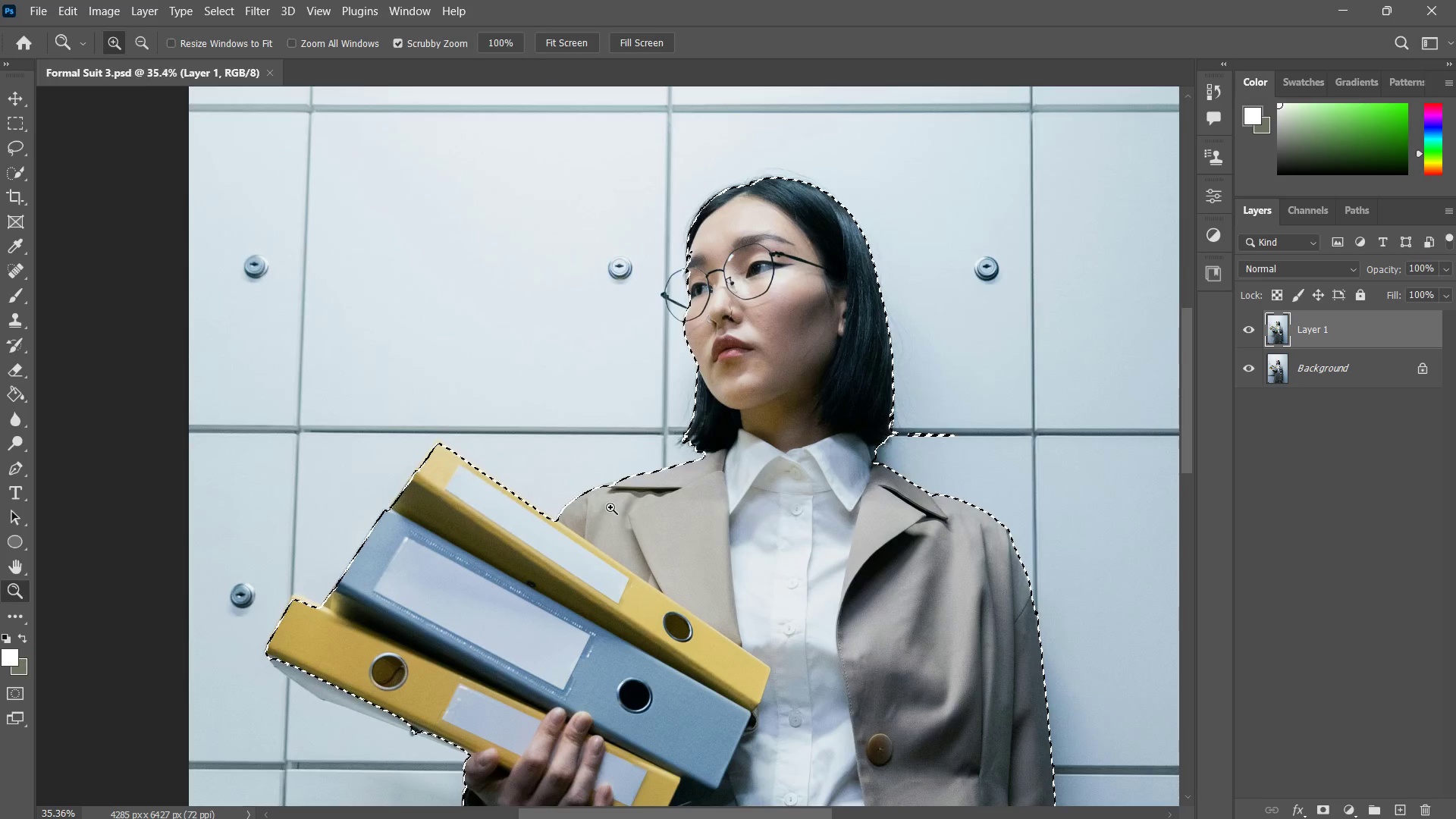 
hold_key(key=Space, duration=0.66)
 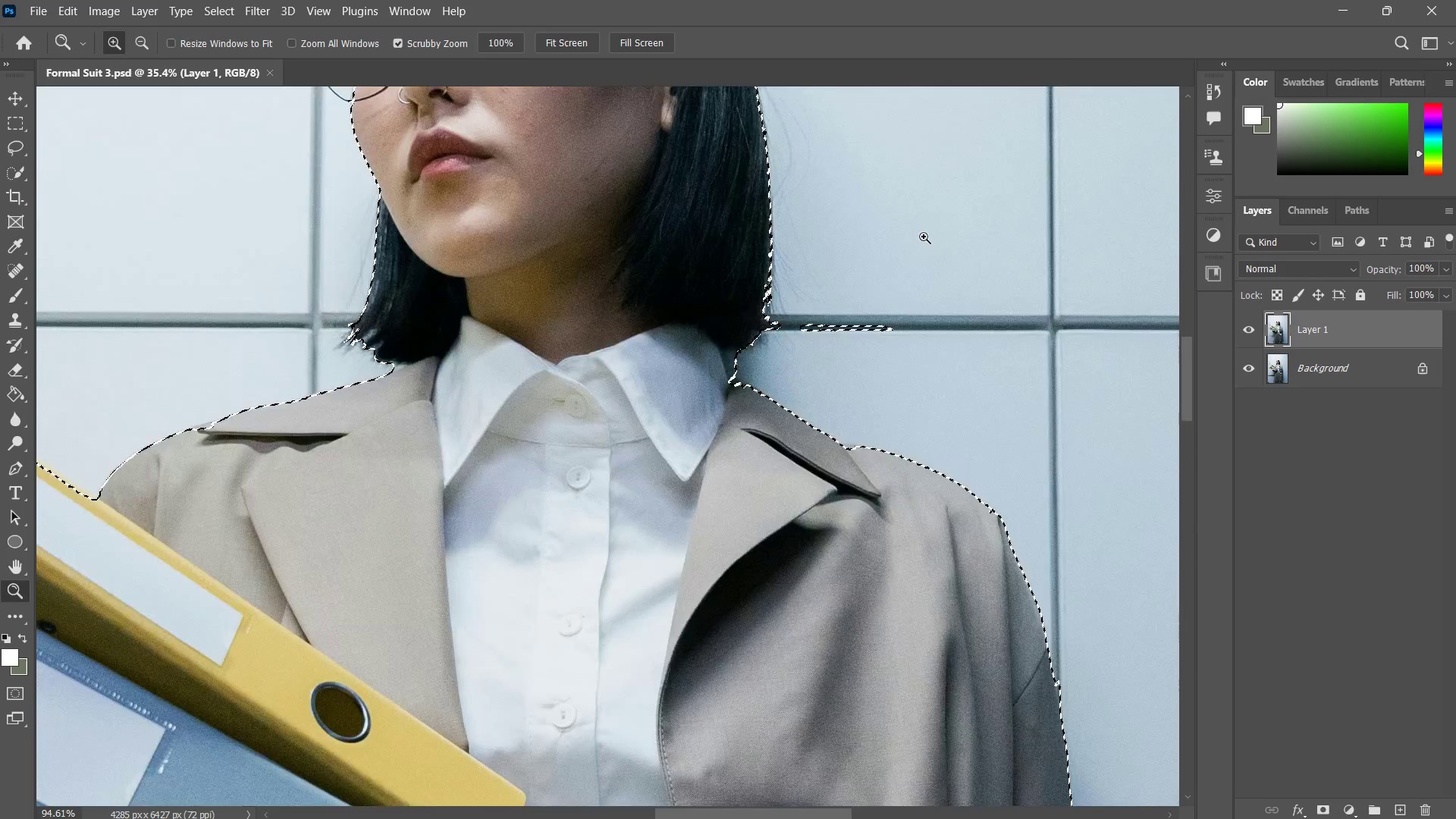 
left_click_drag(start_coordinate=[656, 516], to_coordinate=[566, 379])
 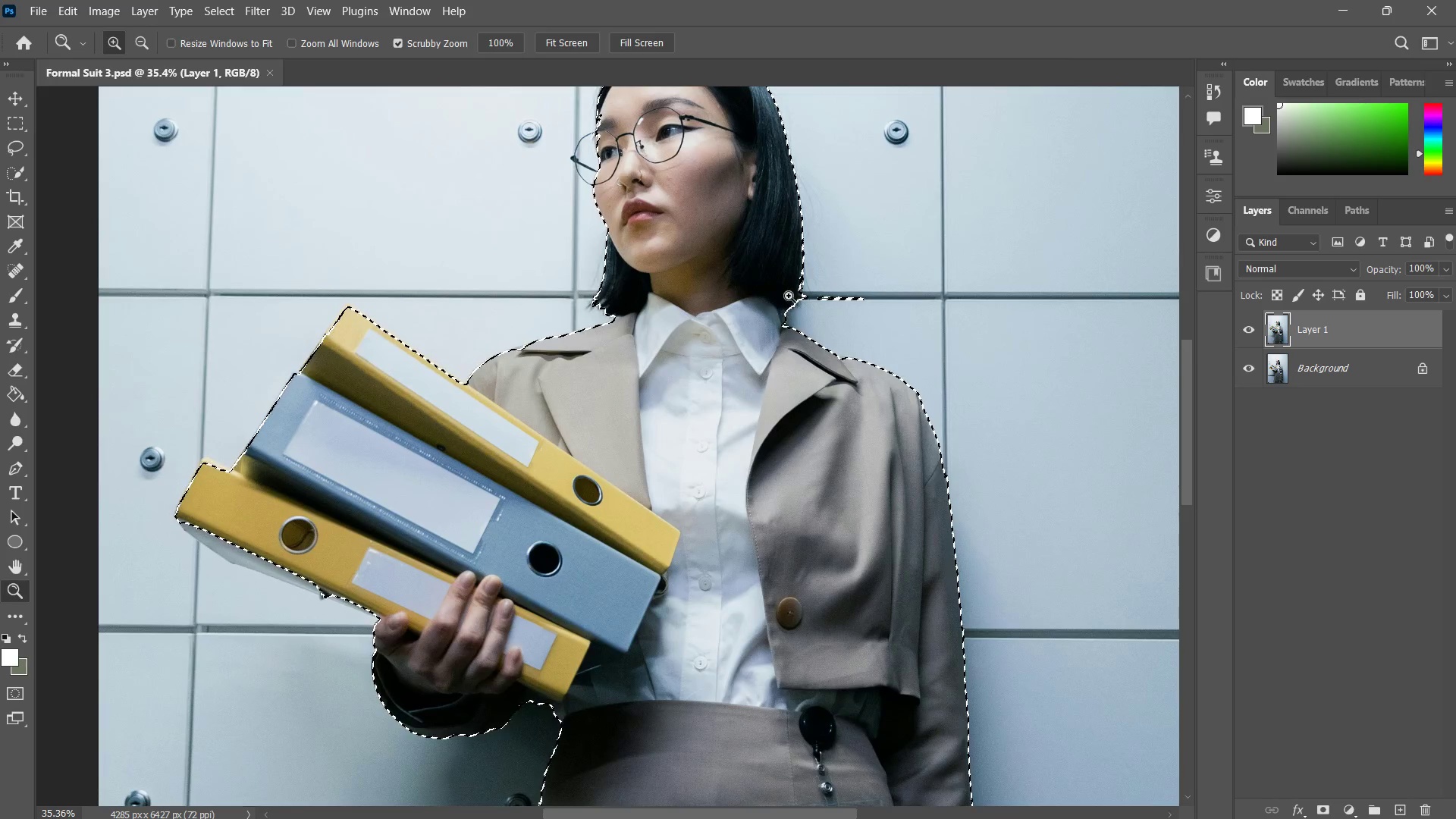 
left_click_drag(start_coordinate=[835, 269], to_coordinate=[929, 244])
 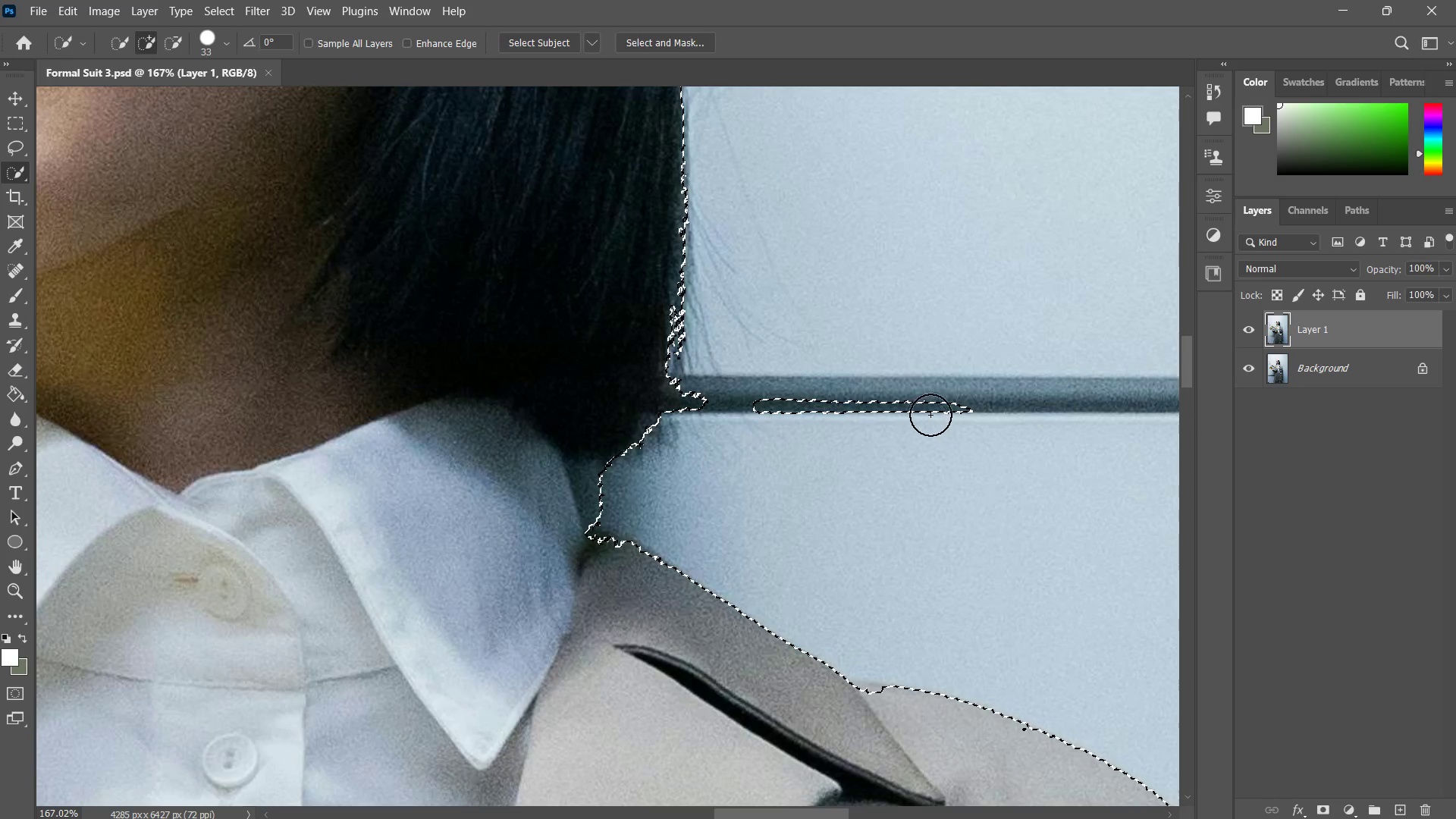 
hold_key(key=AltLeft, duration=2.61)
left_click([959, 406])
 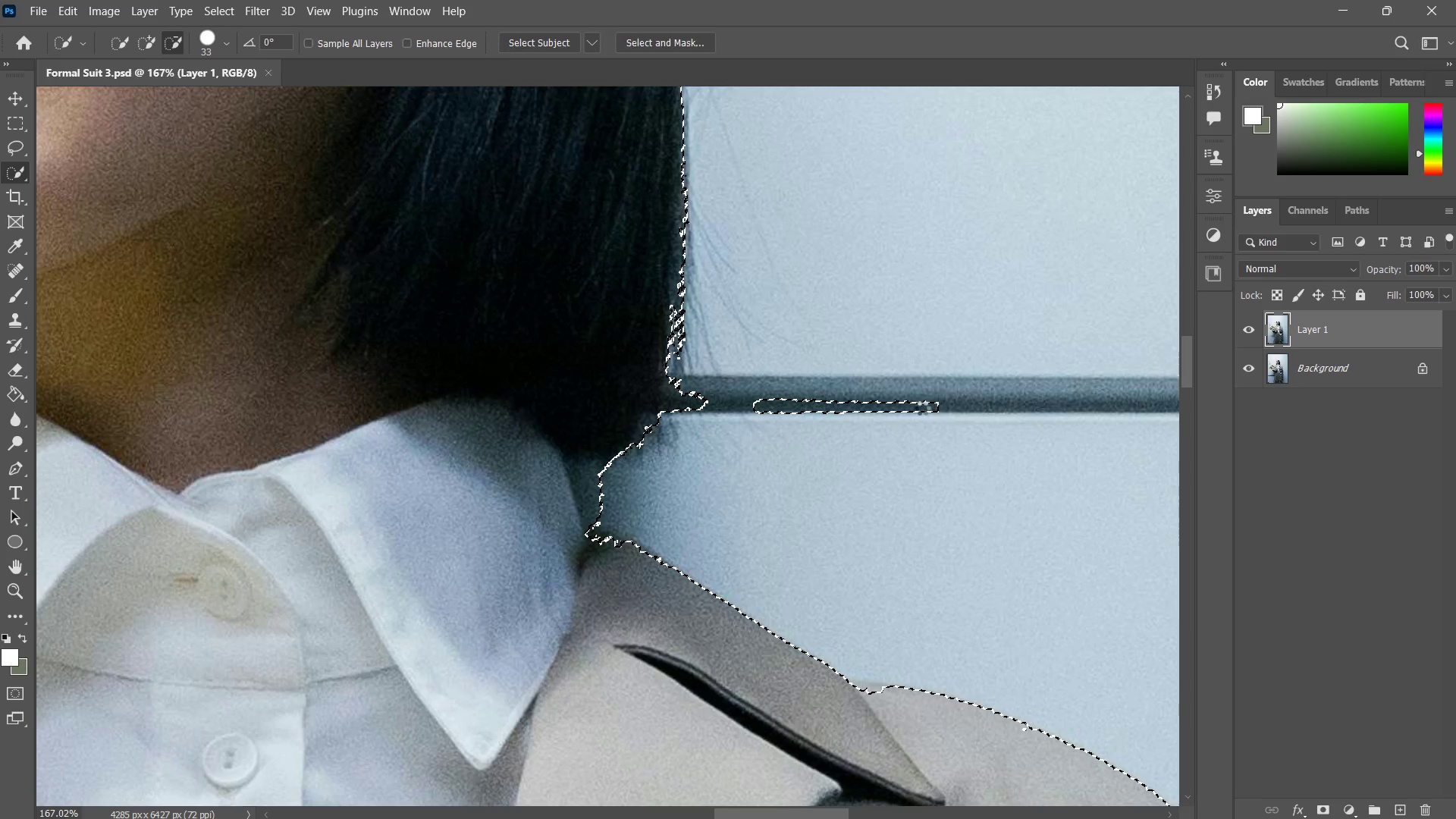 
left_click([896, 404])
 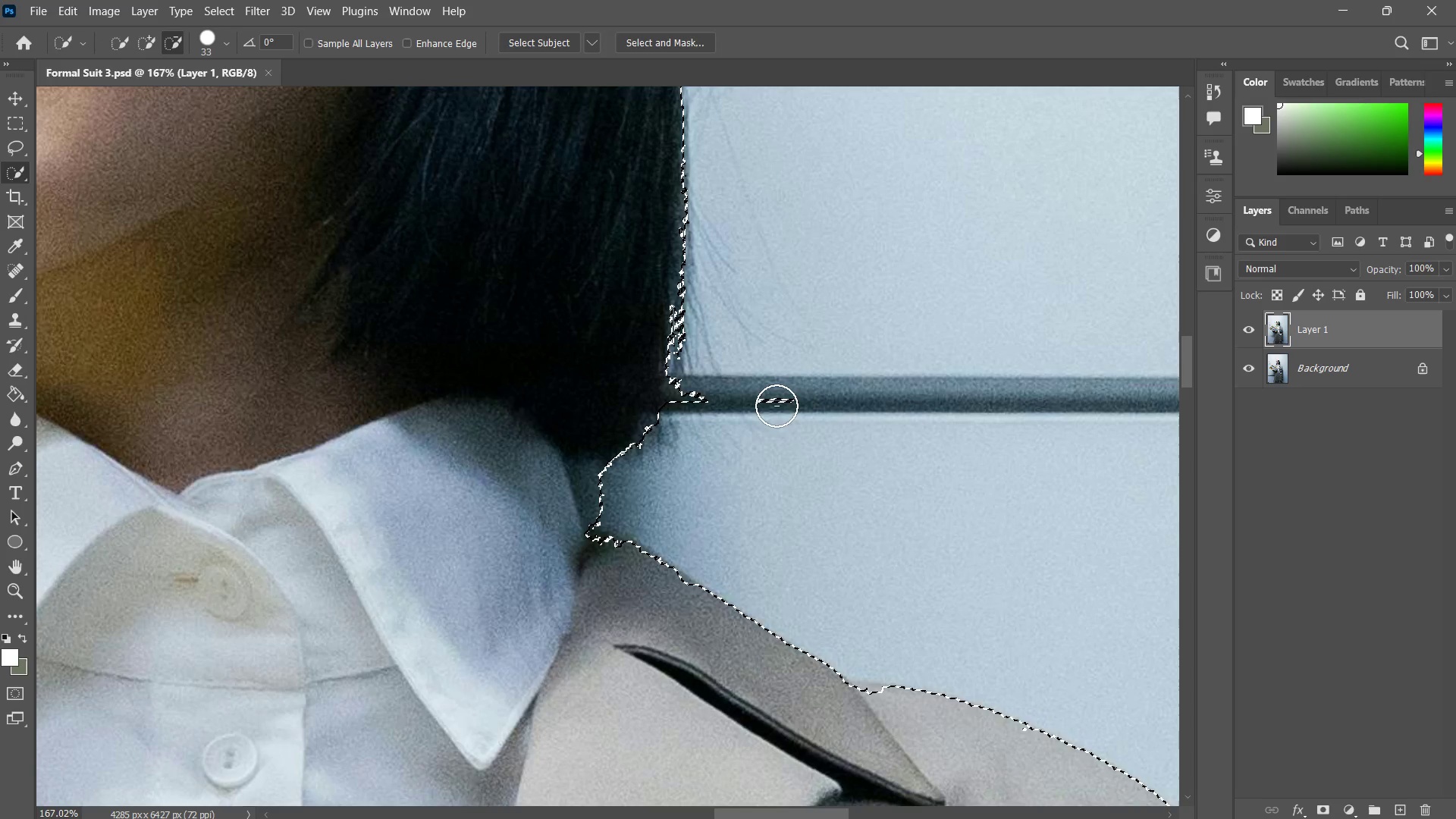 
left_click([771, 406])
 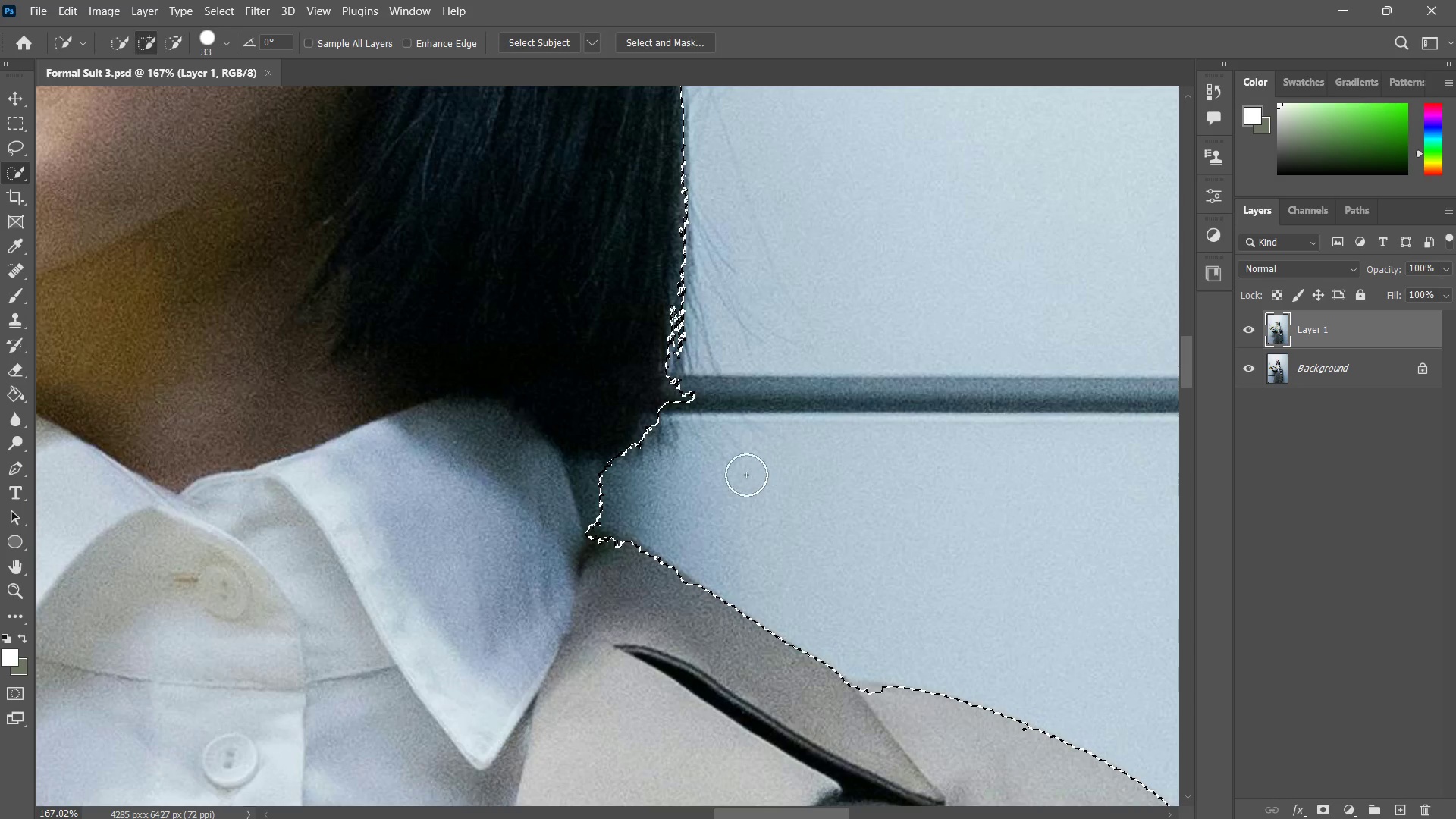 
key(Z)
 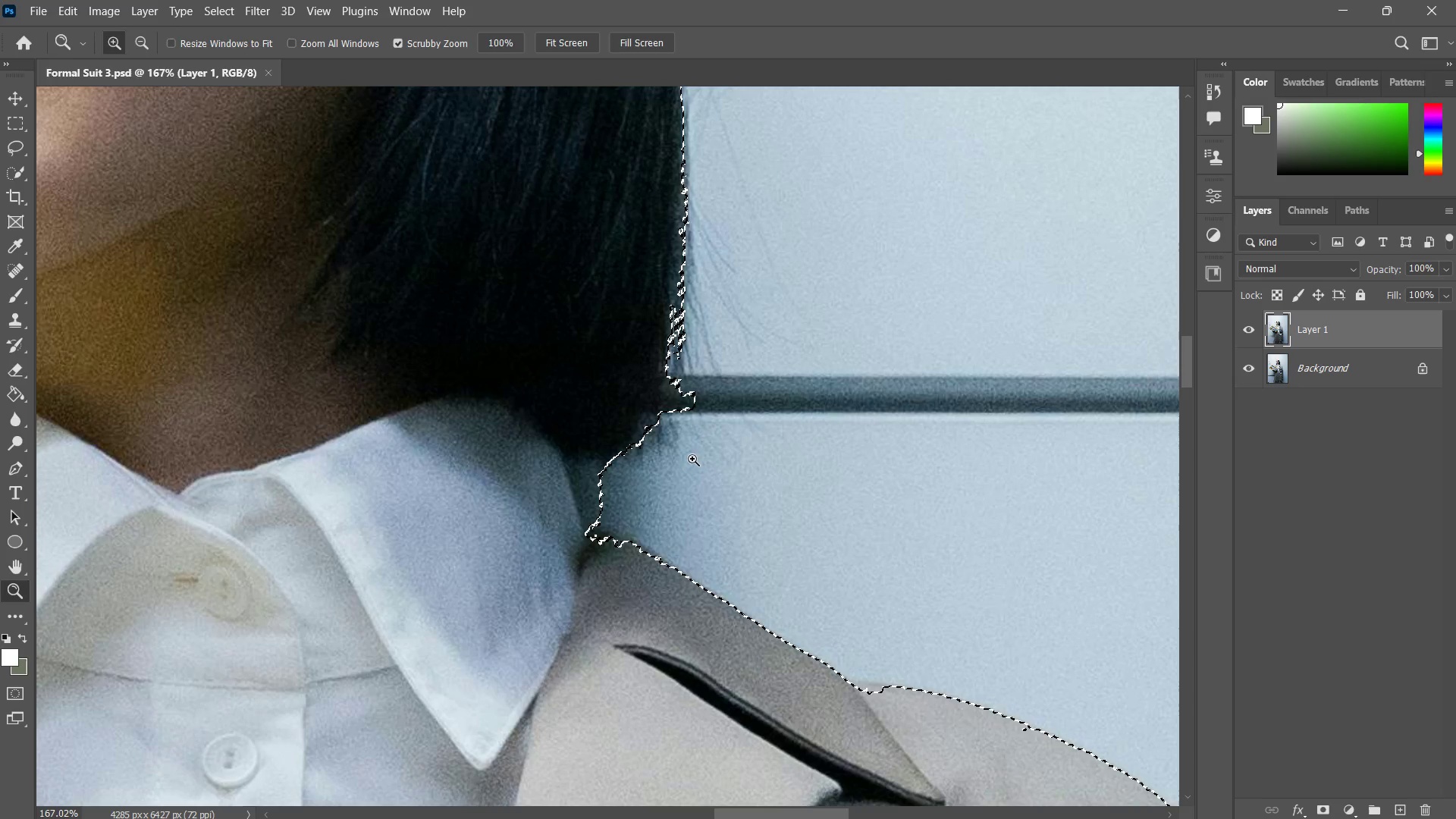 
hold_key(key=AltLeft, duration=1.2)
double_click([692, 457])
 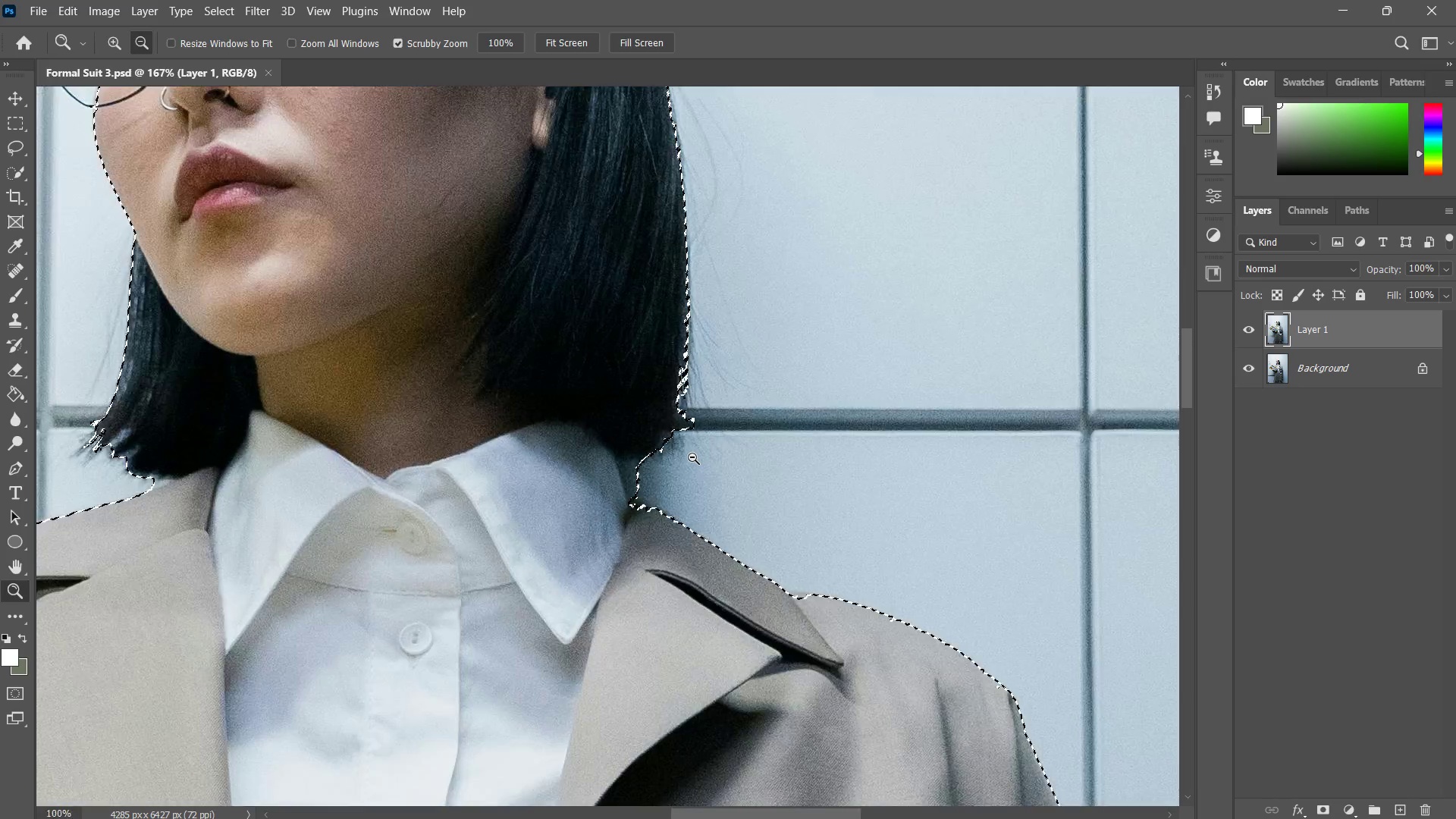 
triple_click([692, 457])
 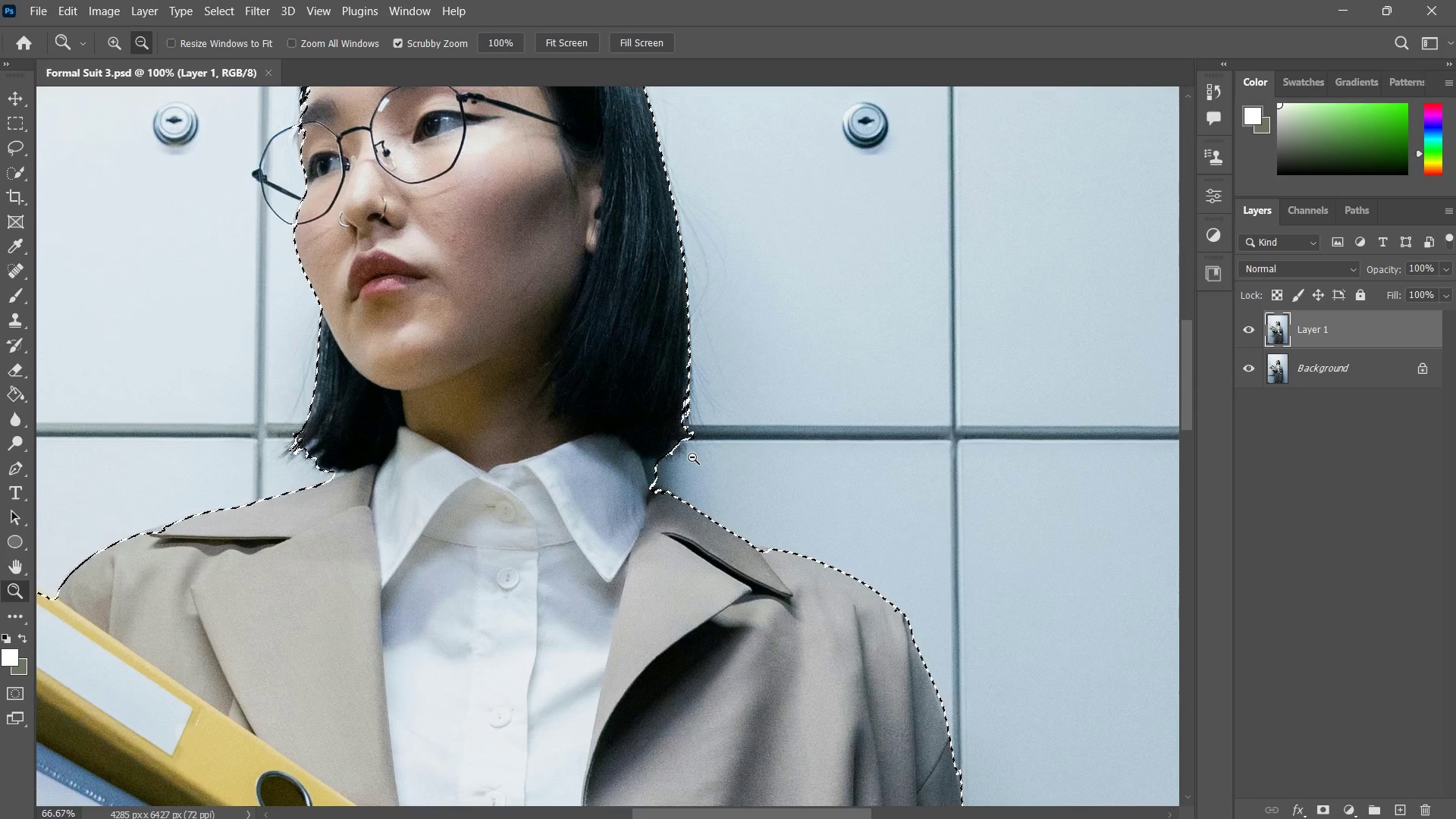 
triple_click([692, 457])
 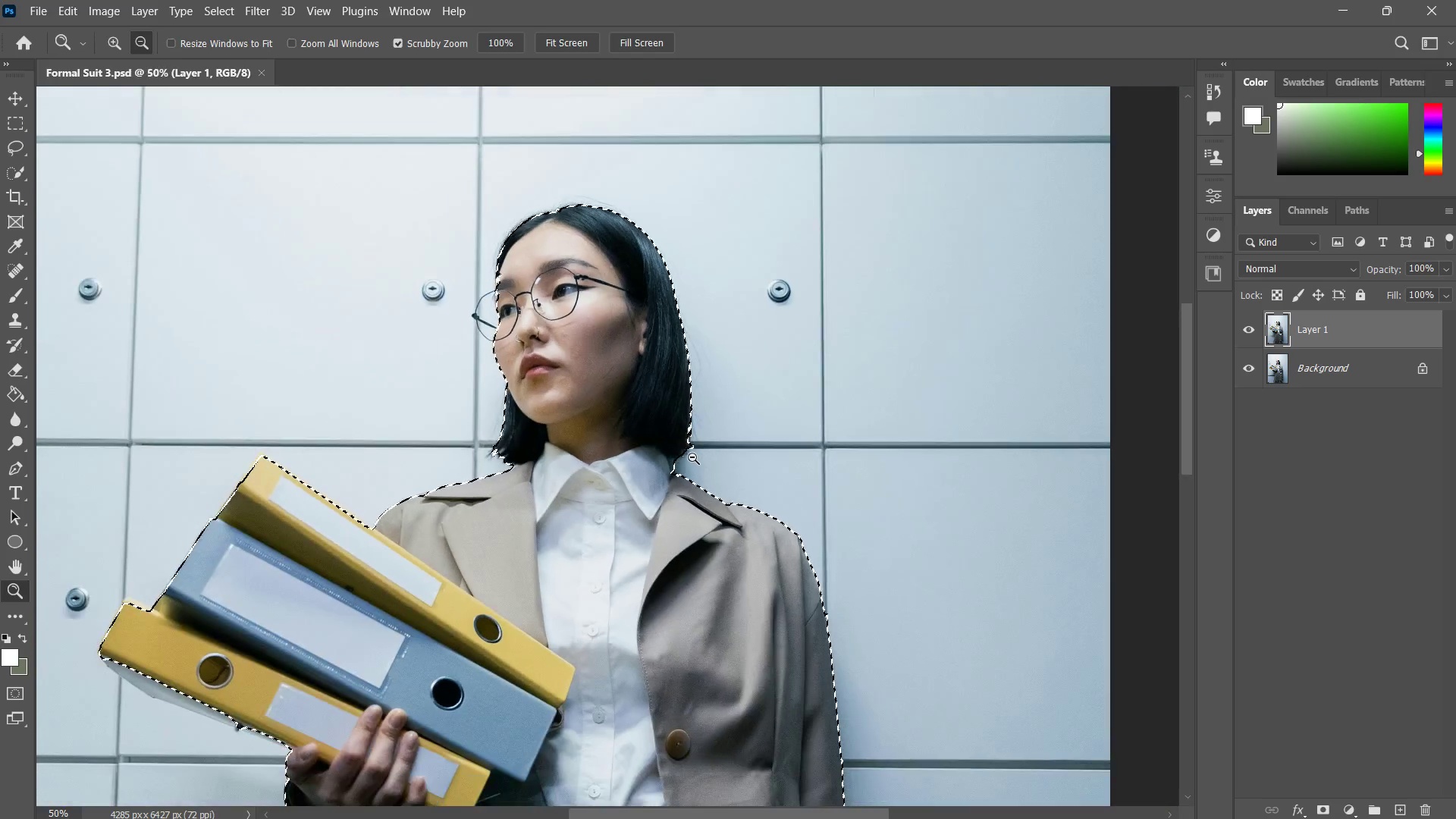 
hold_key(key=Space, duration=0.41)
 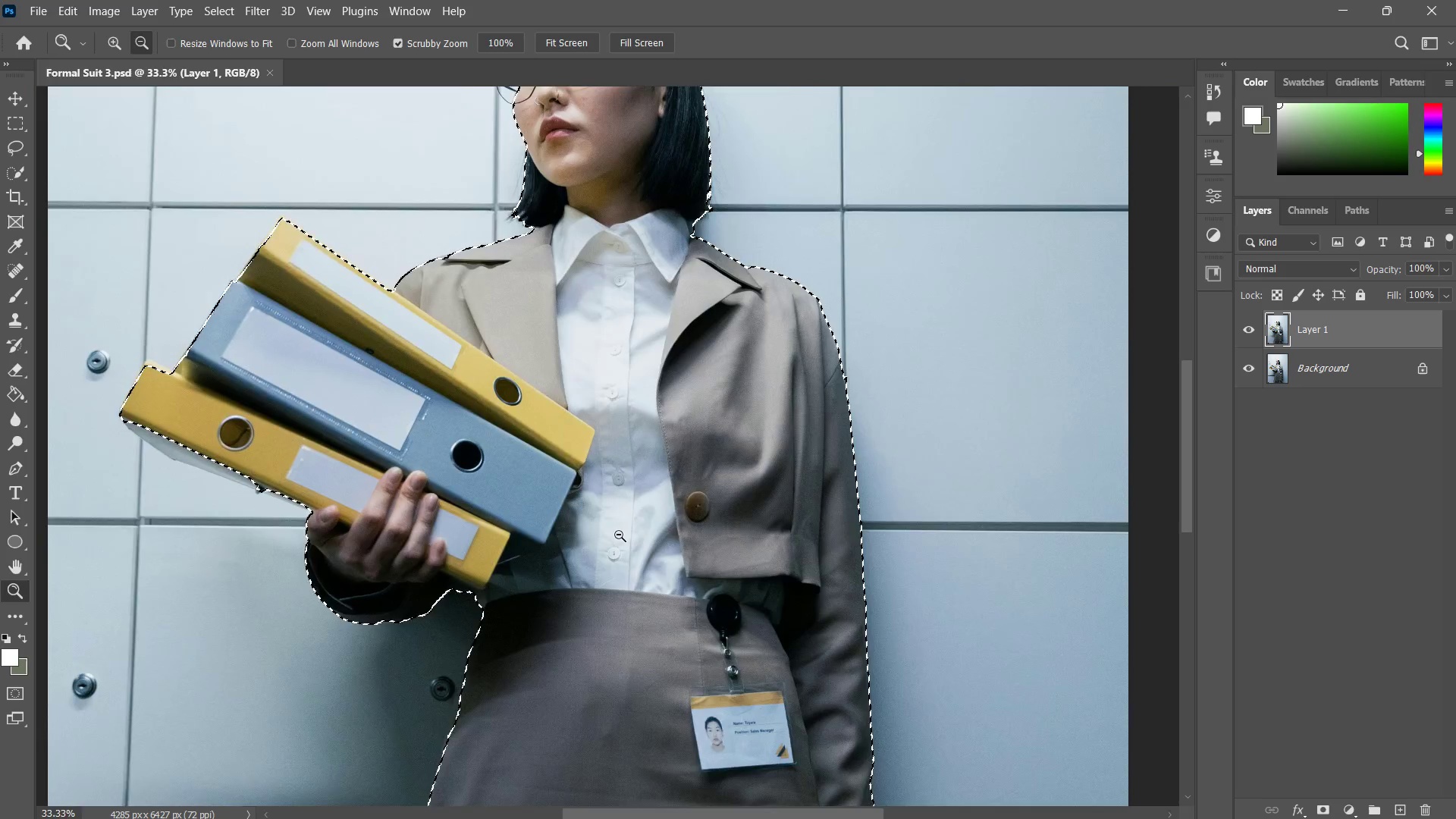 
left_click_drag(start_coordinate=[667, 476], to_coordinate=[676, 291])
 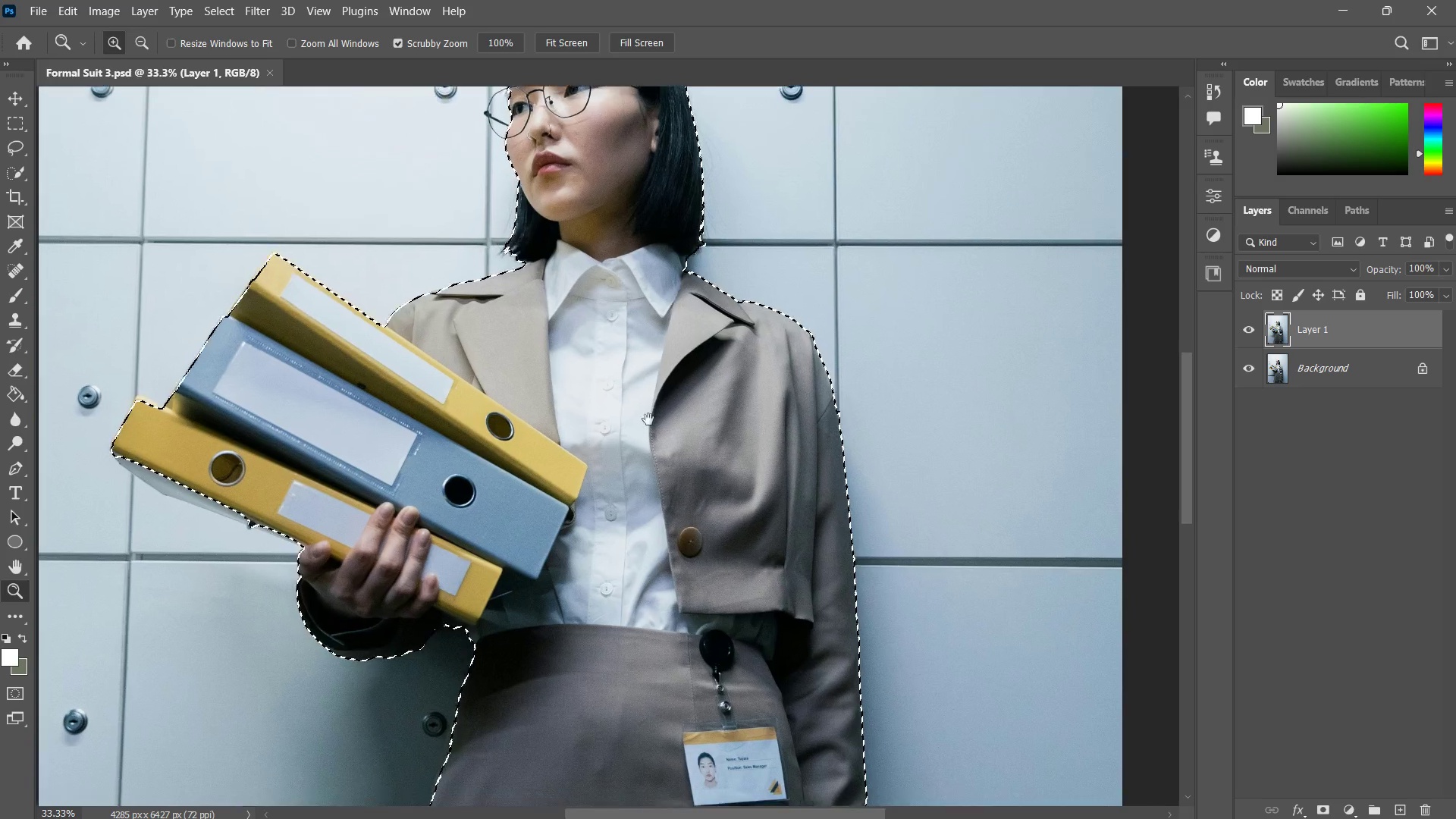 
hold_key(key=AltLeft, duration=0.34)
left_click([619, 535])
 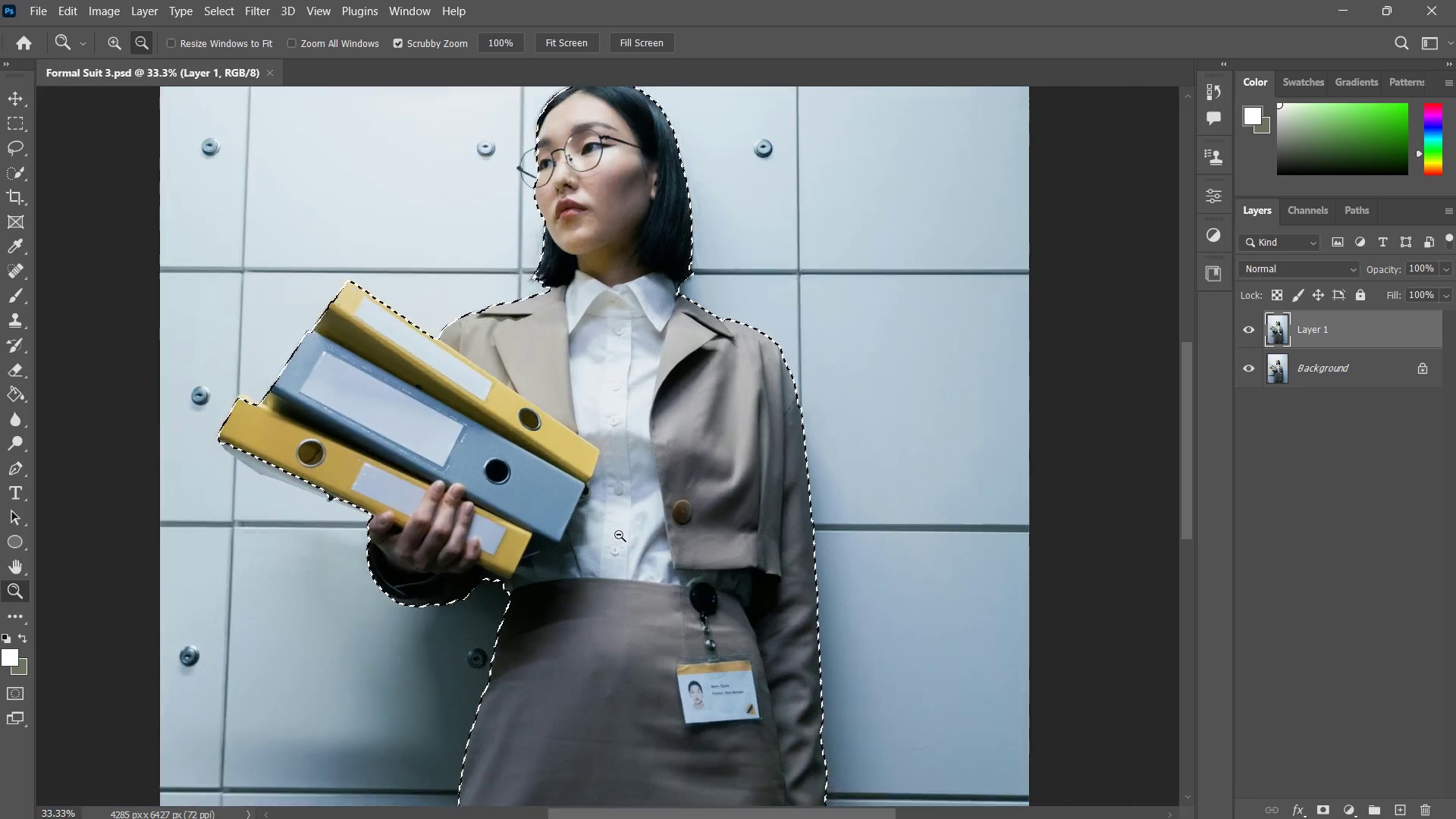 
hold_key(key=Space, duration=1.5)
 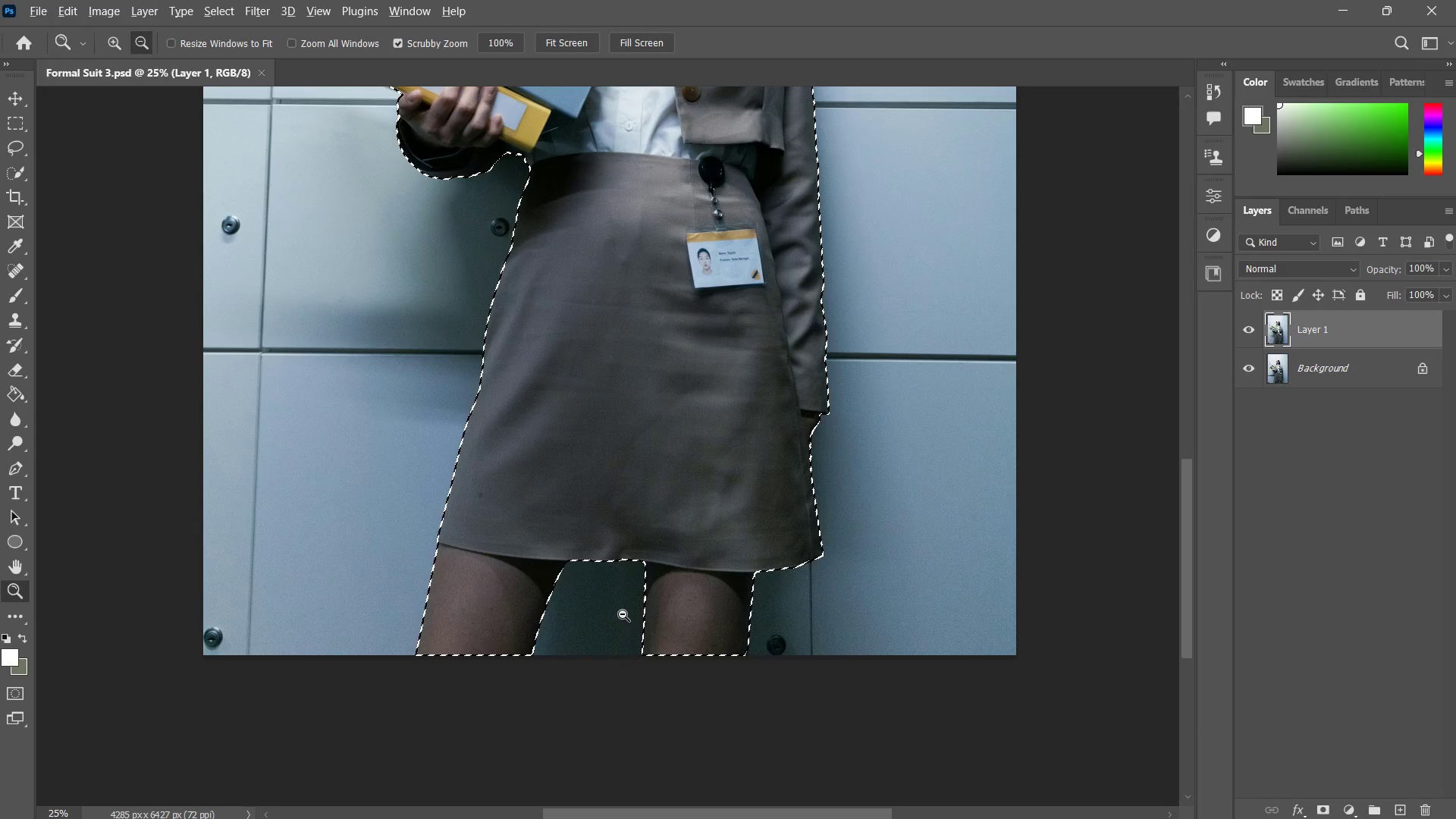 
left_click_drag(start_coordinate=[610, 537], to_coordinate=[620, 270])
 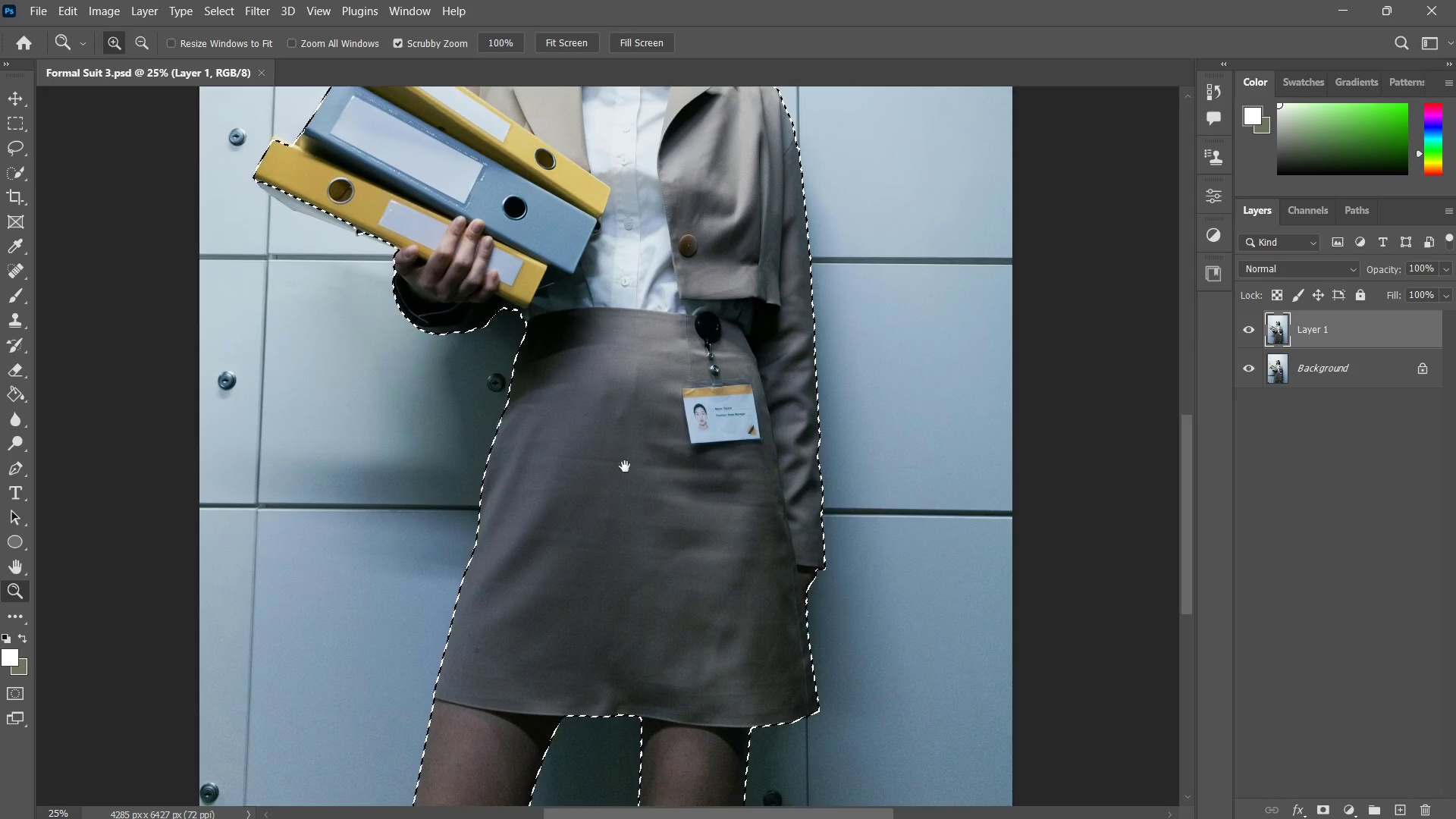 
left_click_drag(start_coordinate=[625, 467], to_coordinate=[629, 312])
 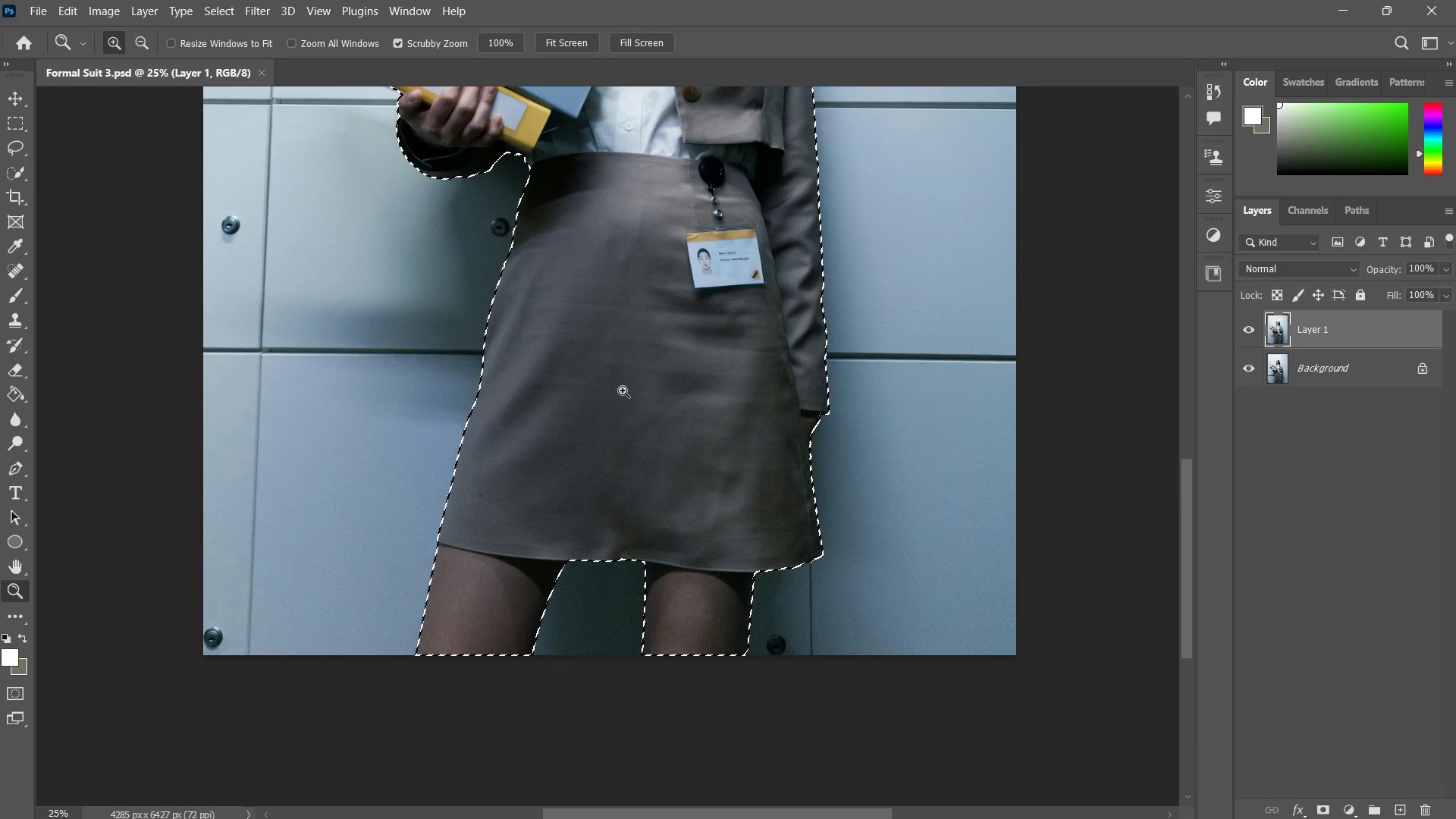 
hold_key(key=AltLeft, duration=0.33)
 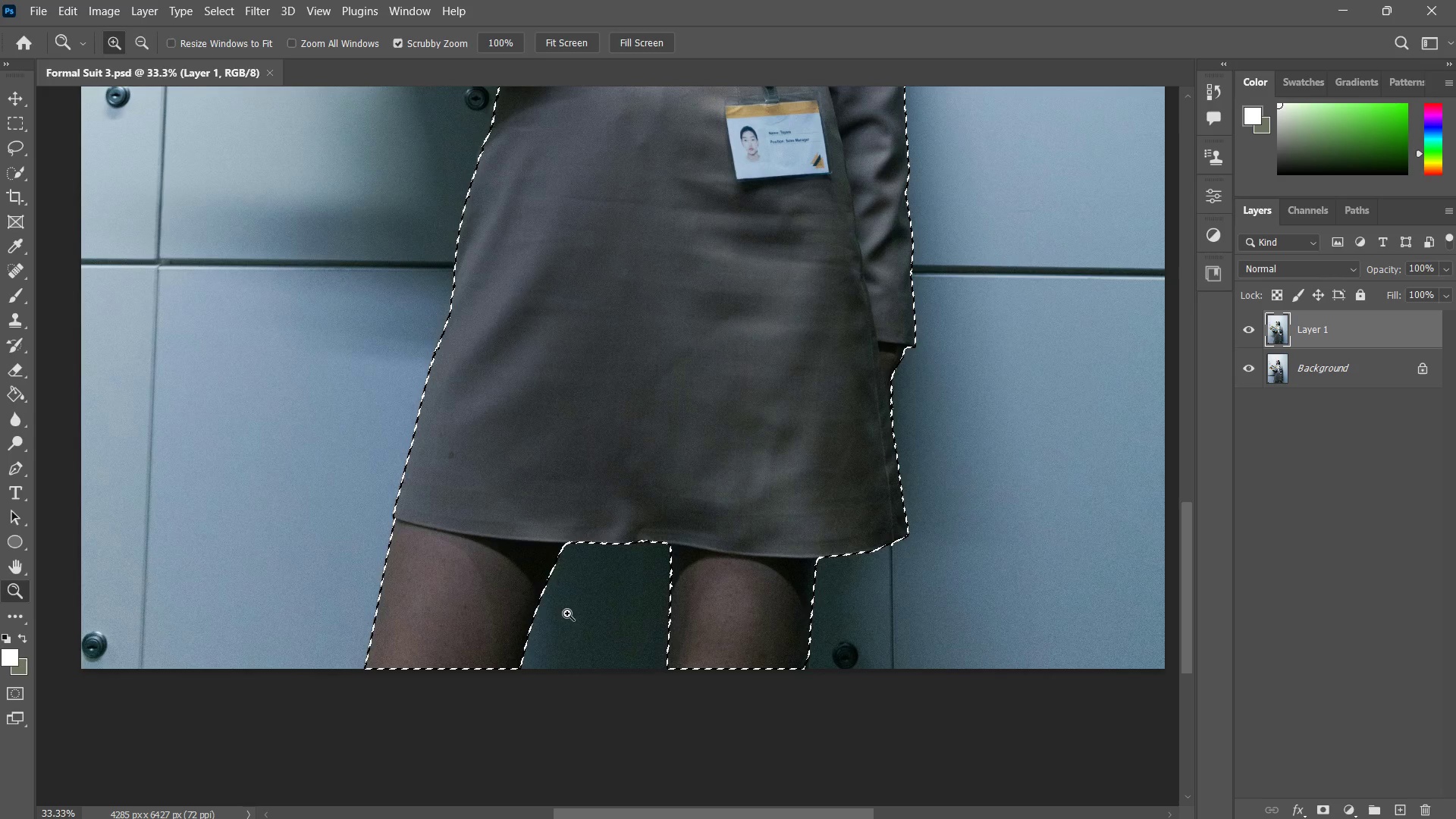 
left_click_drag(start_coordinate=[580, 597], to_coordinate=[539, 628])
 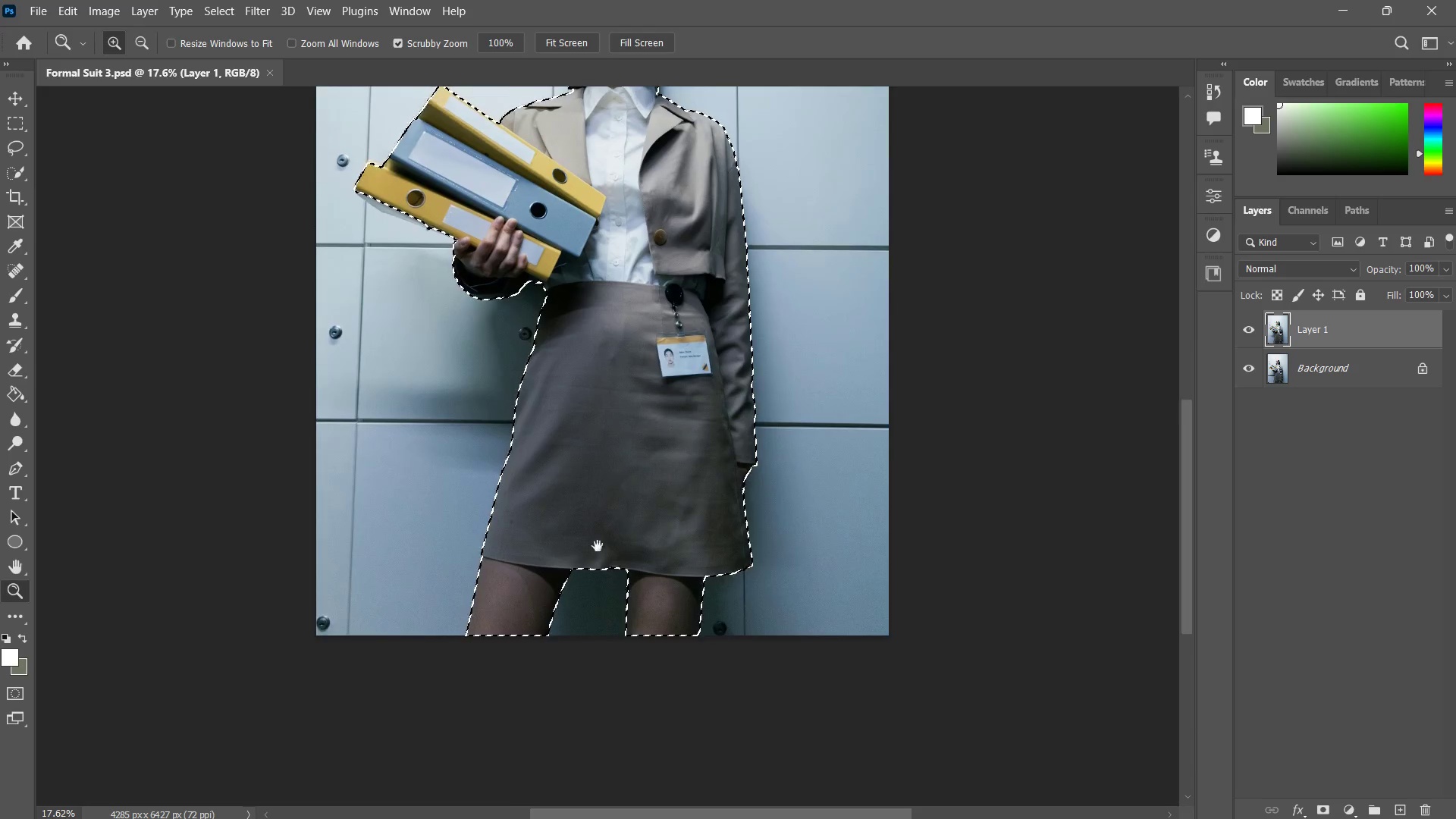 
key(Alt+AltLeft)
 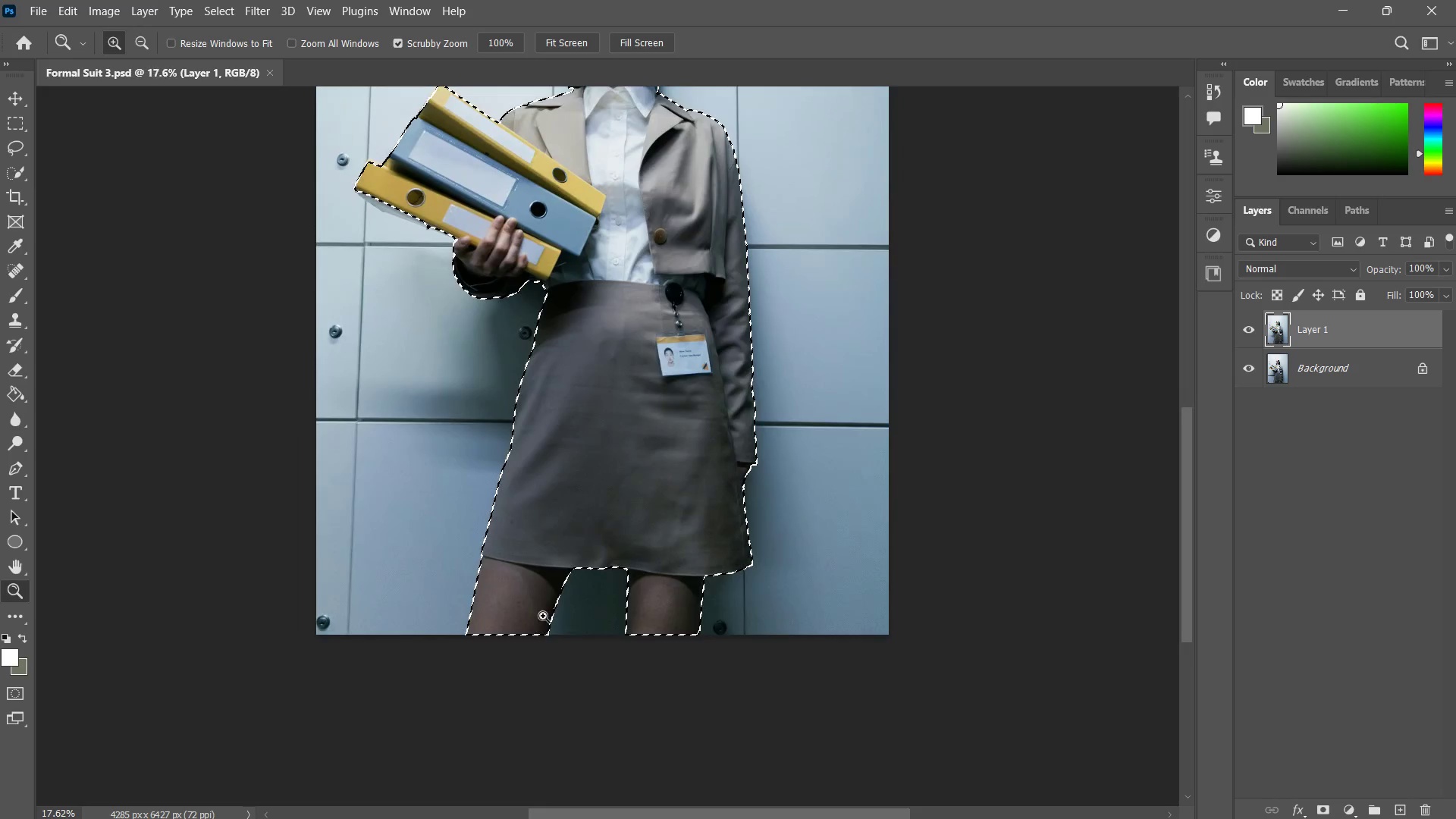 
hold_key(key=Space, duration=0.47)
 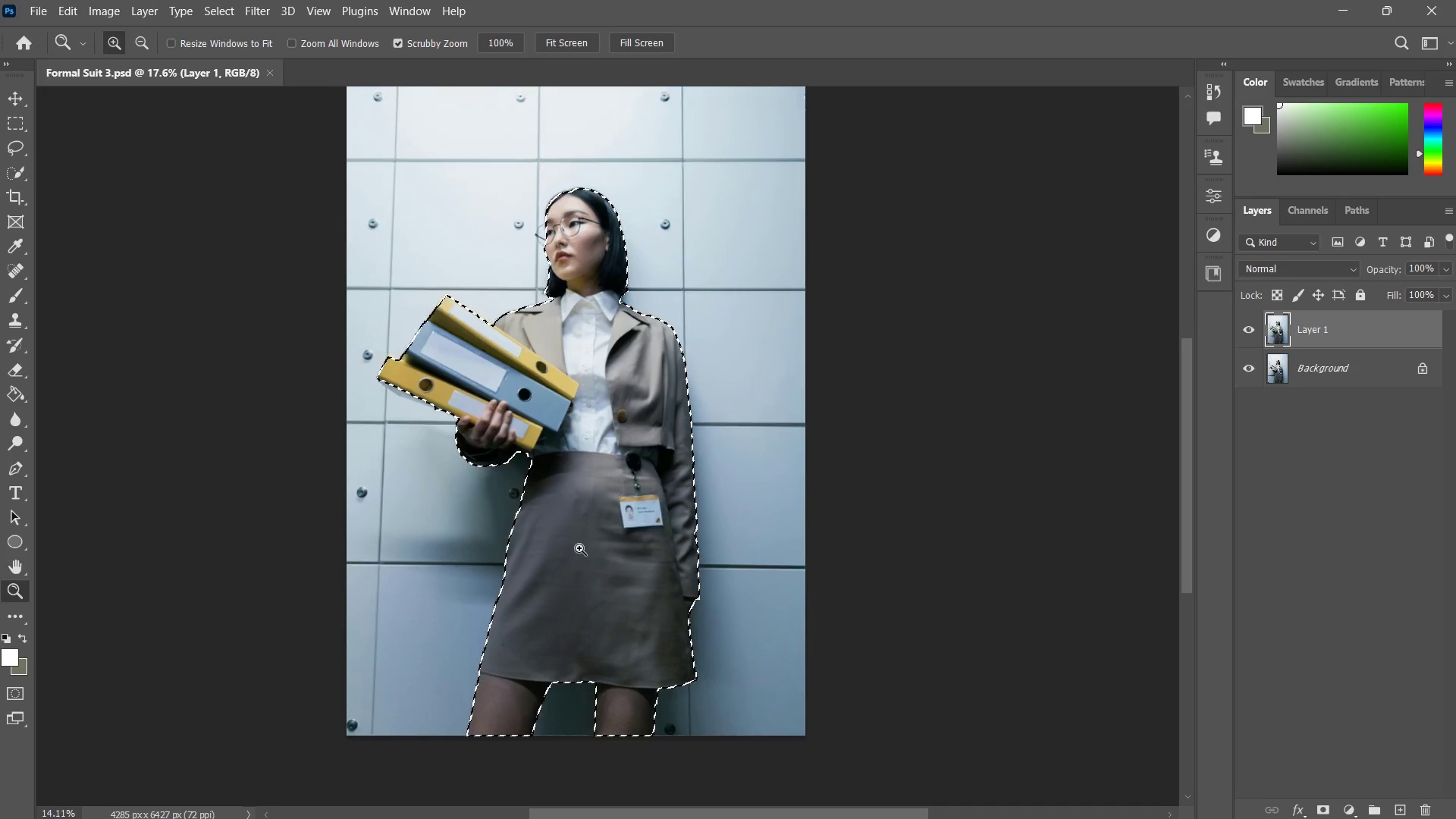 
left_click_drag(start_coordinate=[620, 481], to_coordinate=[594, 578])
 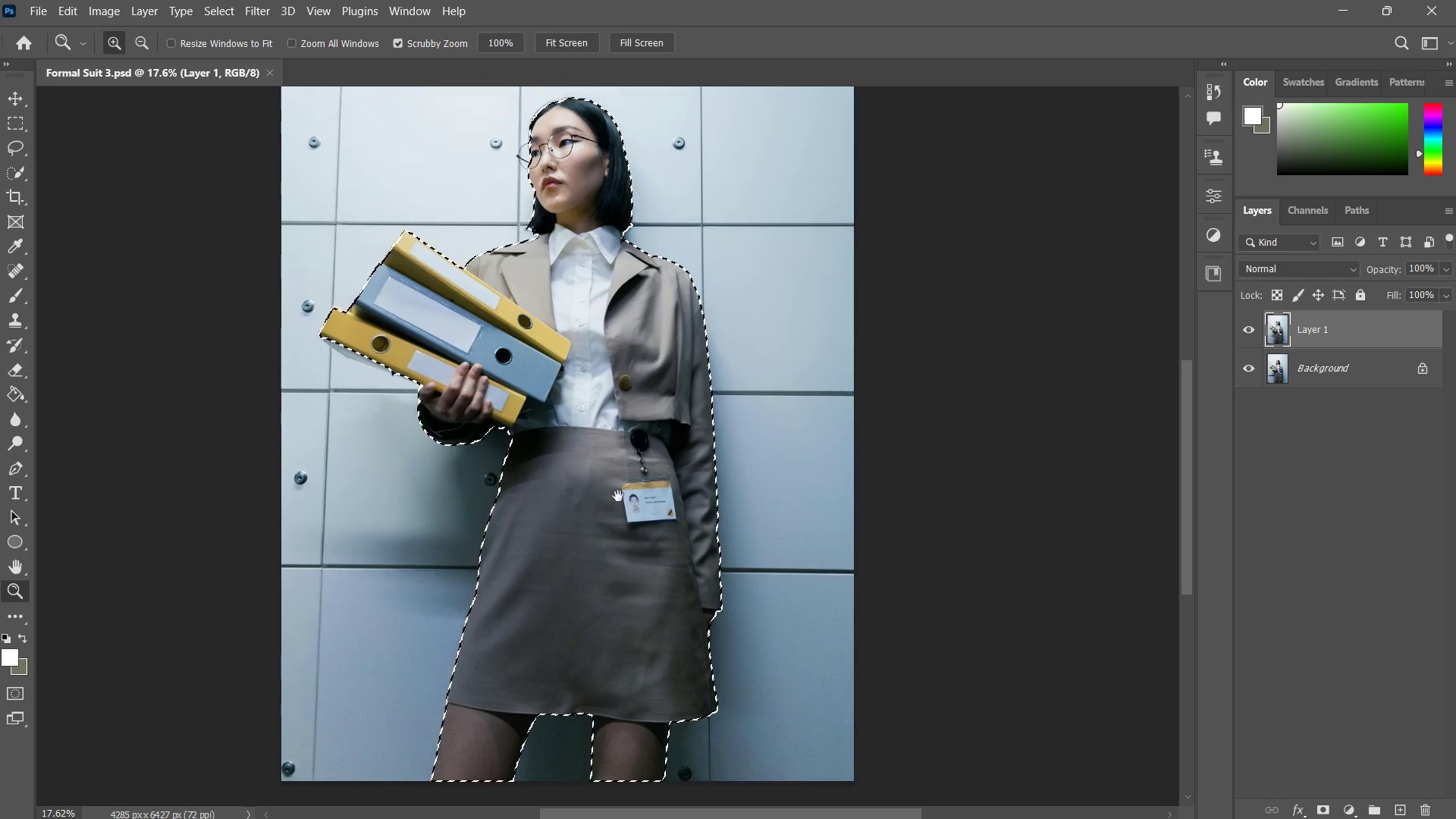 
left_click_drag(start_coordinate=[618, 496], to_coordinate=[579, 548])
 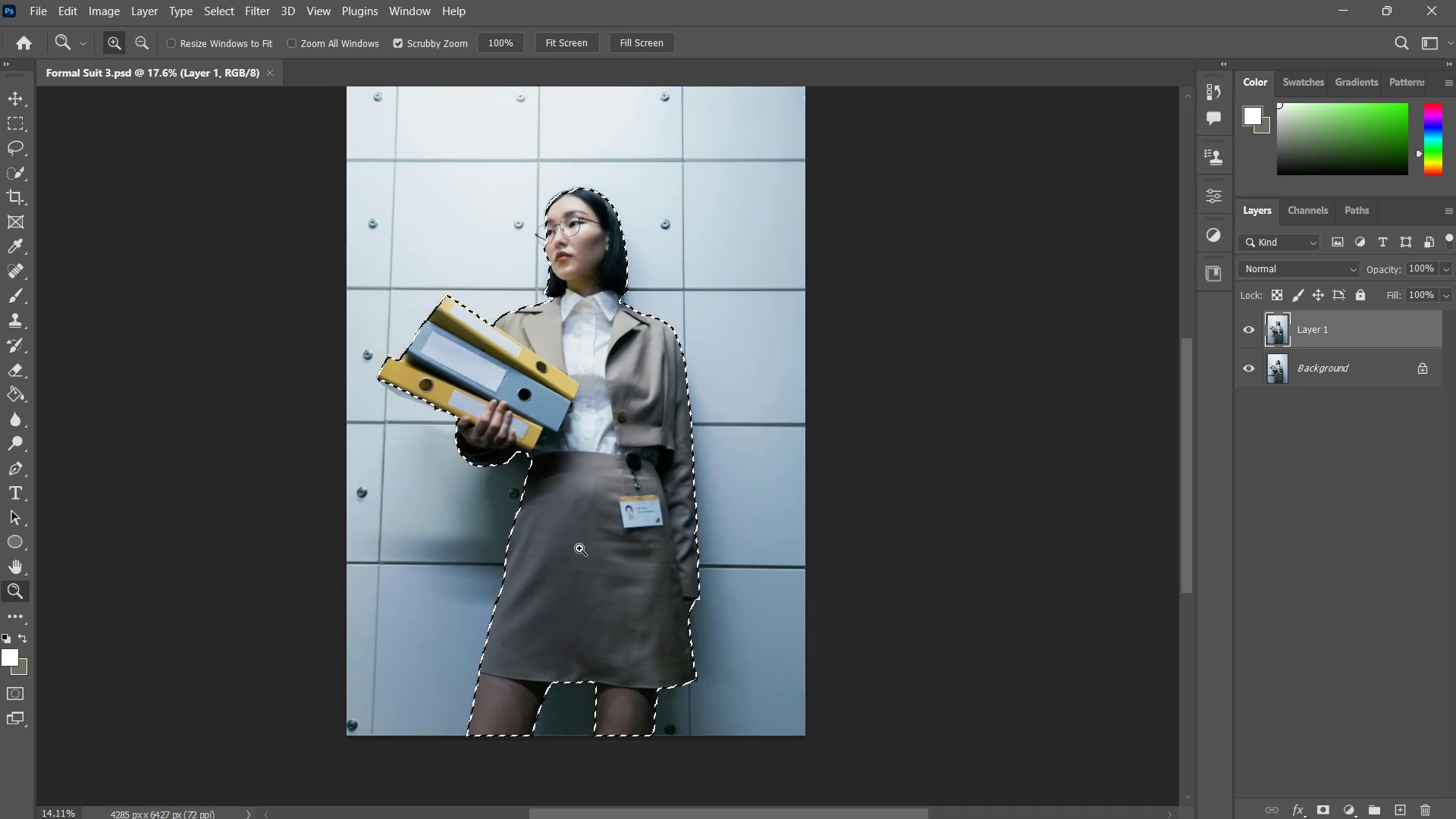 
key(Control+J)
 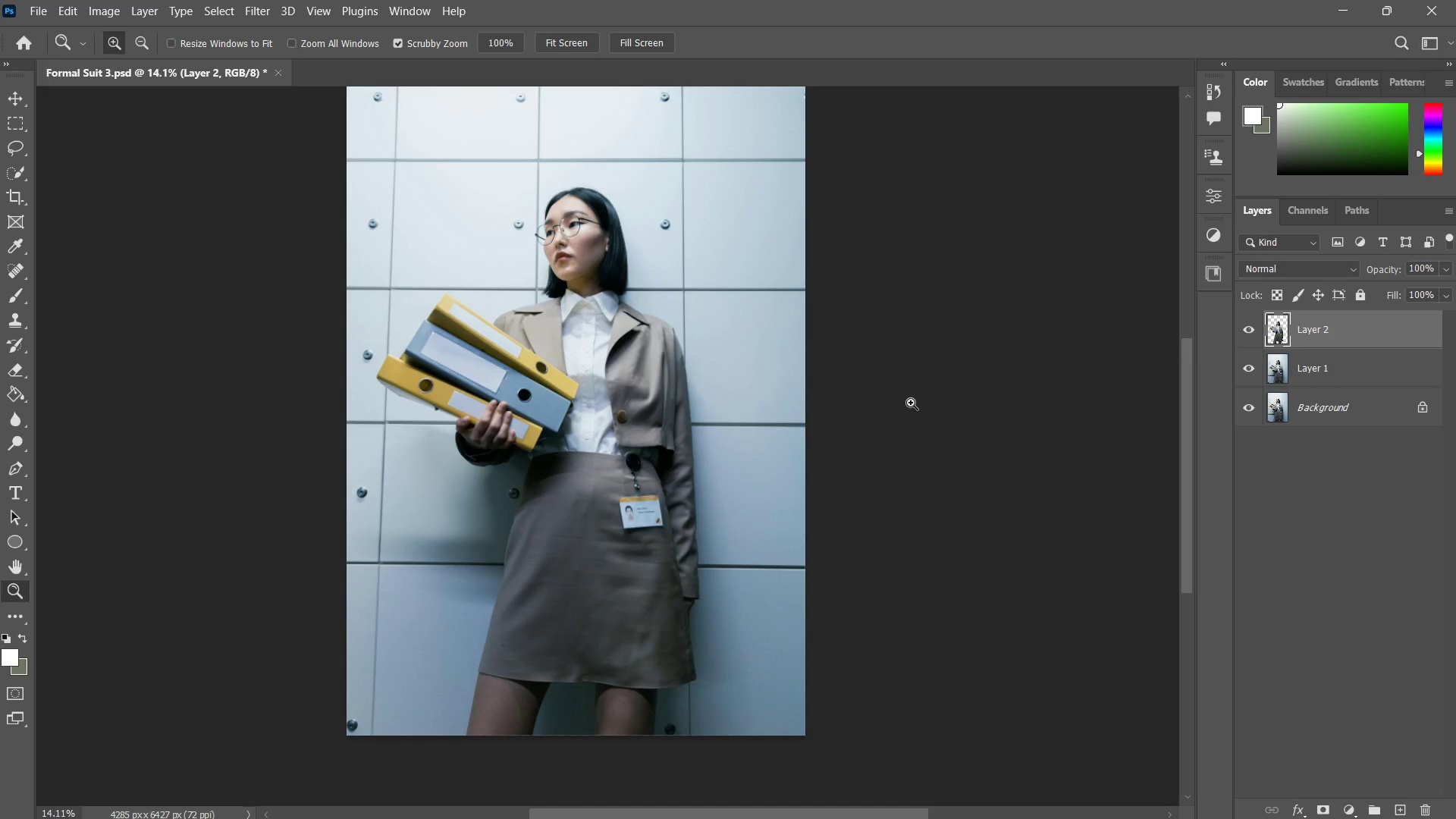 
hold_key(key=ControlLeft, duration=0.88)
left_click([1277, 327])
 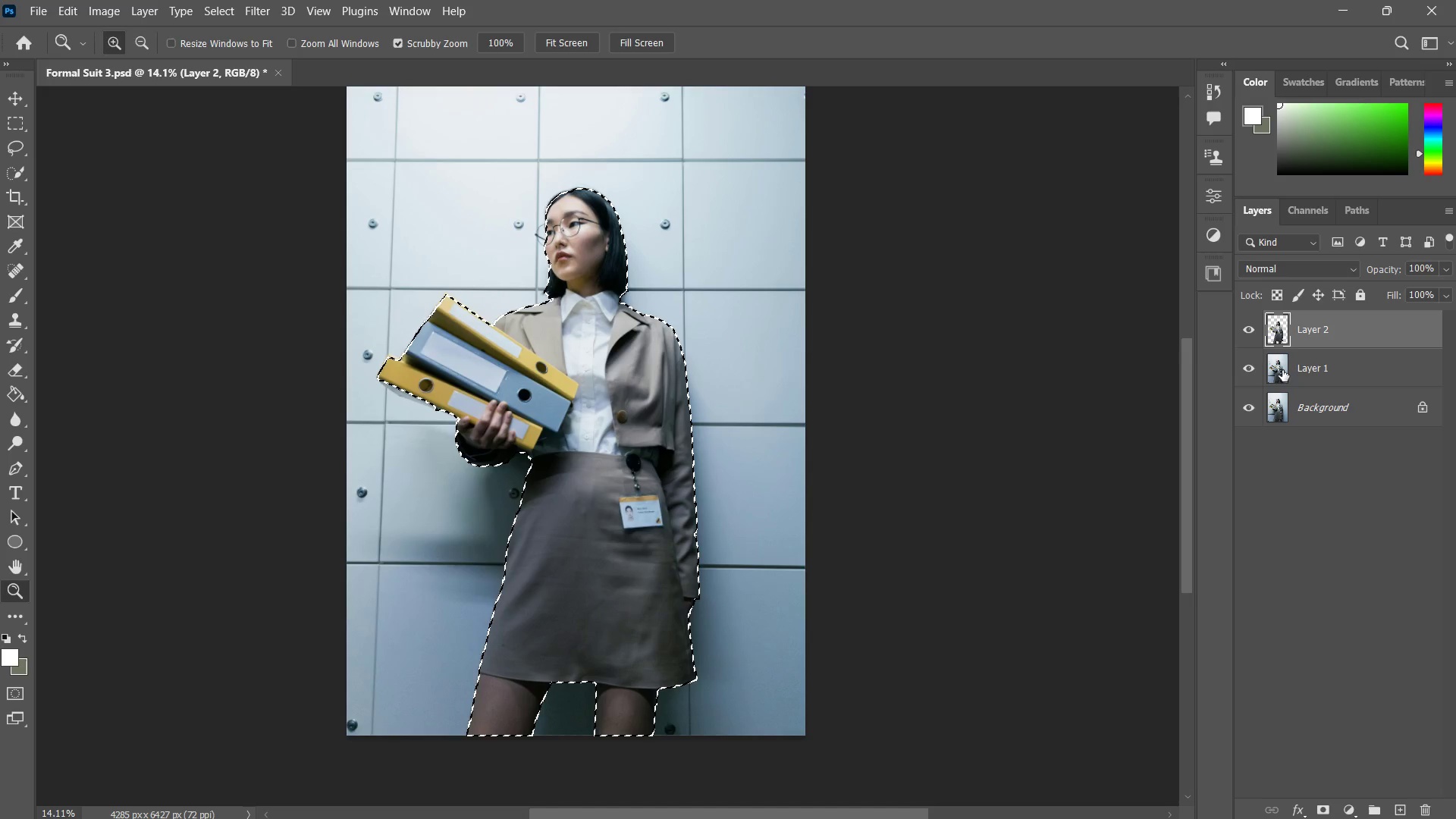 
left_click([1282, 370])
 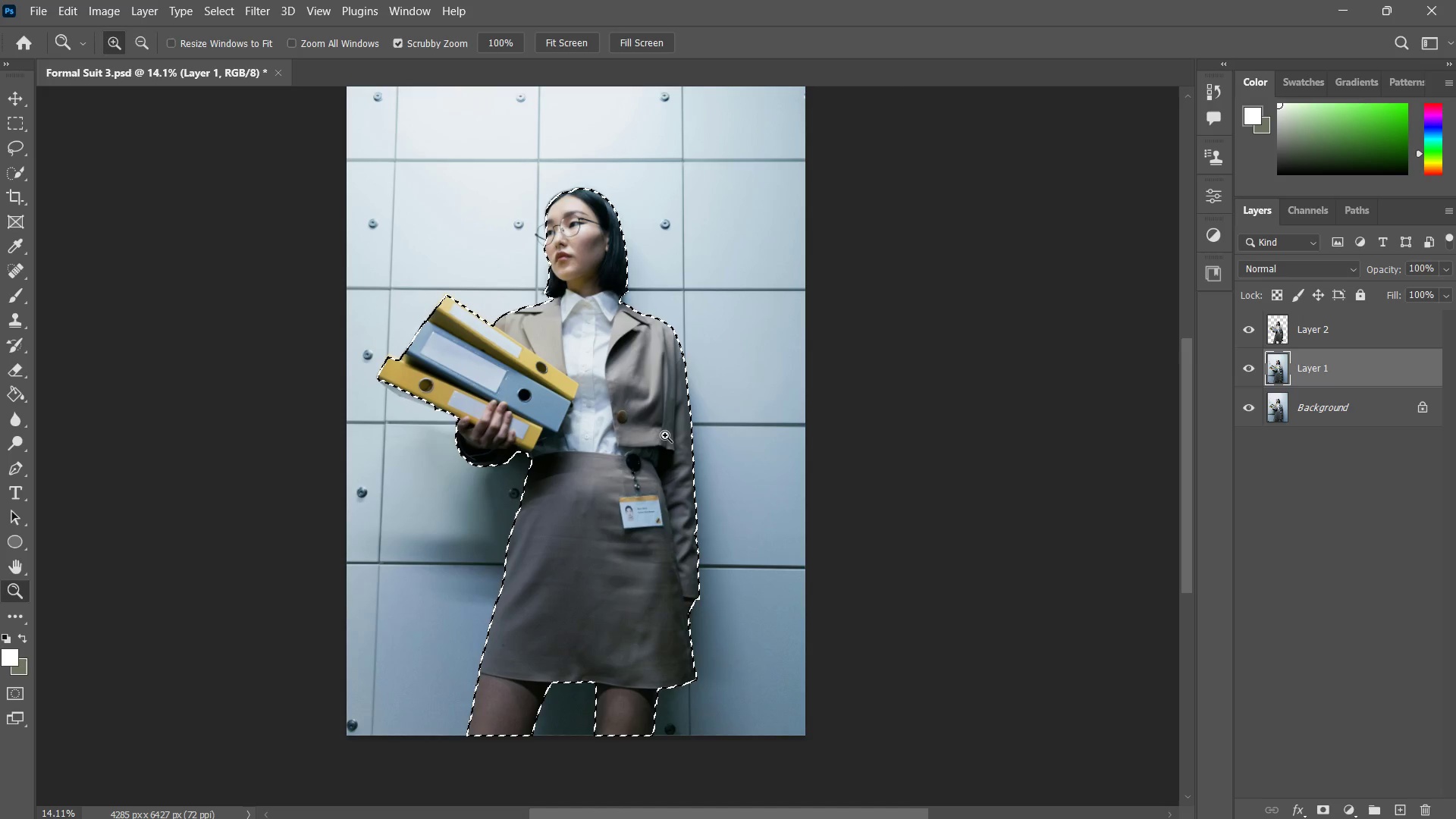 
key(M)
 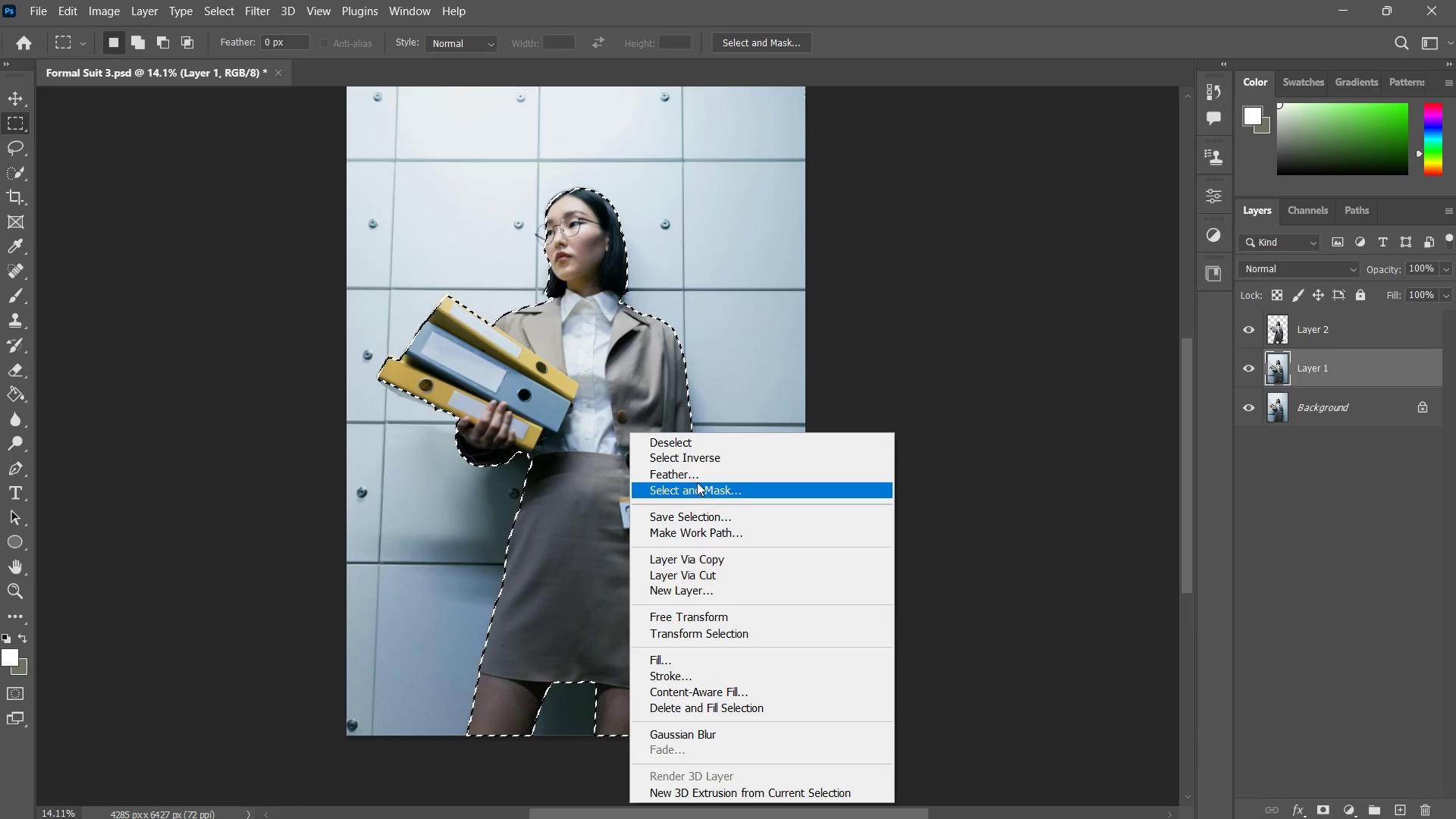 
left_click([704, 462])
 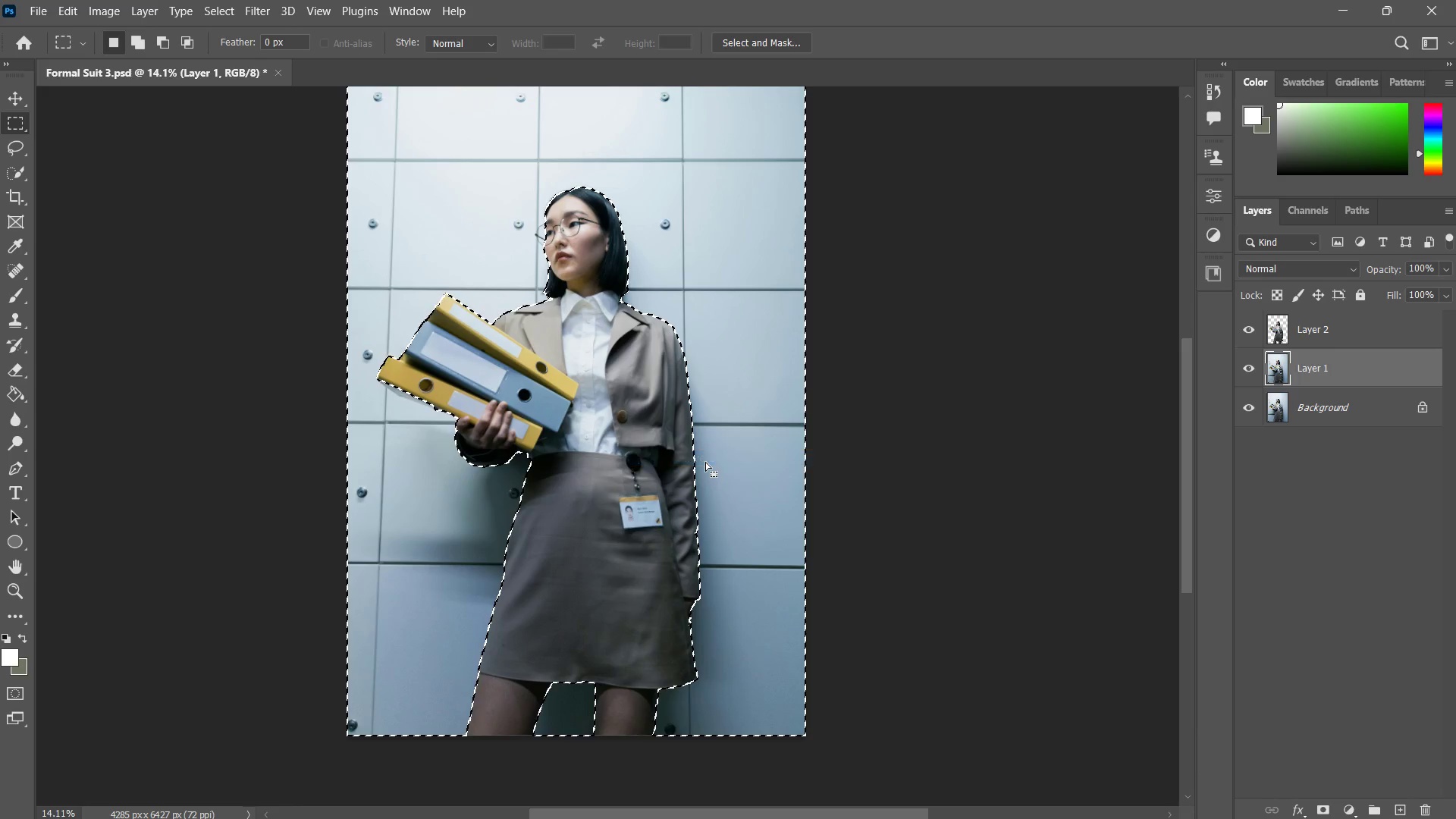 
key(Control+J)
 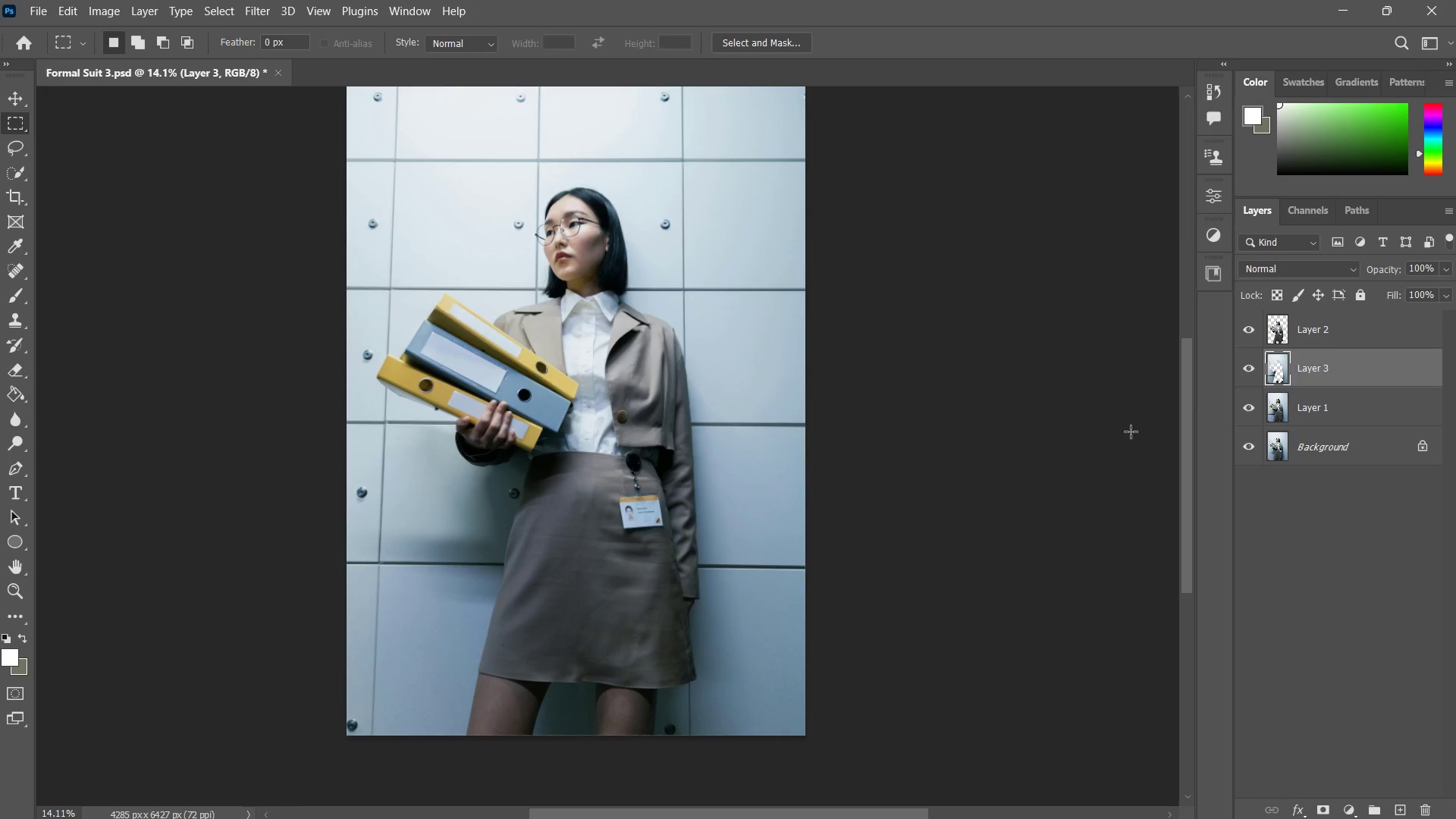 
type(zzz z)
 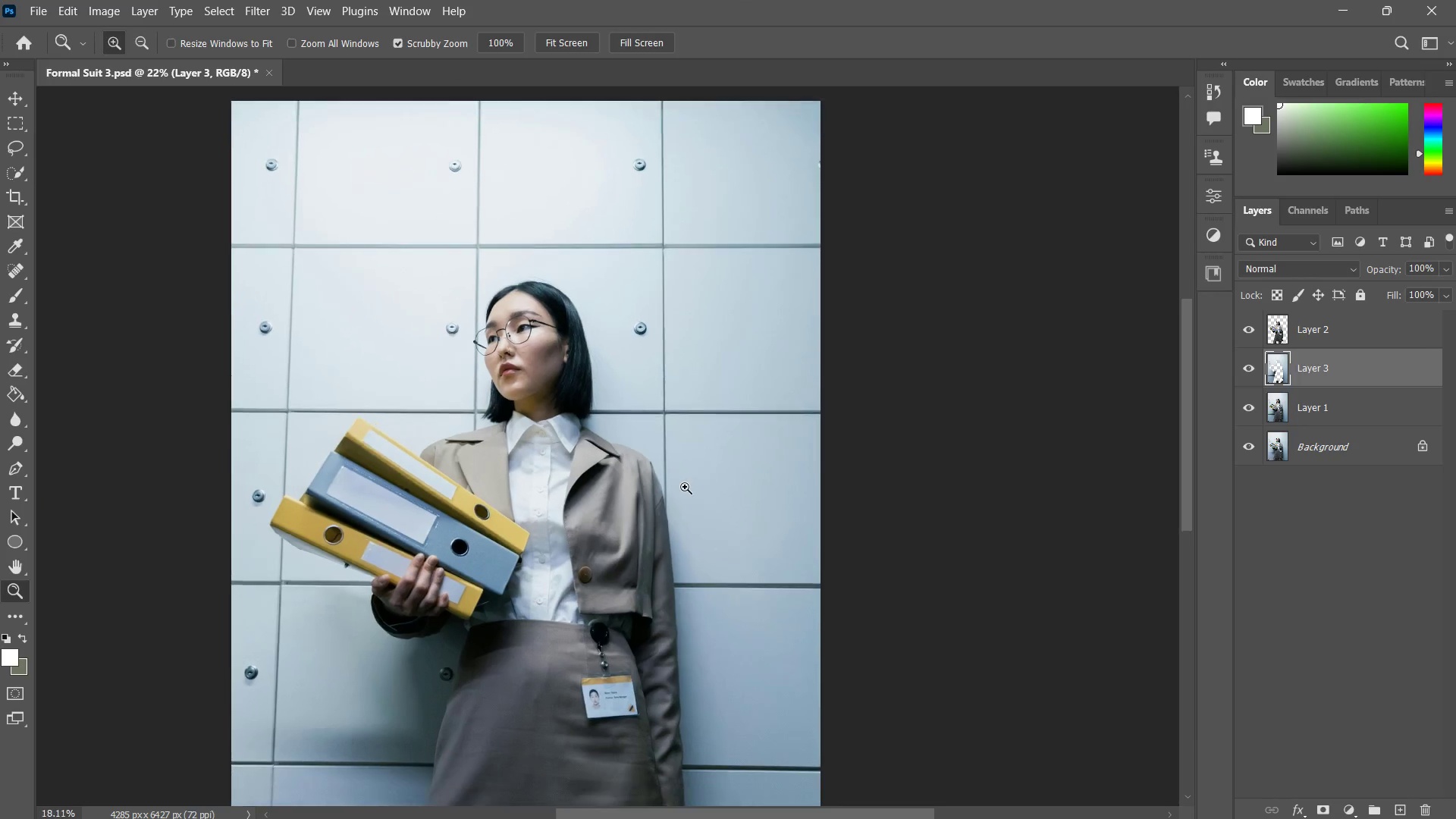 
left_click_drag(start_coordinate=[714, 377], to_coordinate=[757, 325])
 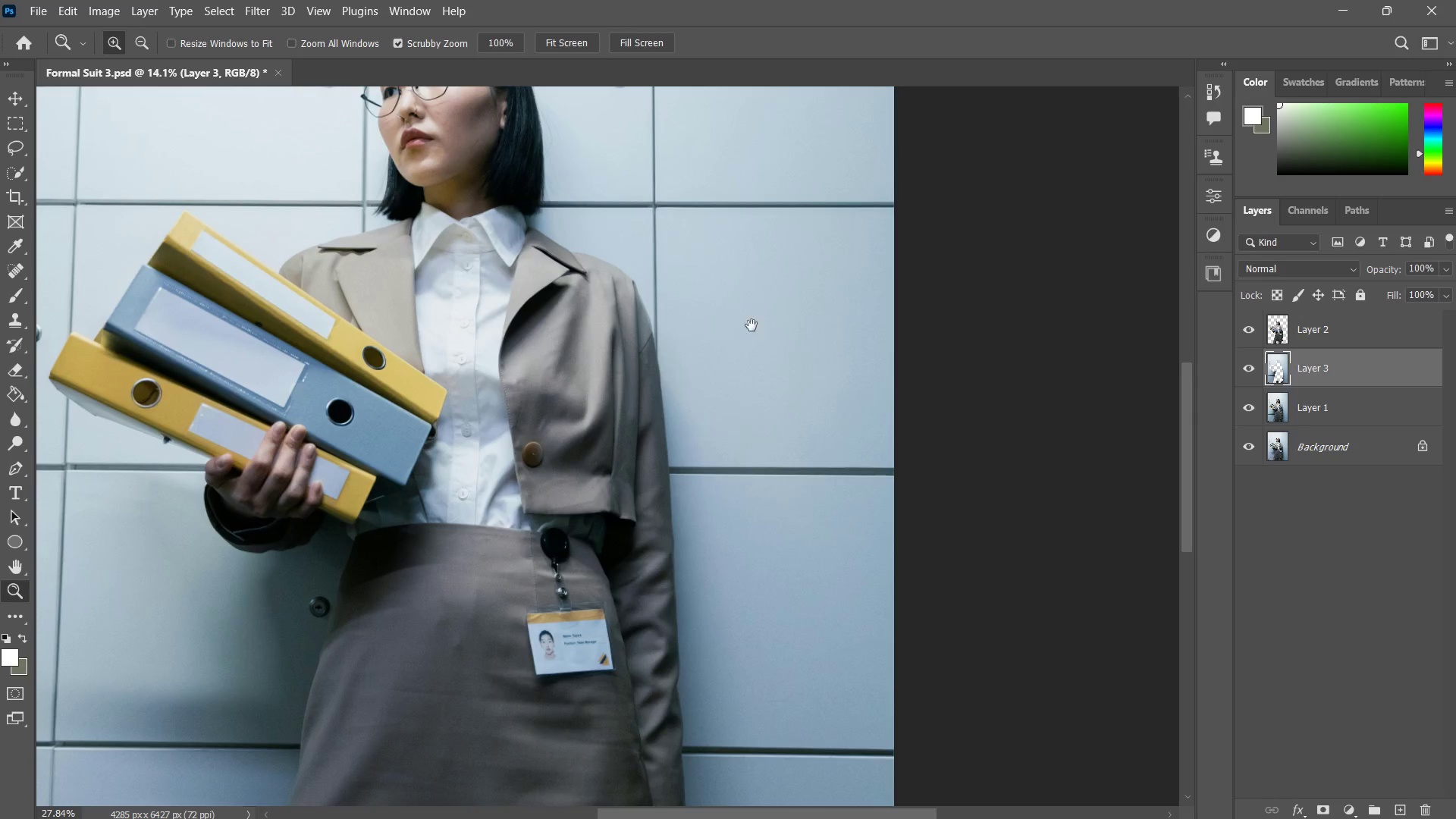 
left_click_drag(start_coordinate=[728, 328], to_coordinate=[772, 403])
 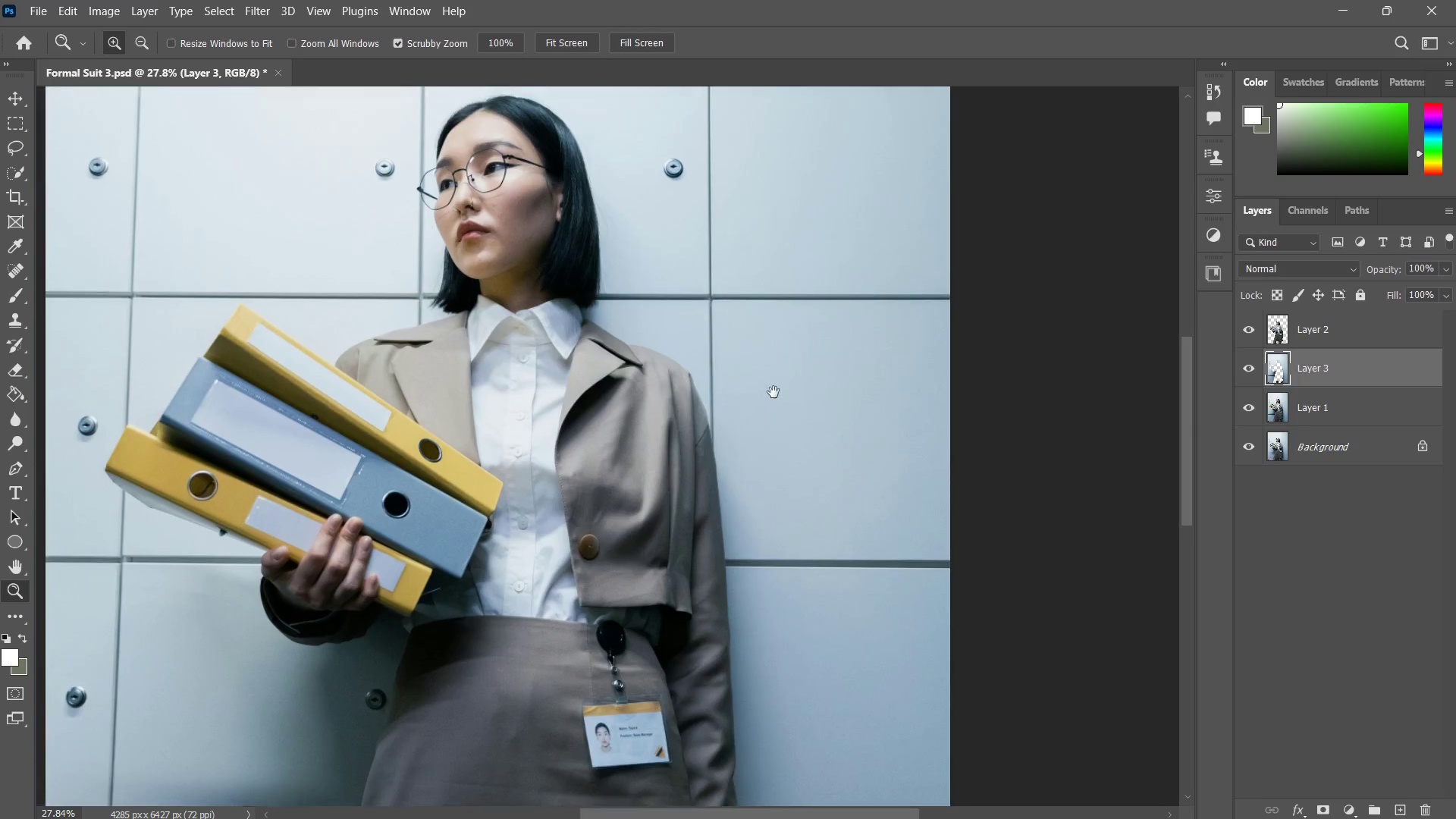 
left_click_drag(start_coordinate=[775, 388], to_coordinate=[737, 438])
 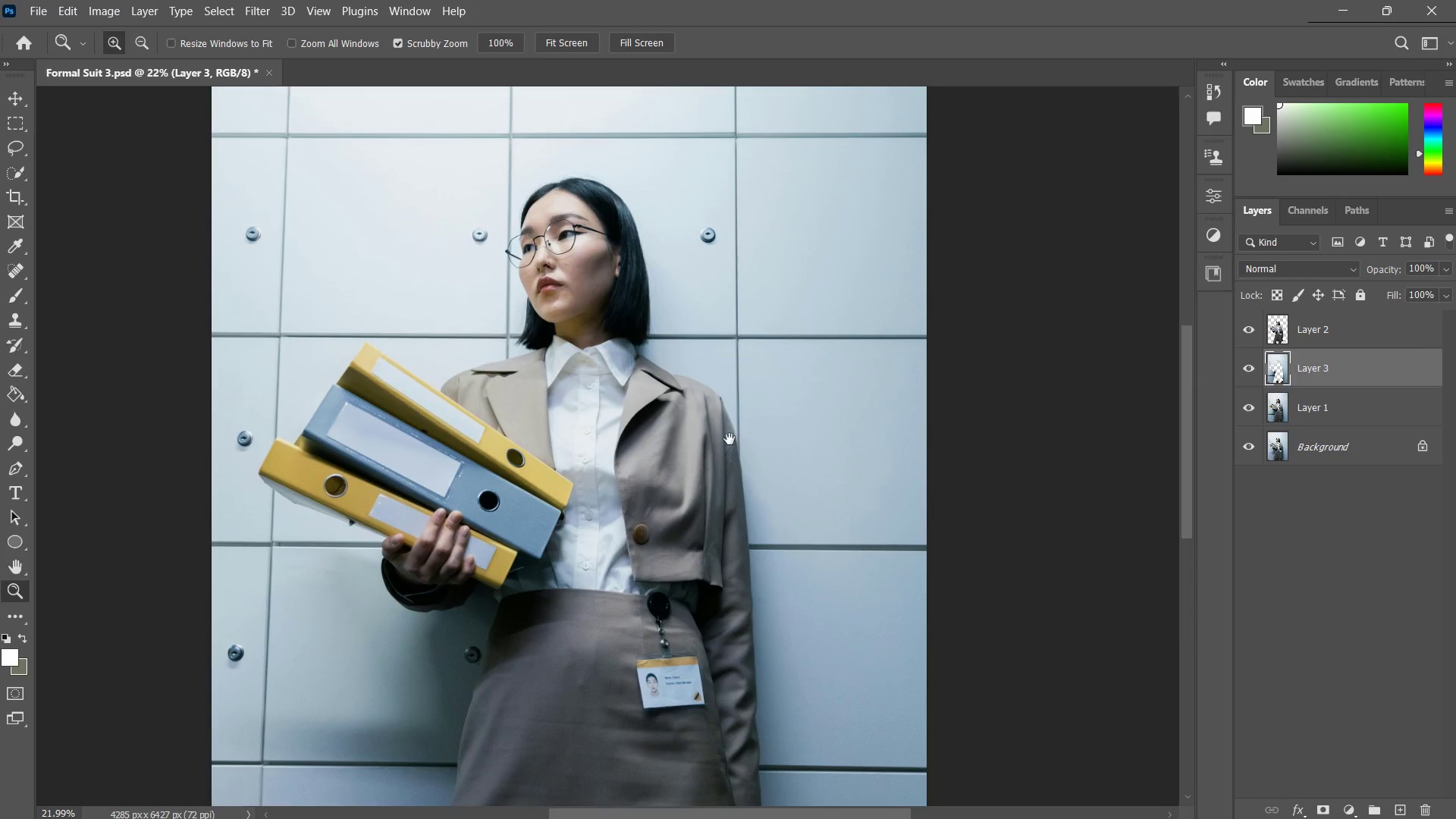 
left_click_drag(start_coordinate=[727, 439], to_coordinate=[701, 461])
 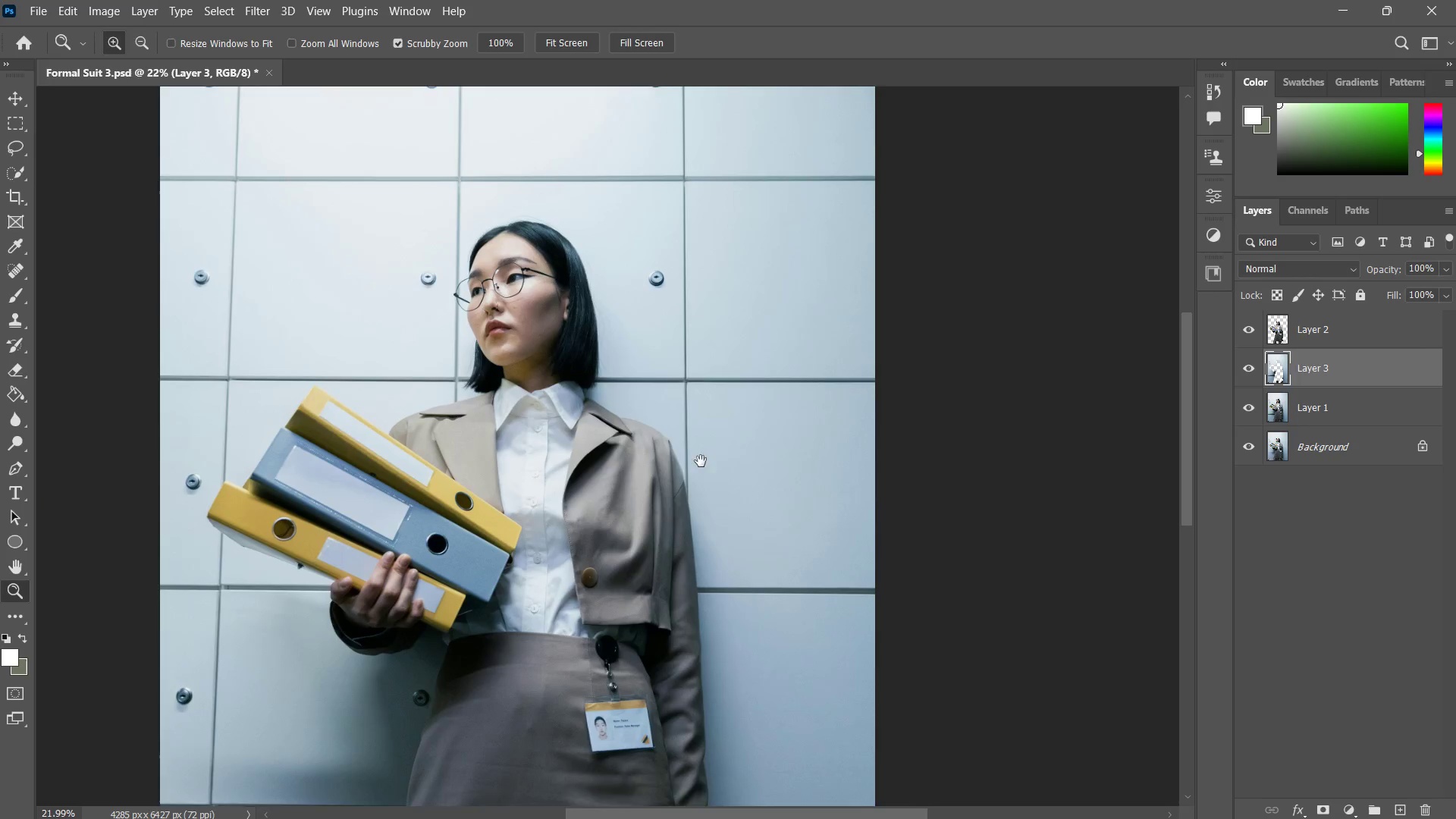 
left_click_drag(start_coordinate=[706, 448], to_coordinate=[685, 487])
 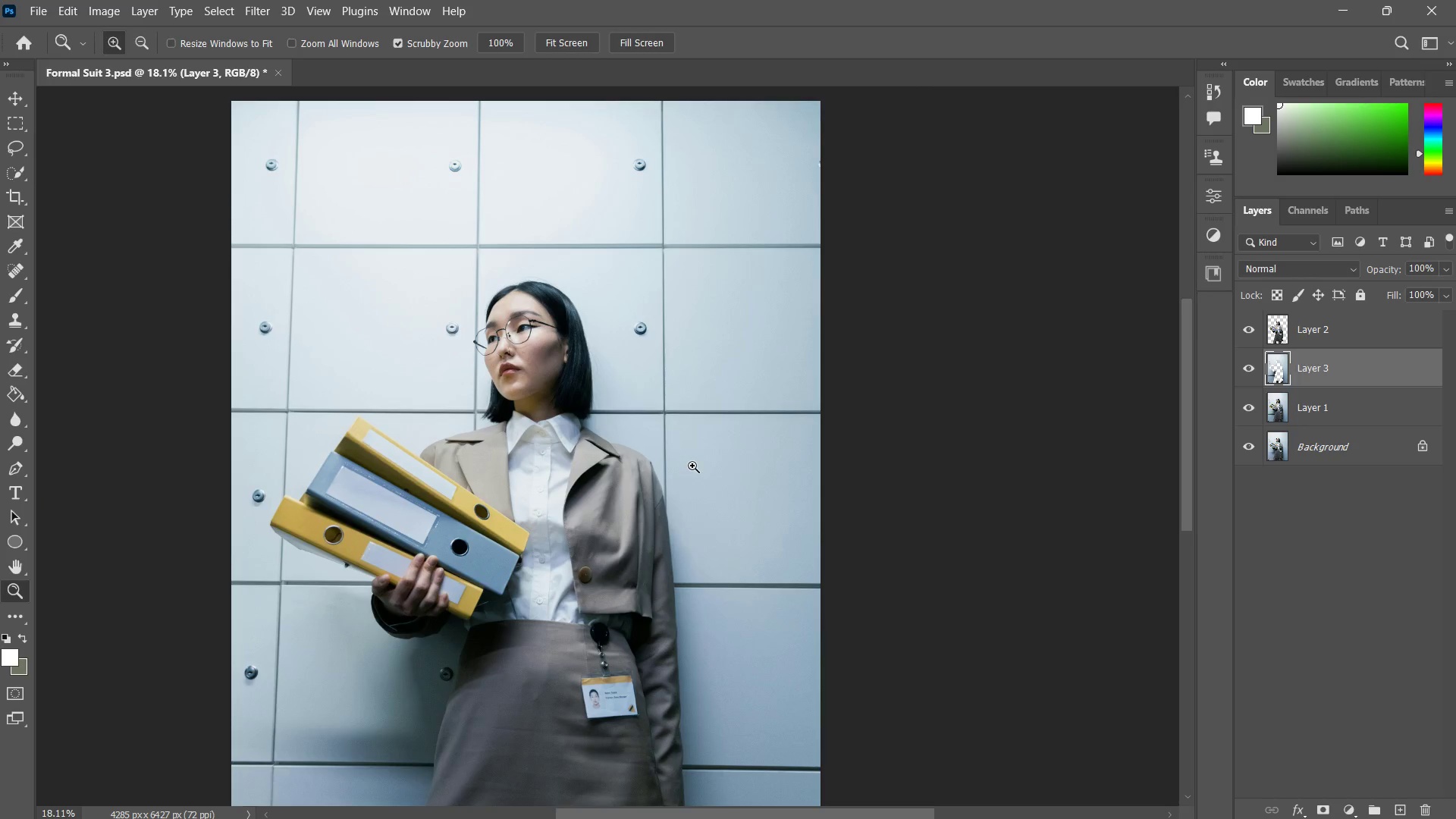 
left_click_drag(start_coordinate=[708, 444], to_coordinate=[701, 485])
 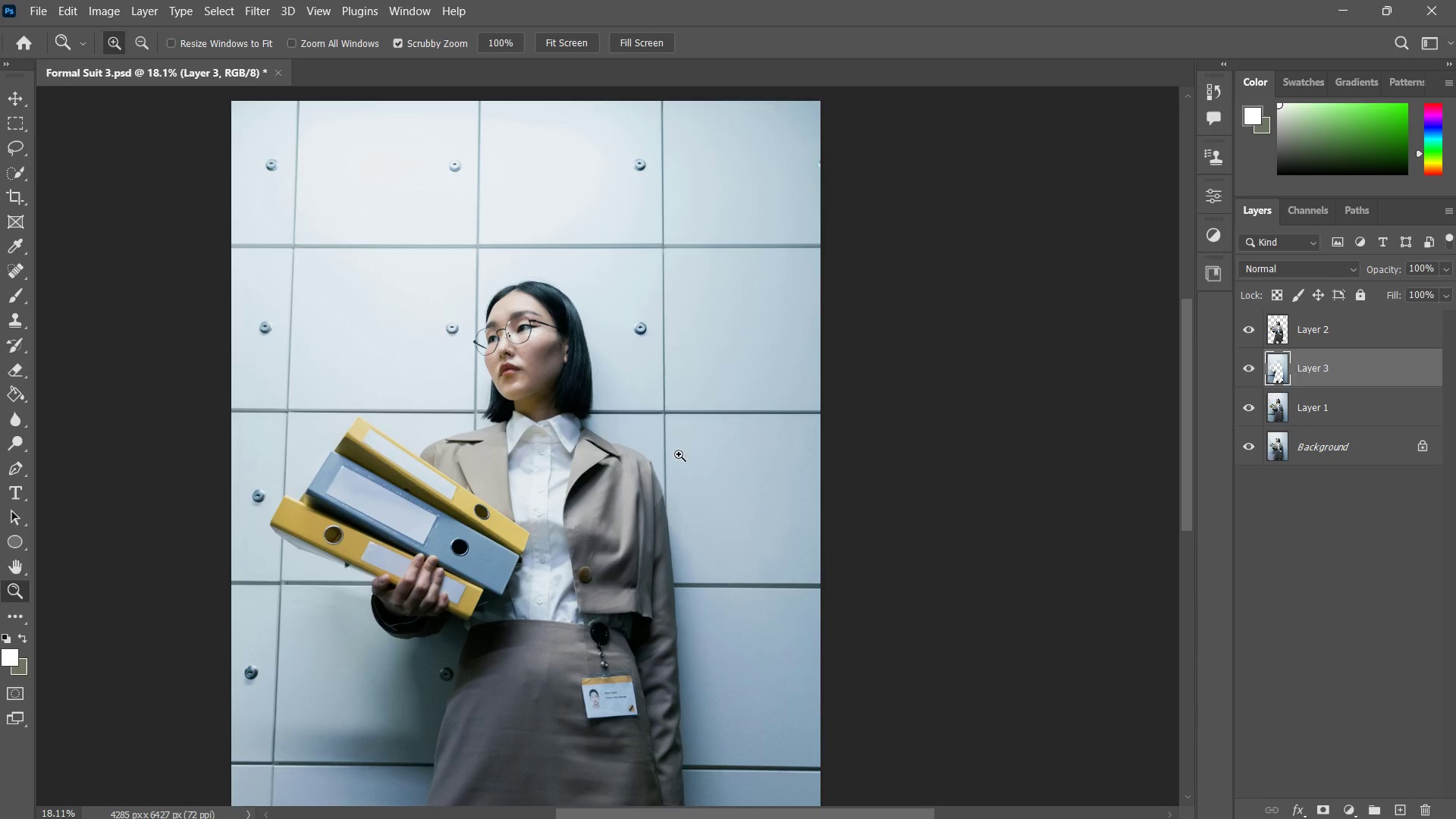 
left_click_drag(start_coordinate=[601, 389], to_coordinate=[654, 318])
 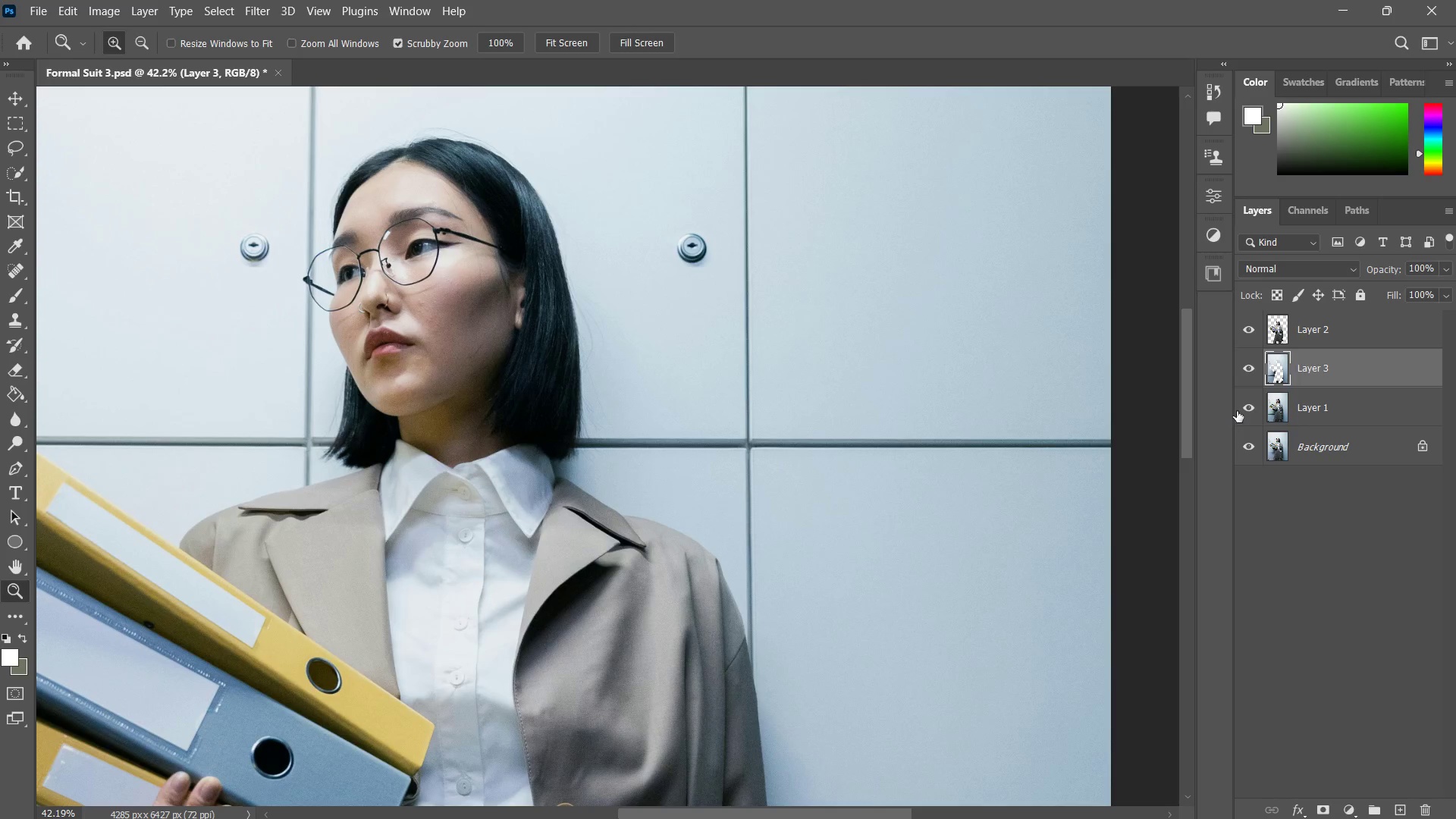 
left_click([1245, 407])
 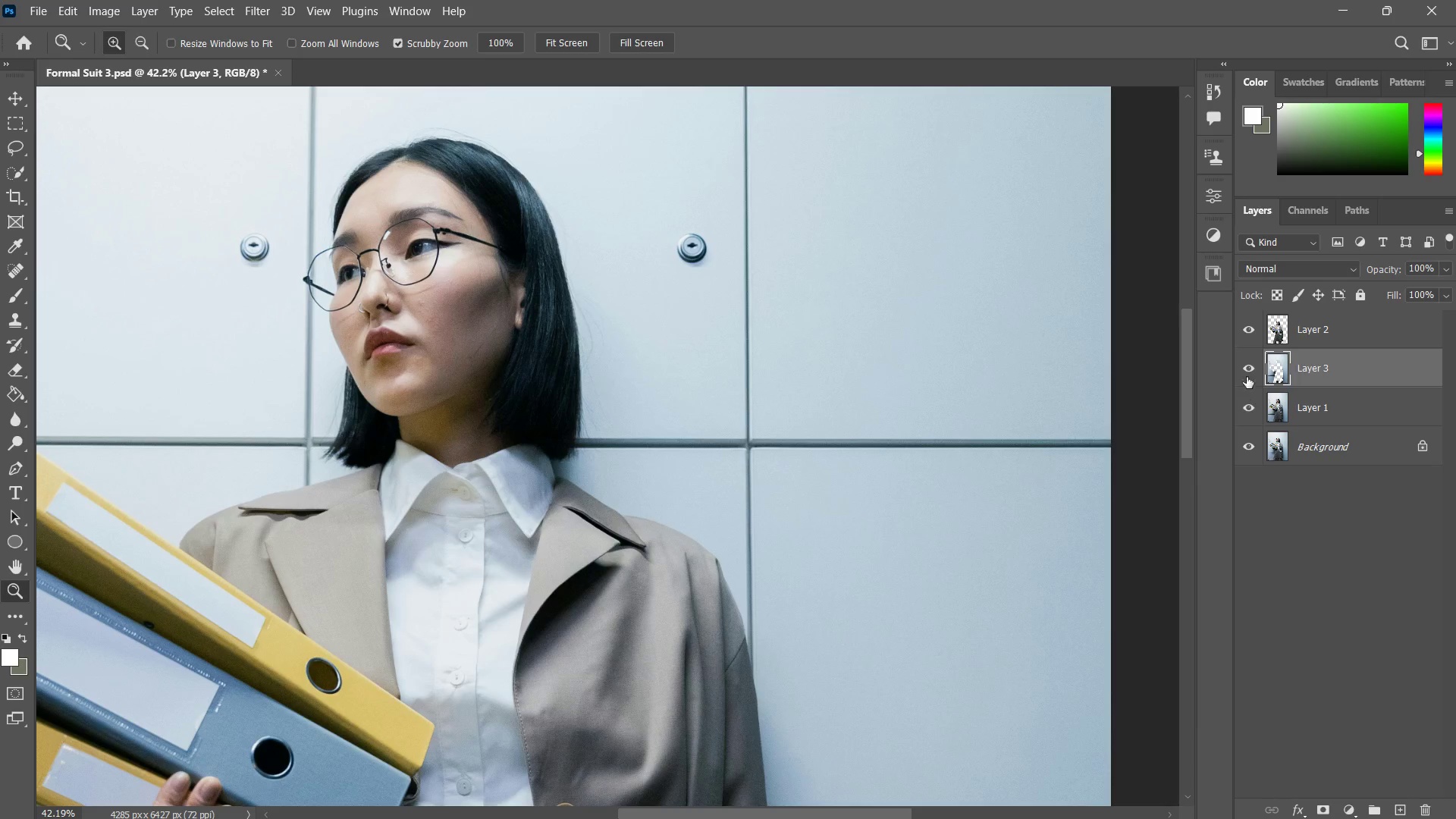 
double_click([1248, 334])
 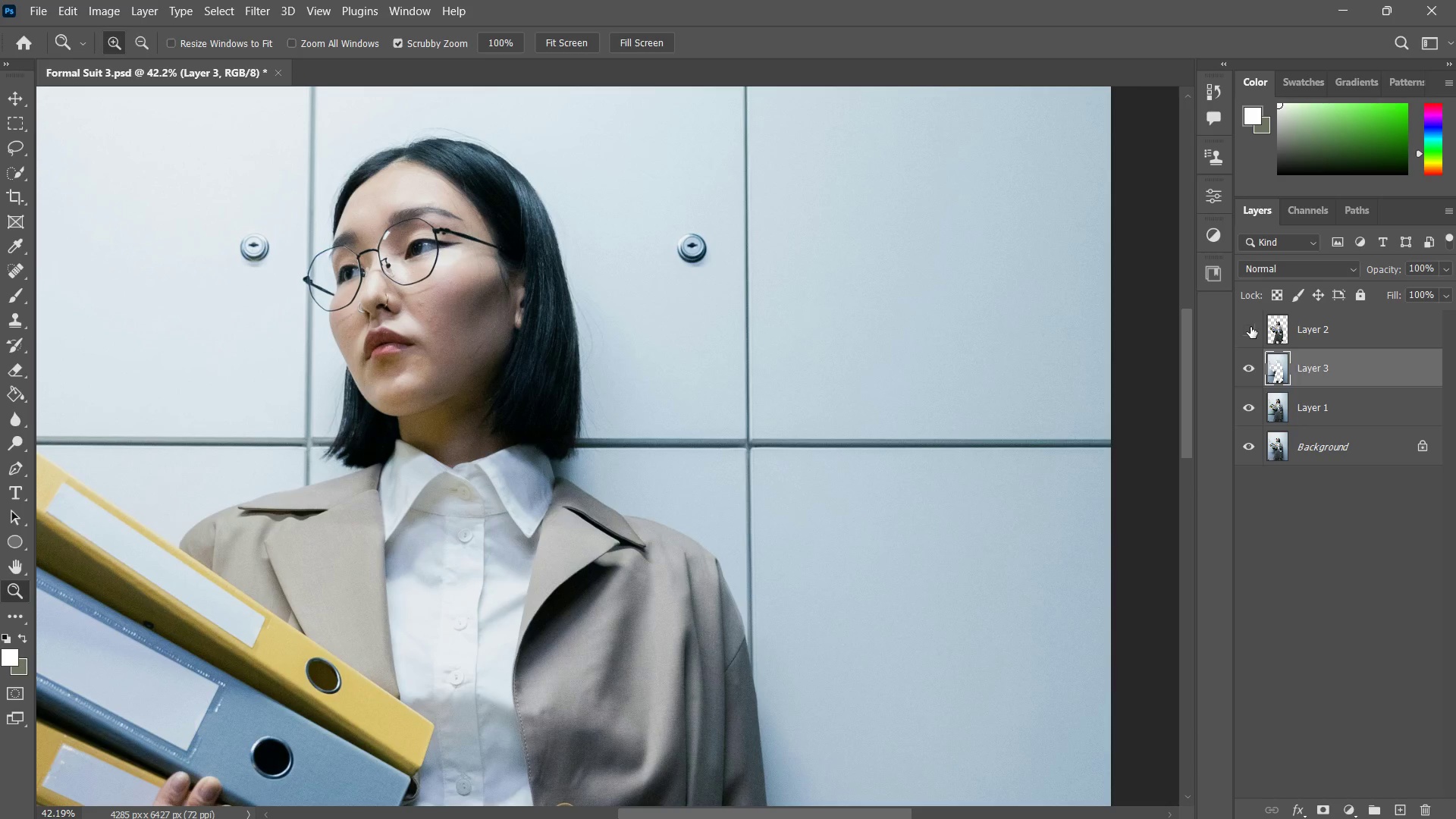 
left_click([1250, 327])
 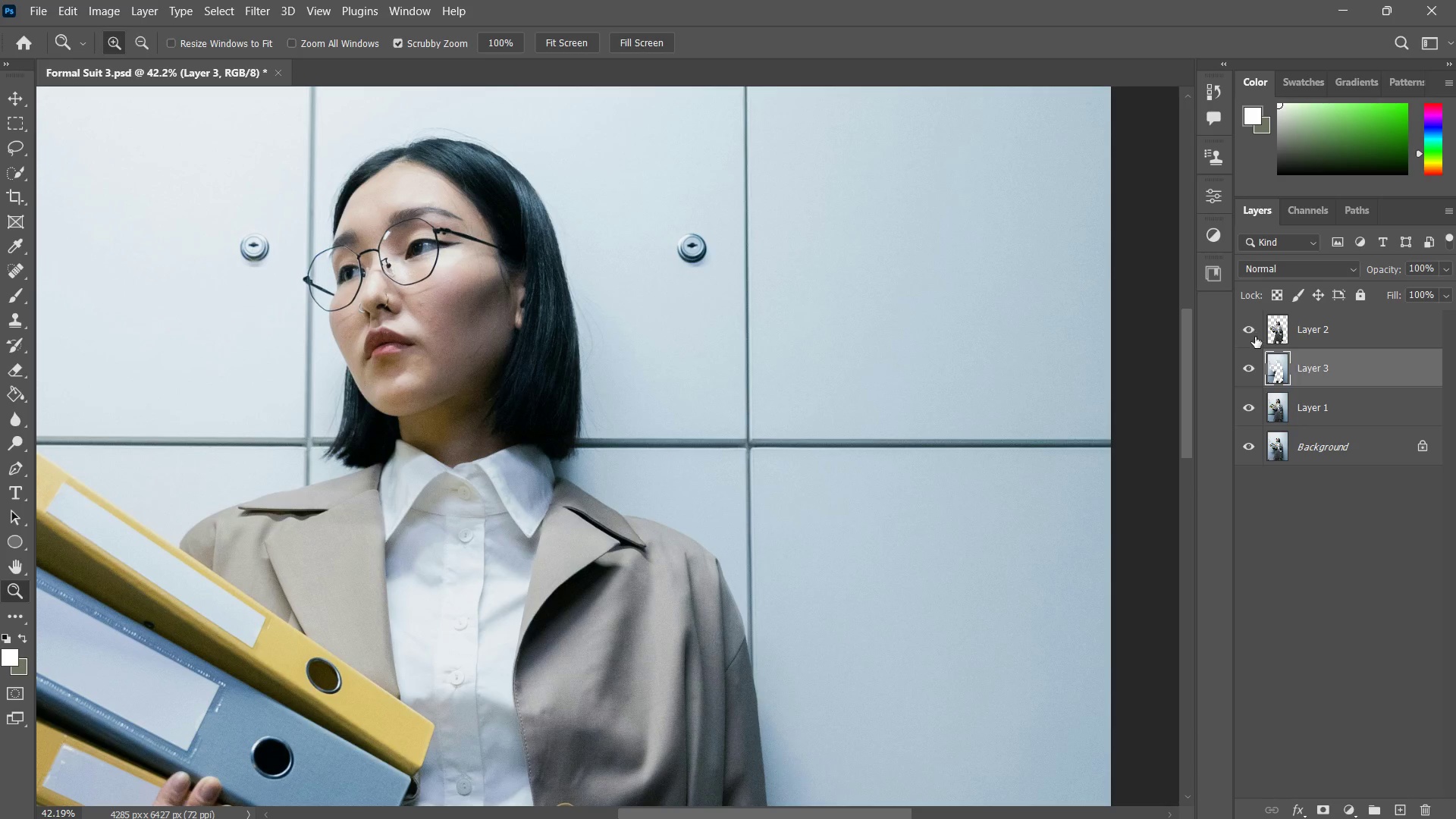 
left_click([1256, 328])
 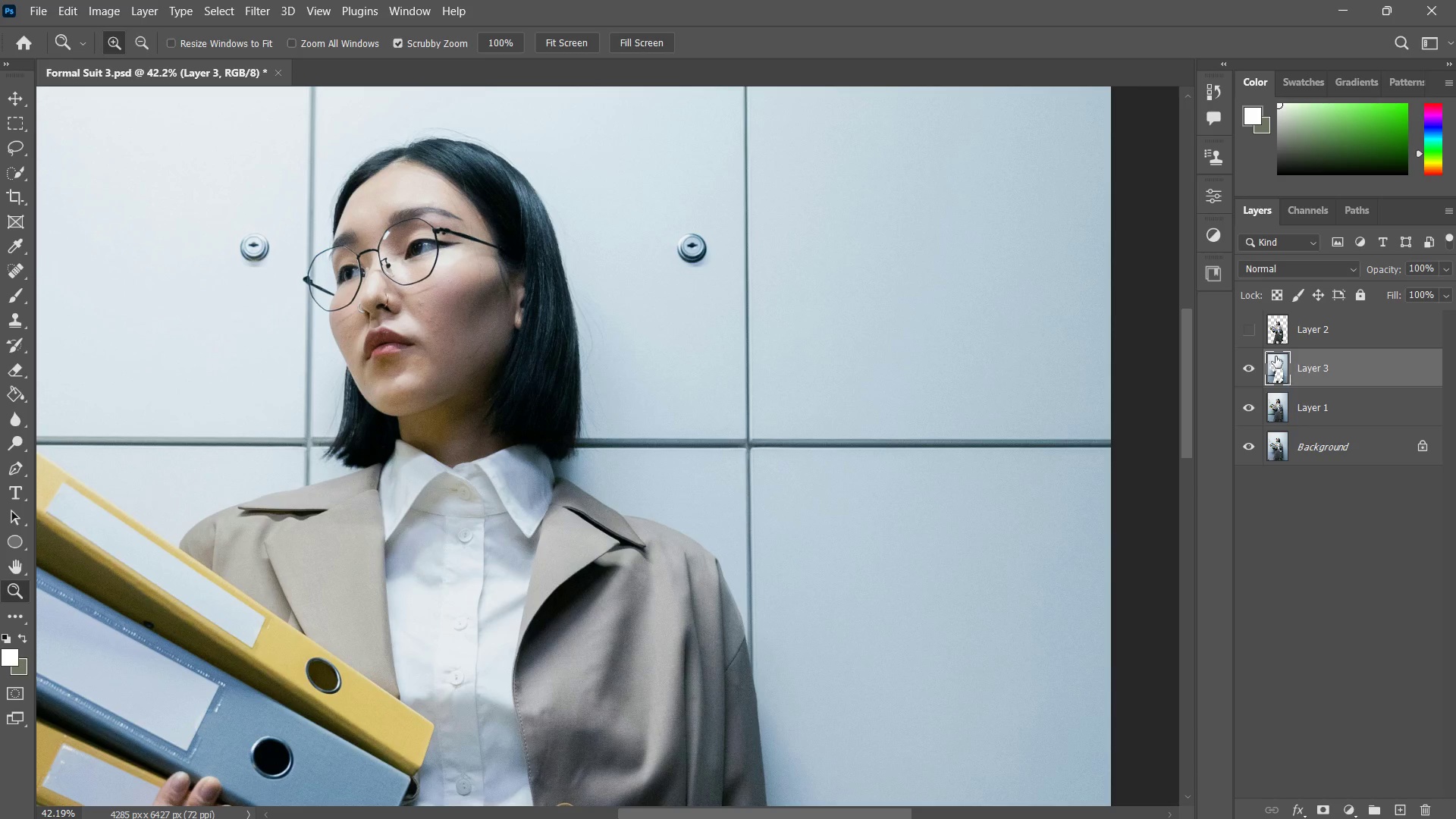 
left_click([1249, 331])
 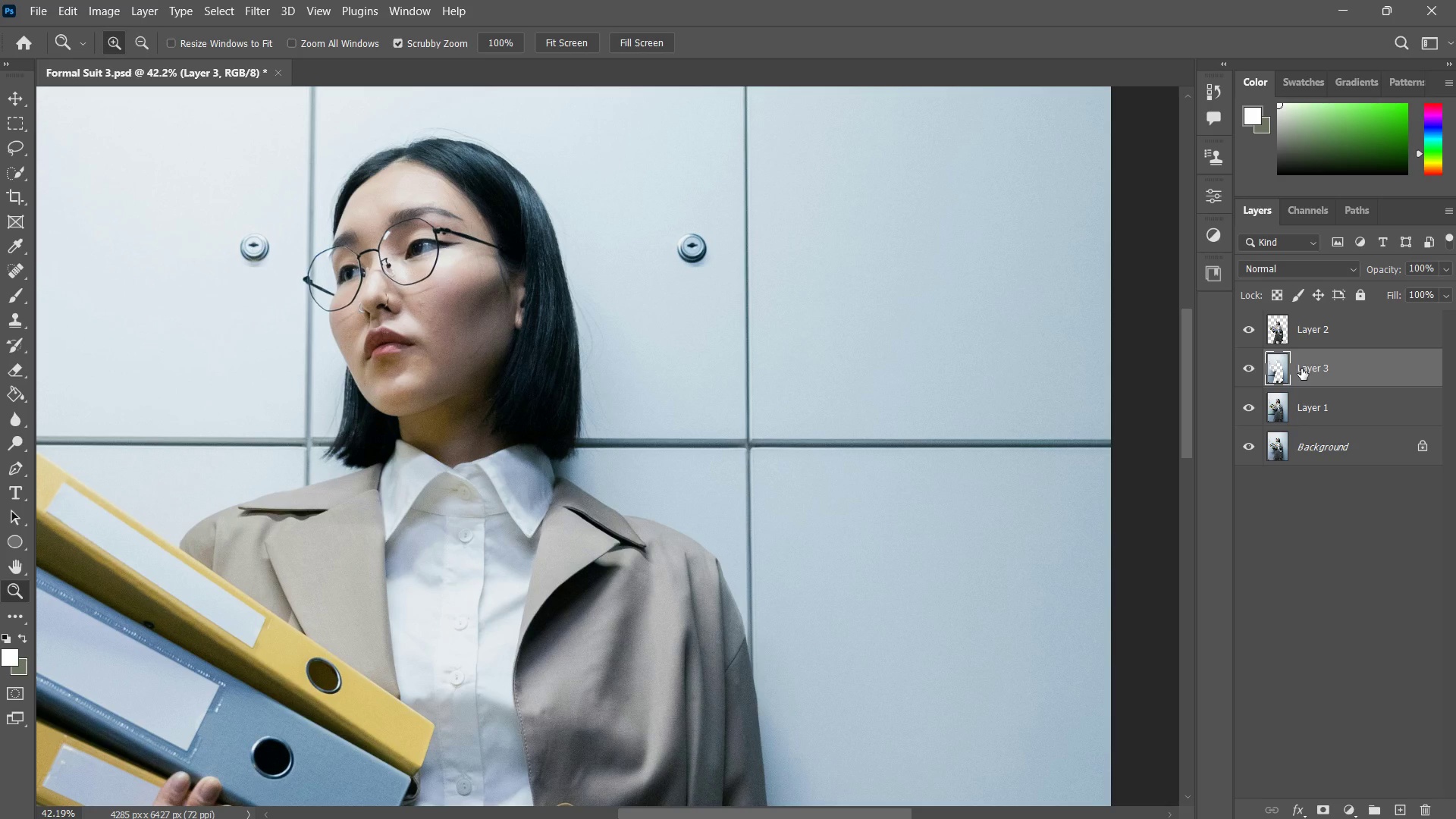 
key(Control+J)
 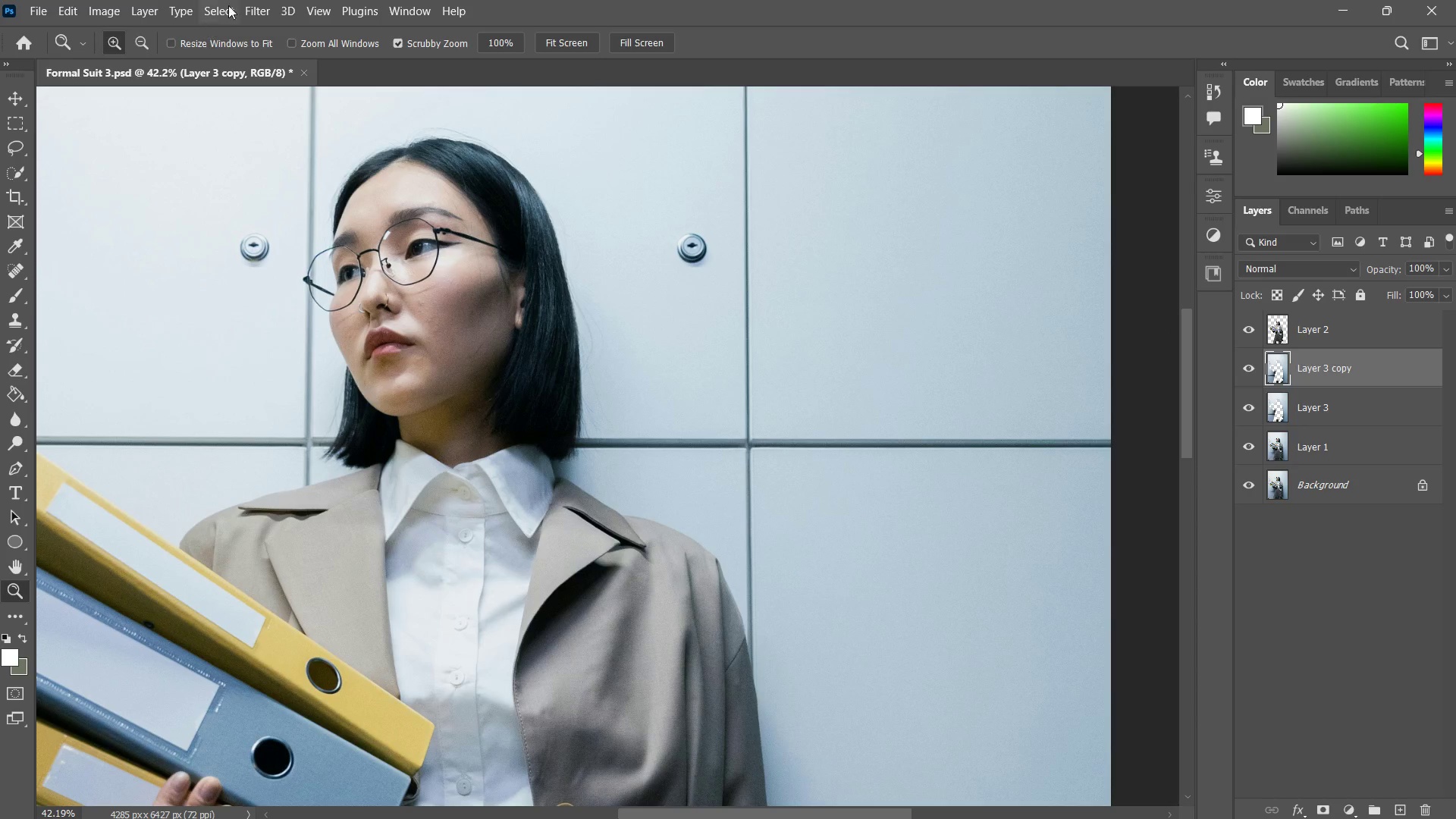 
left_click([259, 10])
 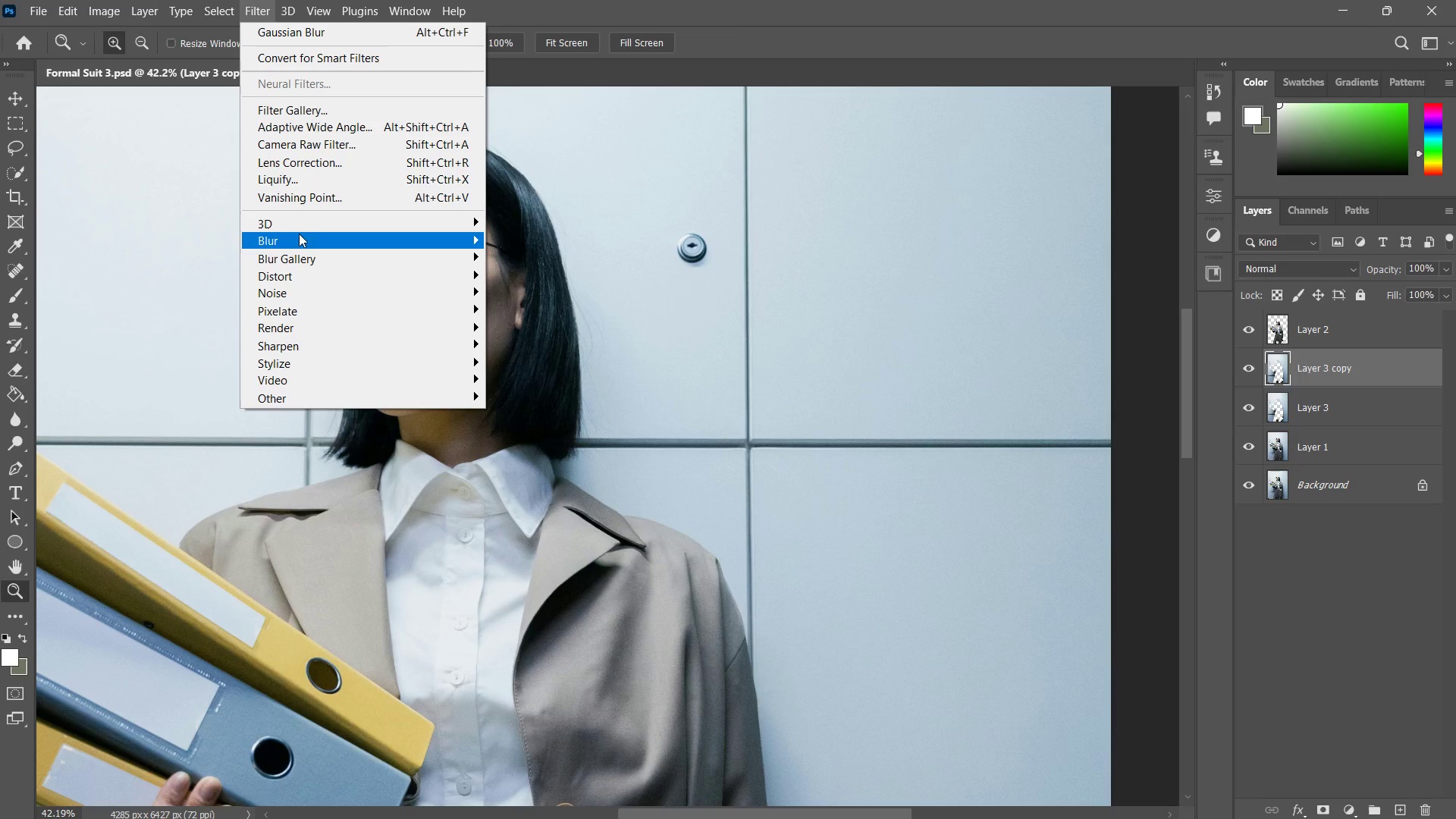 
wait(5.61)
 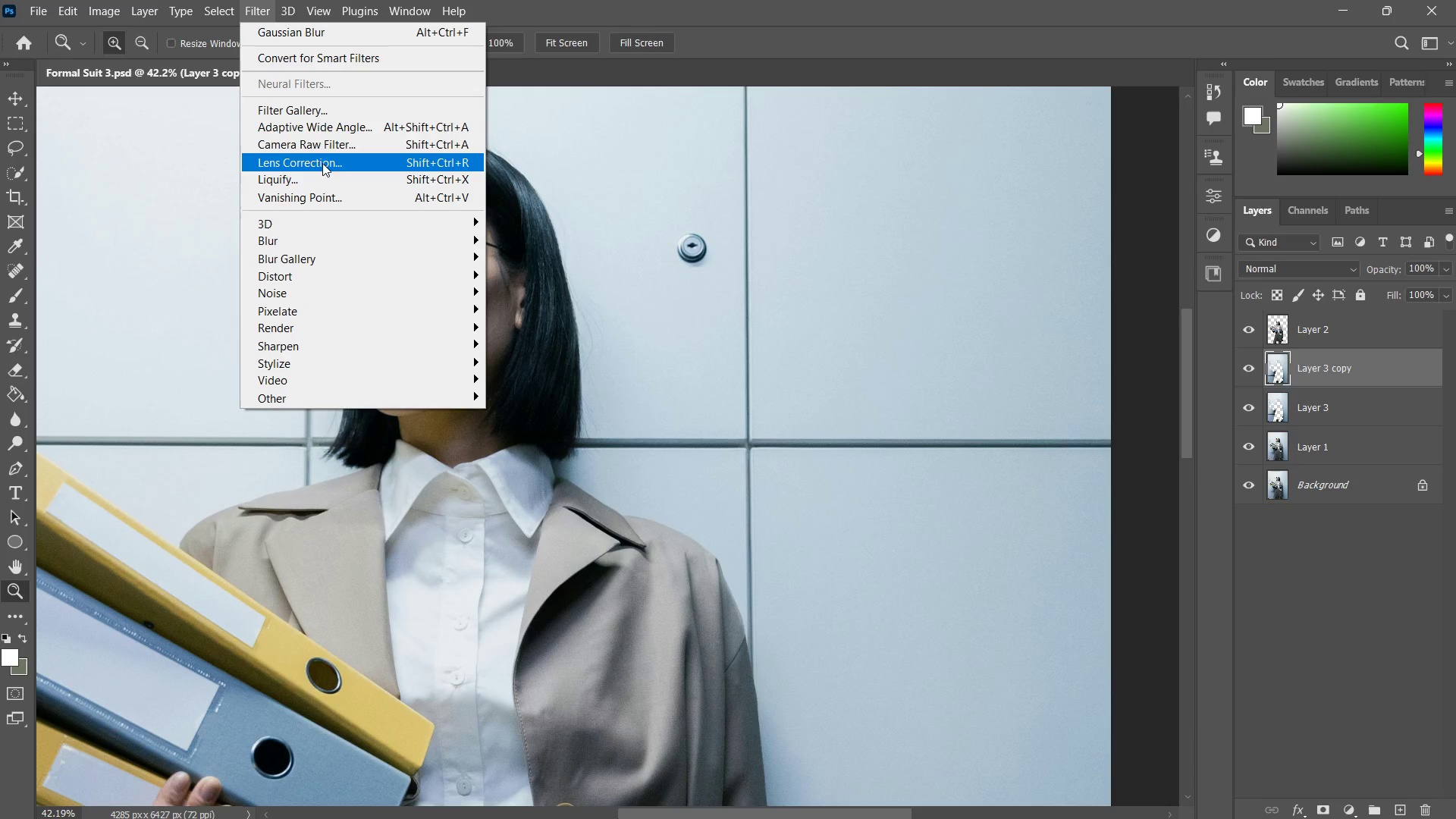 
left_click([538, 312])
 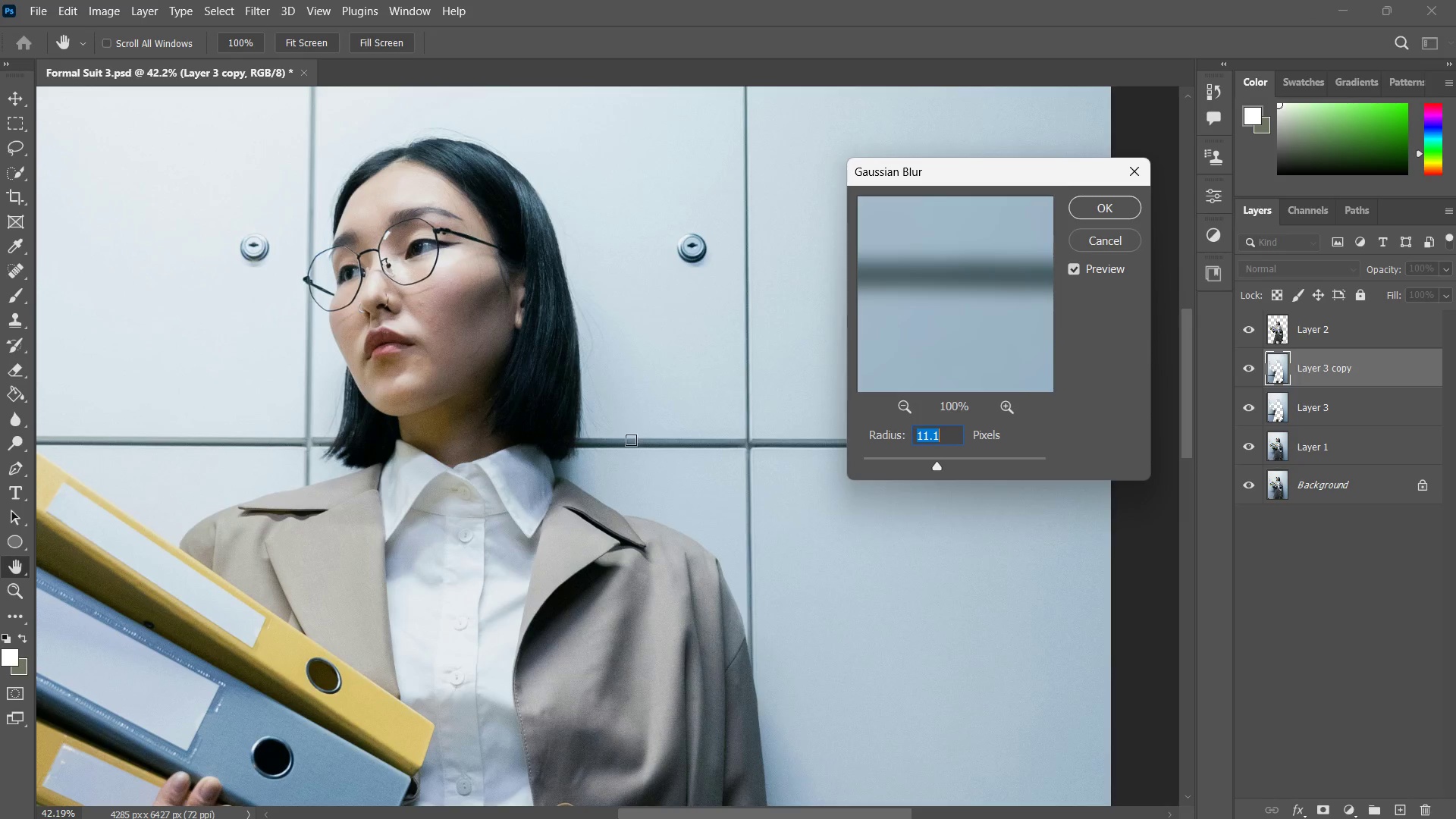 
hold_key(key=AltLeft, duration=2.25)
scroll: coordinate [644, 453], scroll_direction: down, amount: 5.0
 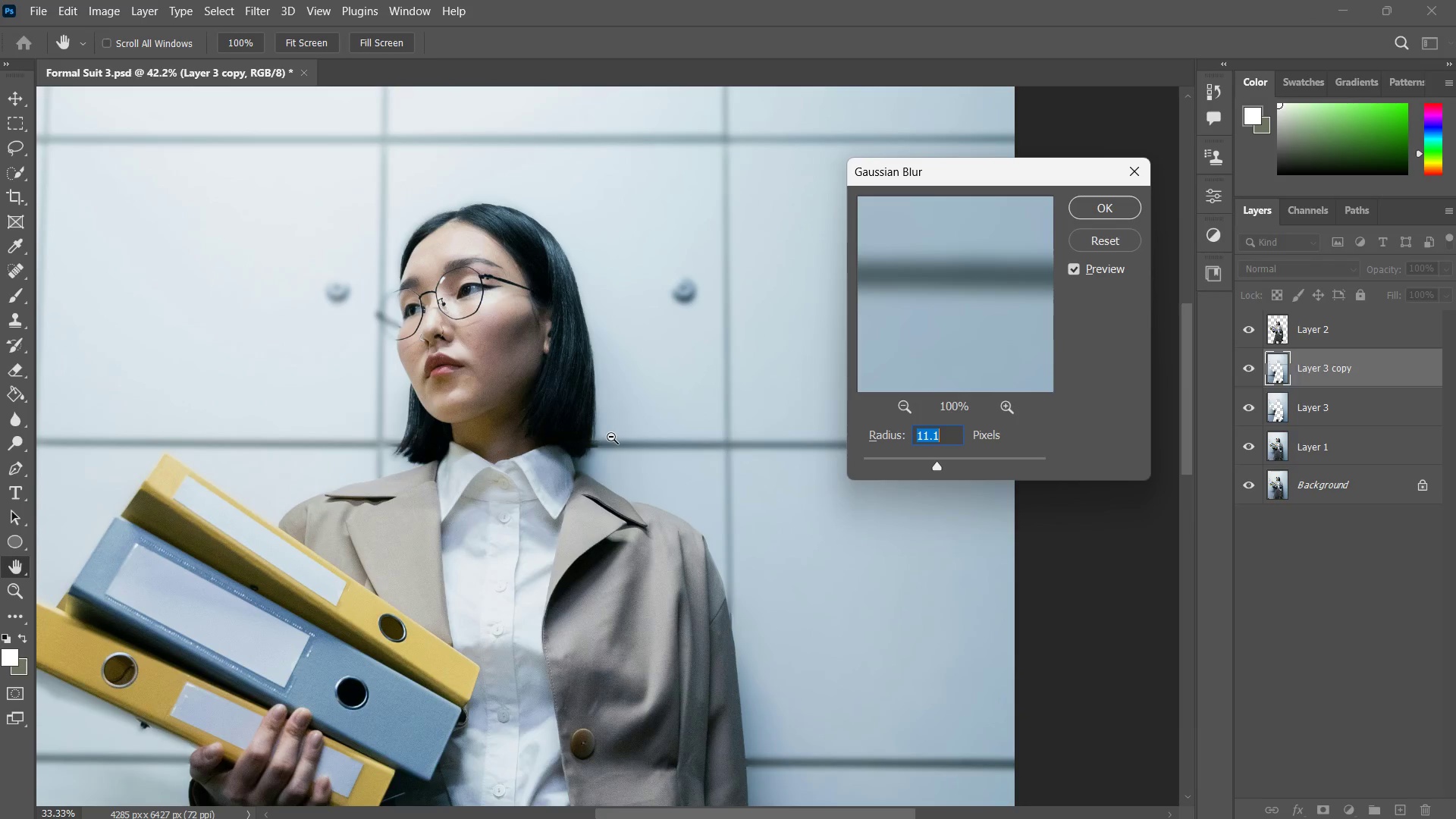 
double_click([611, 437])
 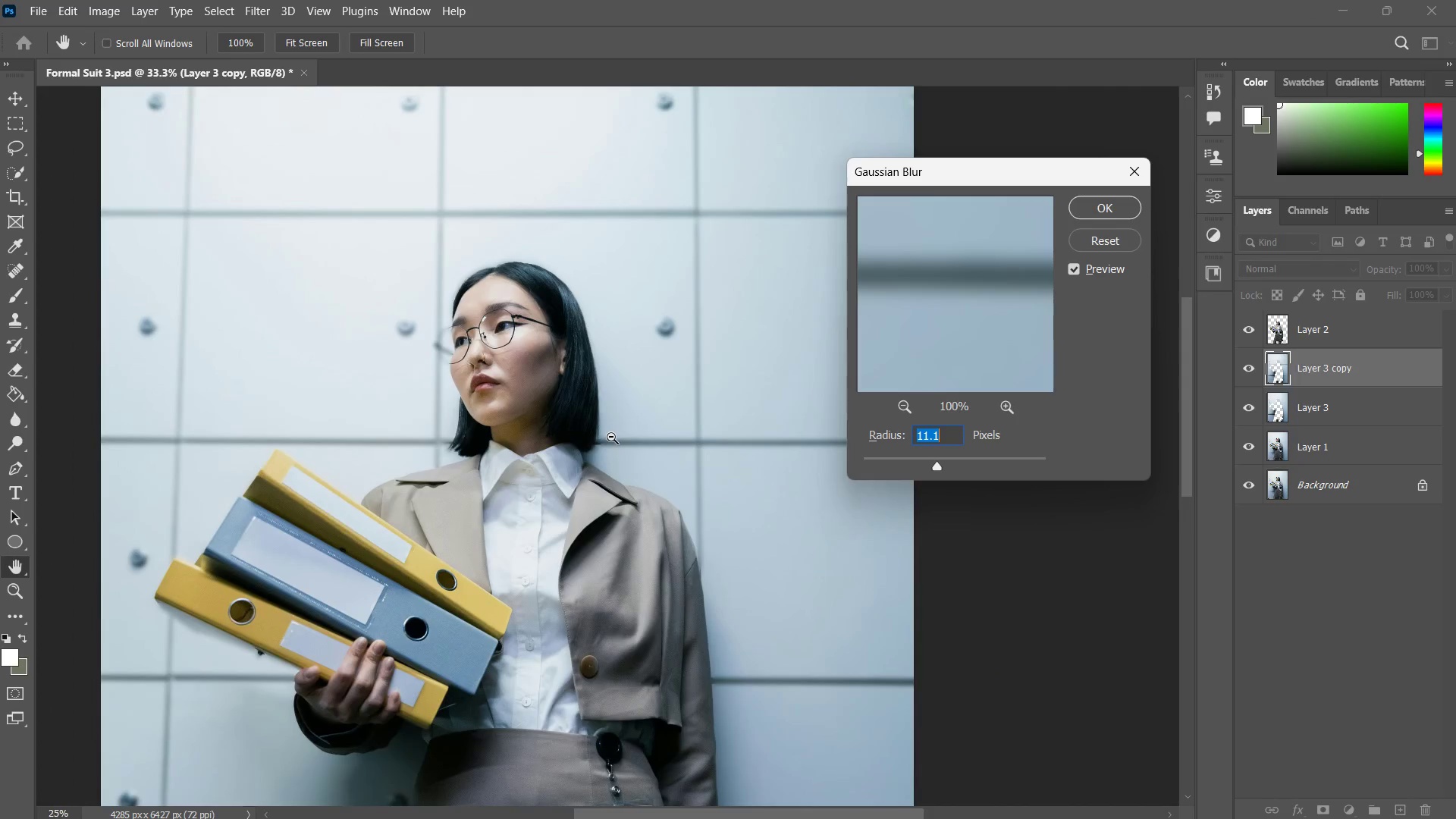 
triple_click([611, 437])
 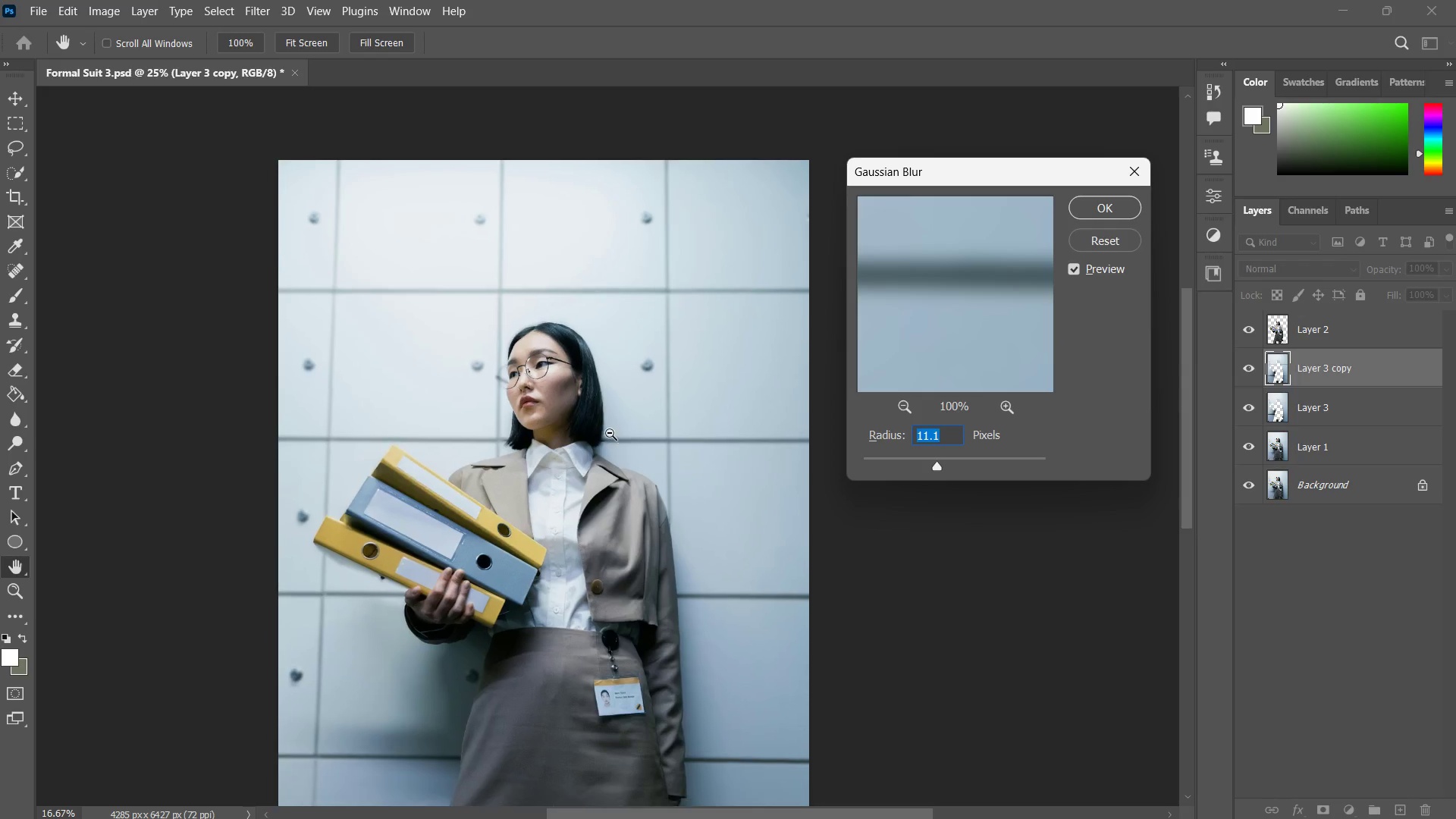 
hold_key(key=Space, duration=1.11)
 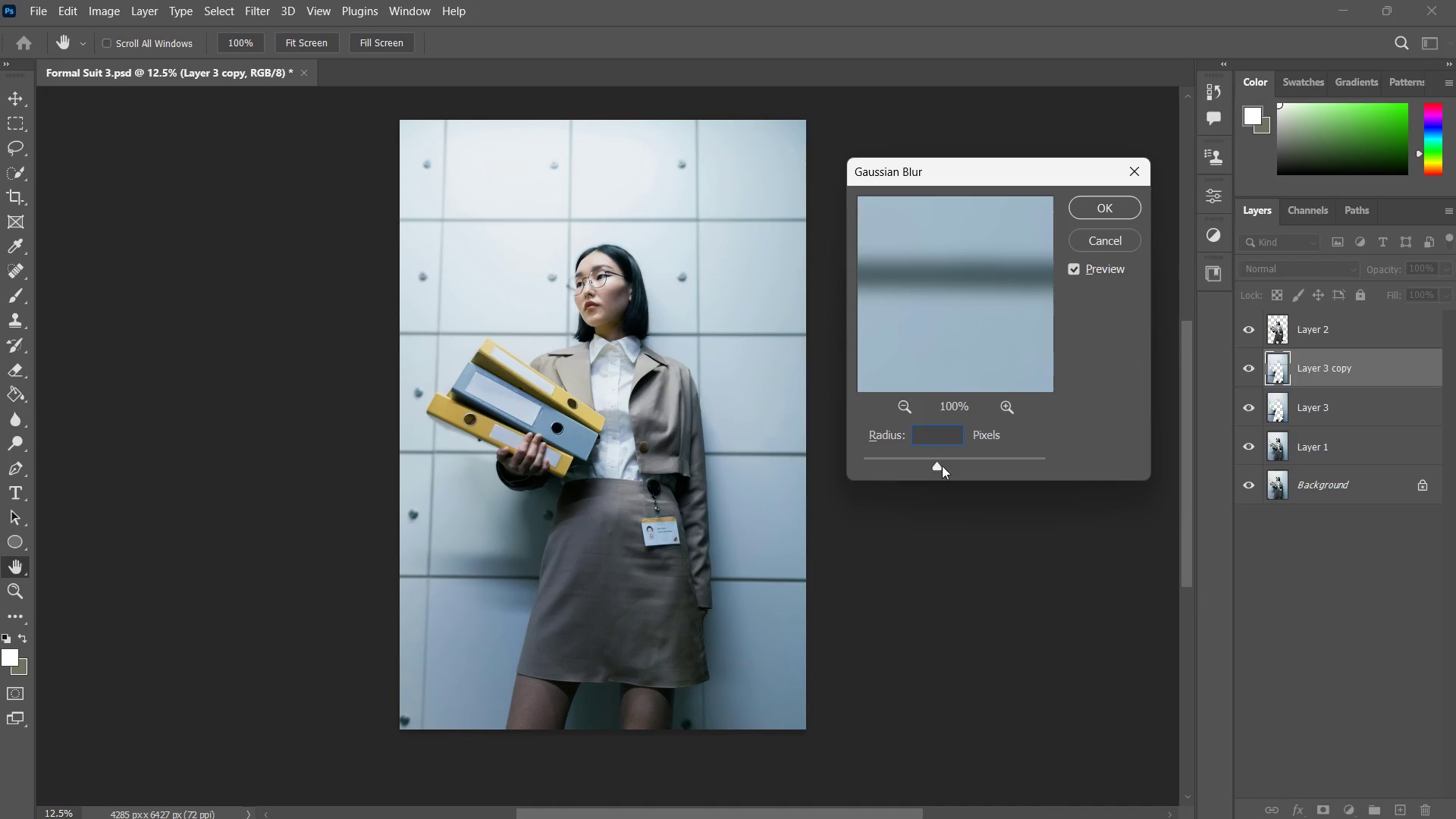 
left_click_drag(start_coordinate=[586, 436], to_coordinate=[629, 331])
 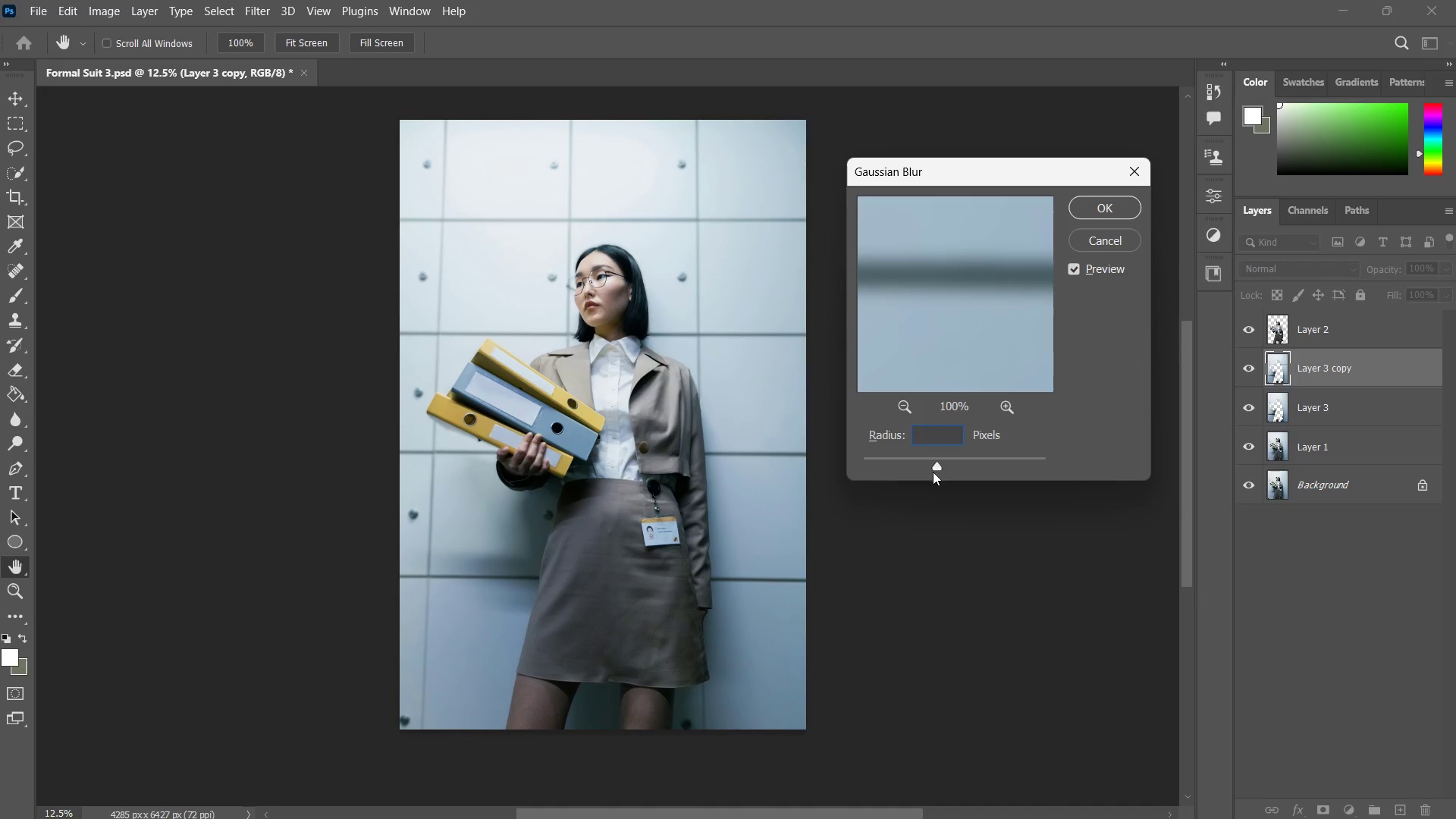 
left_click([947, 462])
 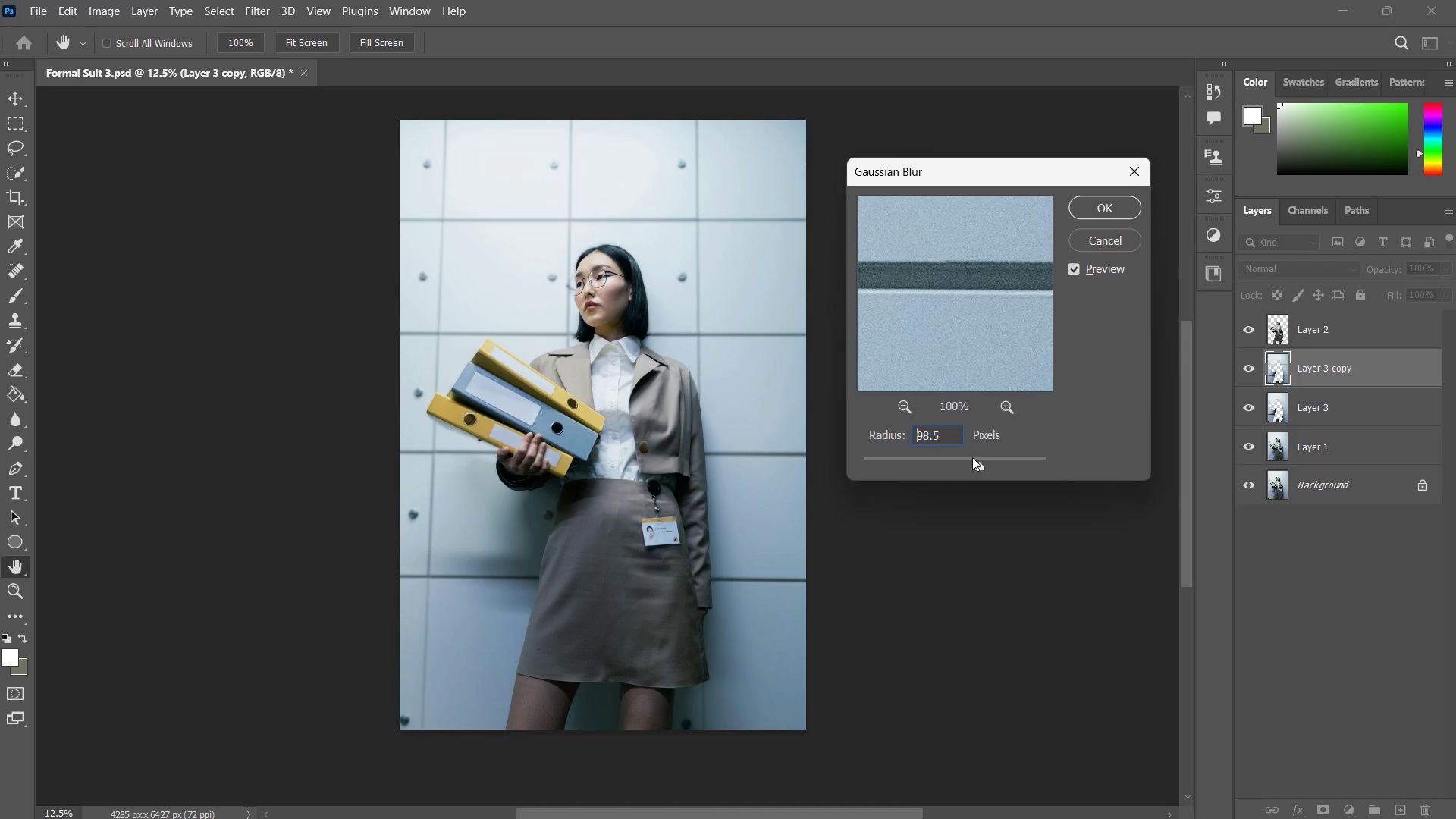 
left_click([952, 453])
 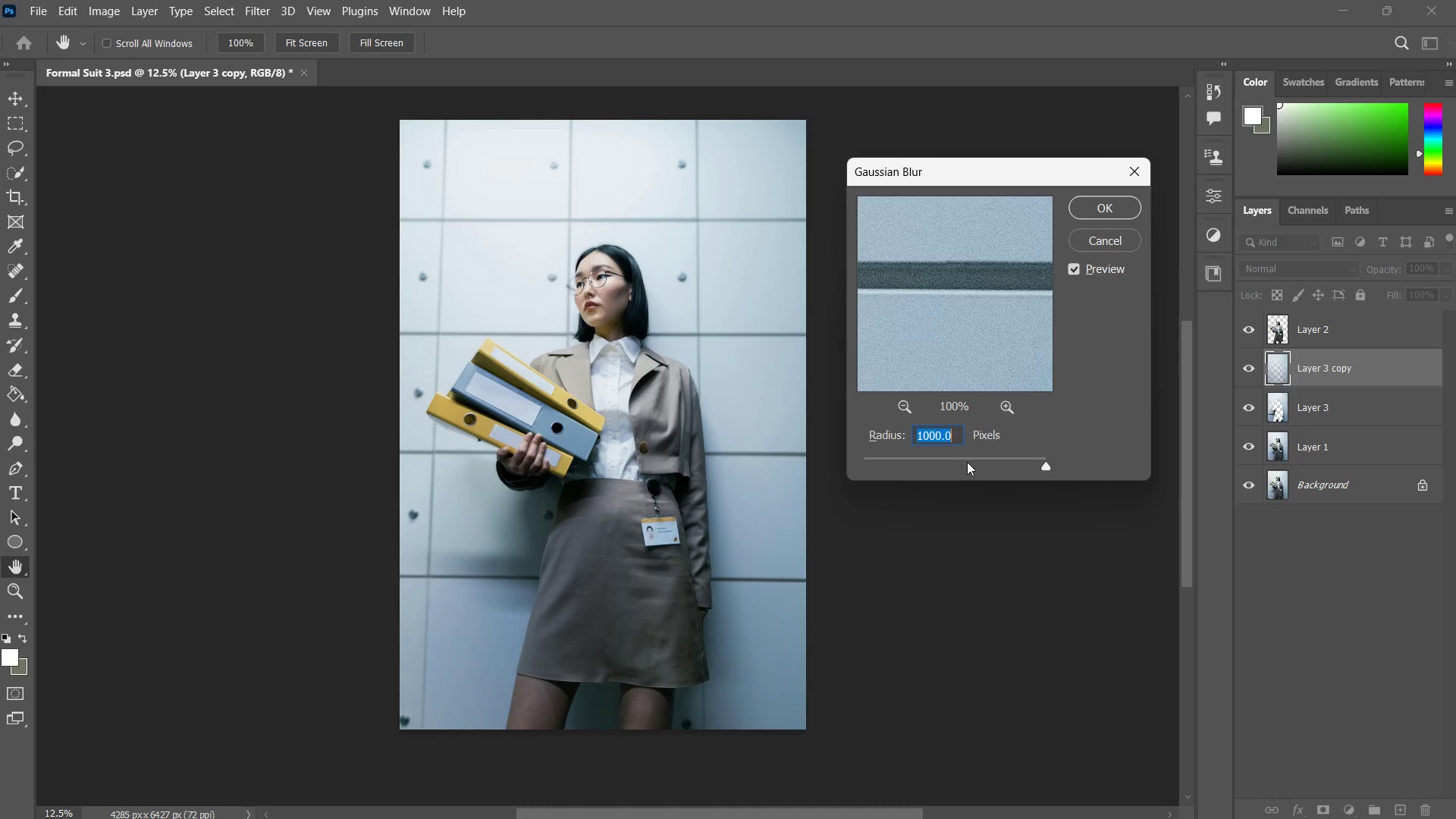 
left_click([965, 463])
 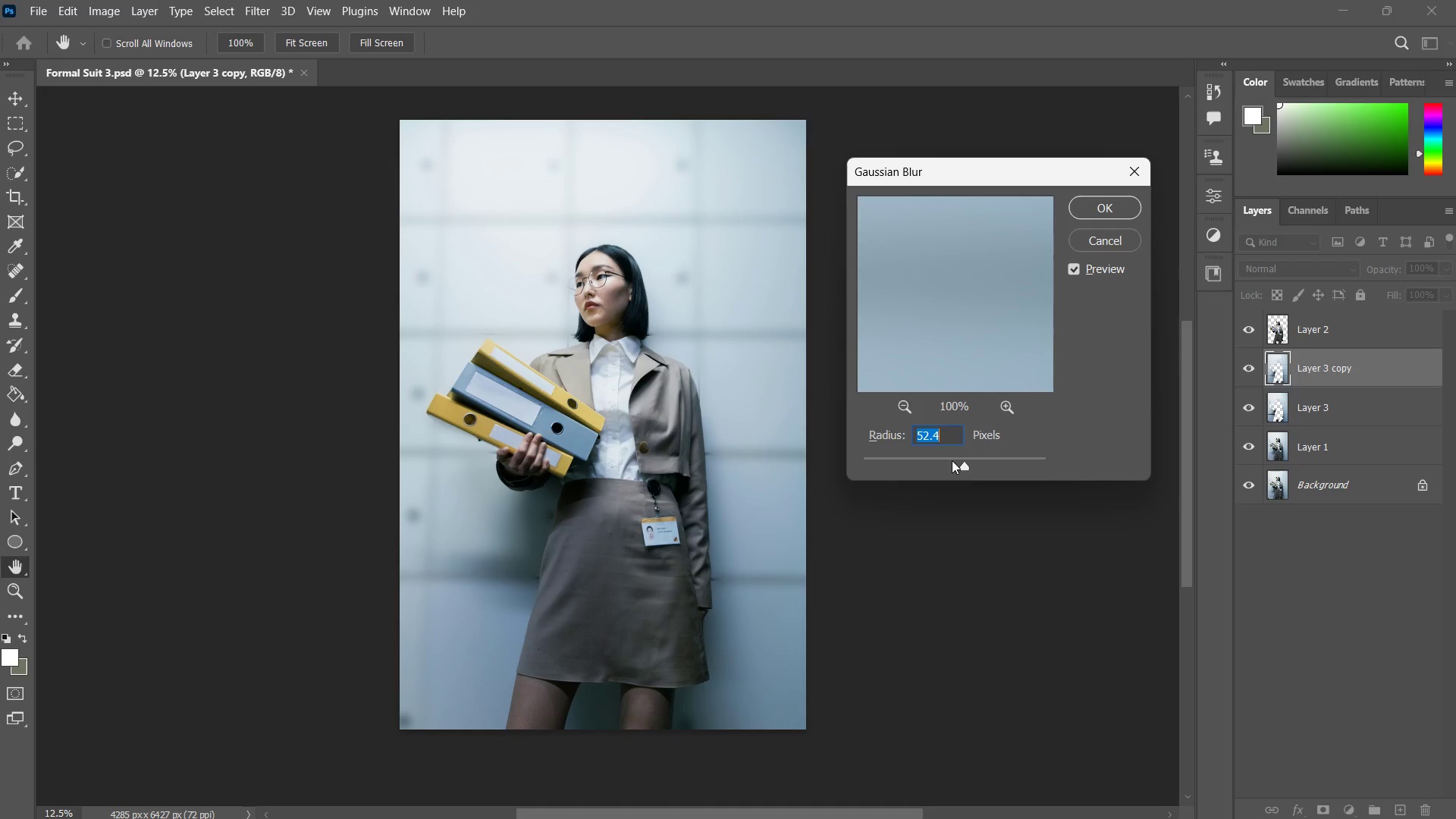 
left_click([942, 460])
 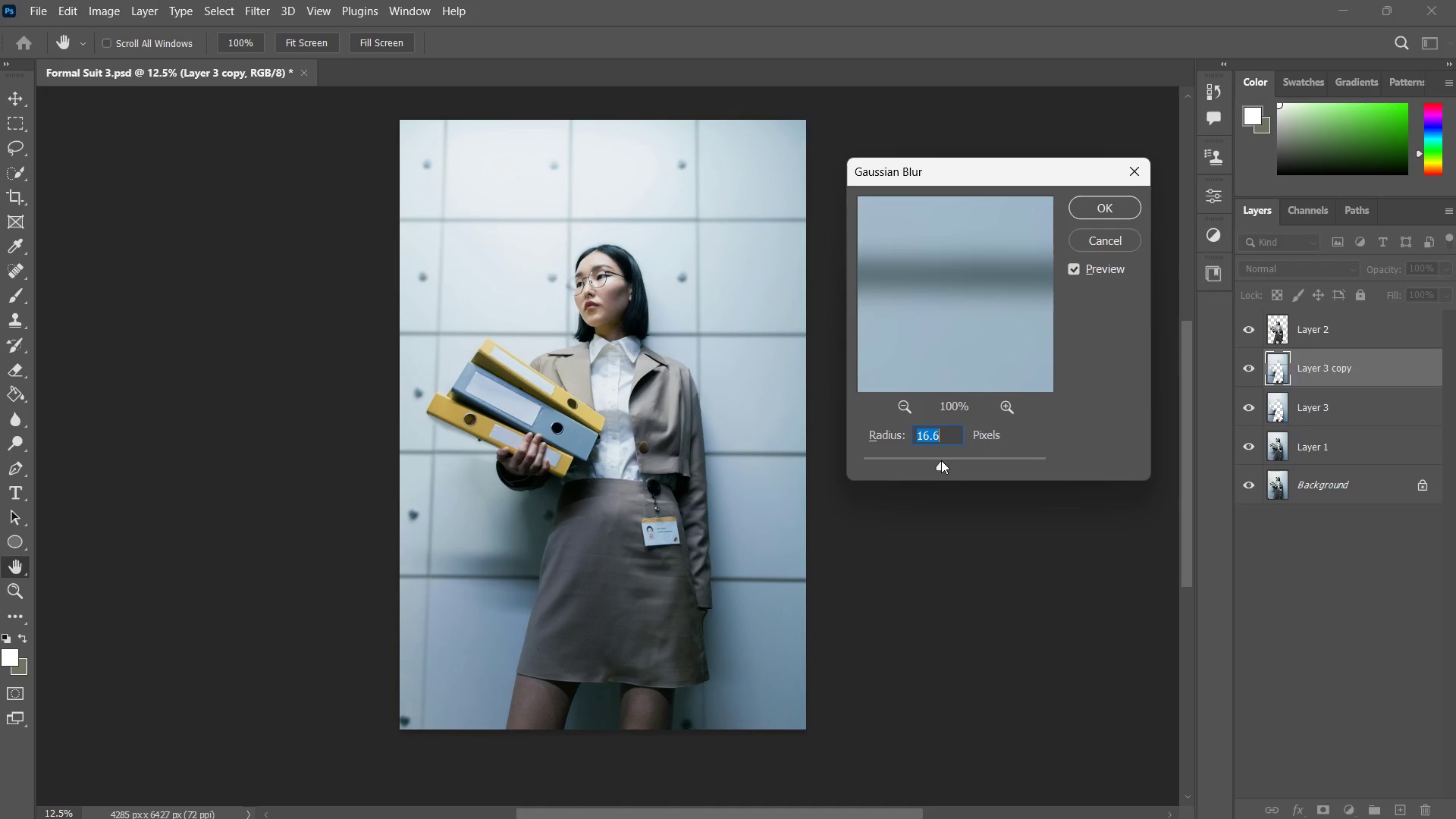 
left_click([940, 461])
 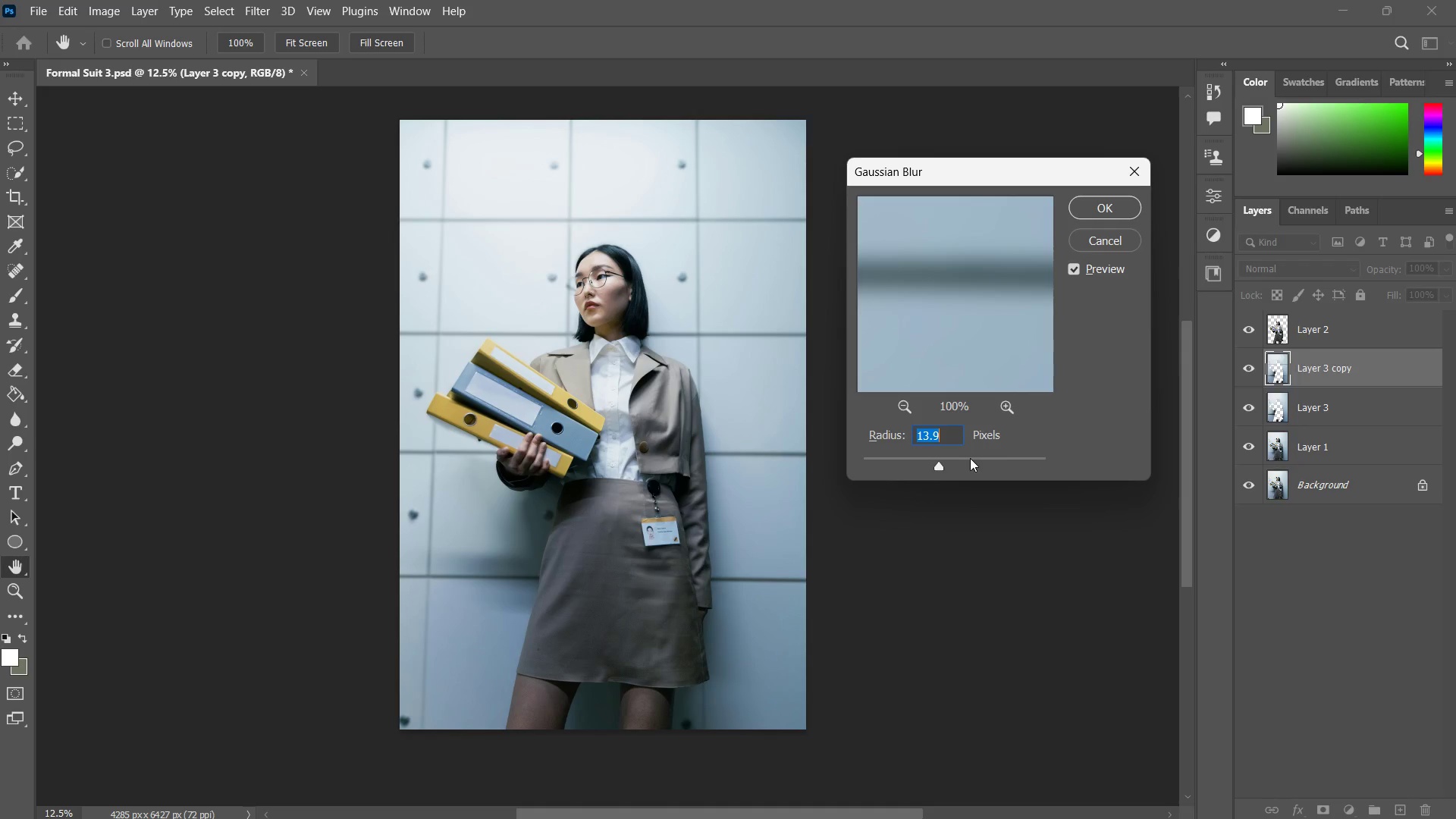 
left_click([952, 466])
 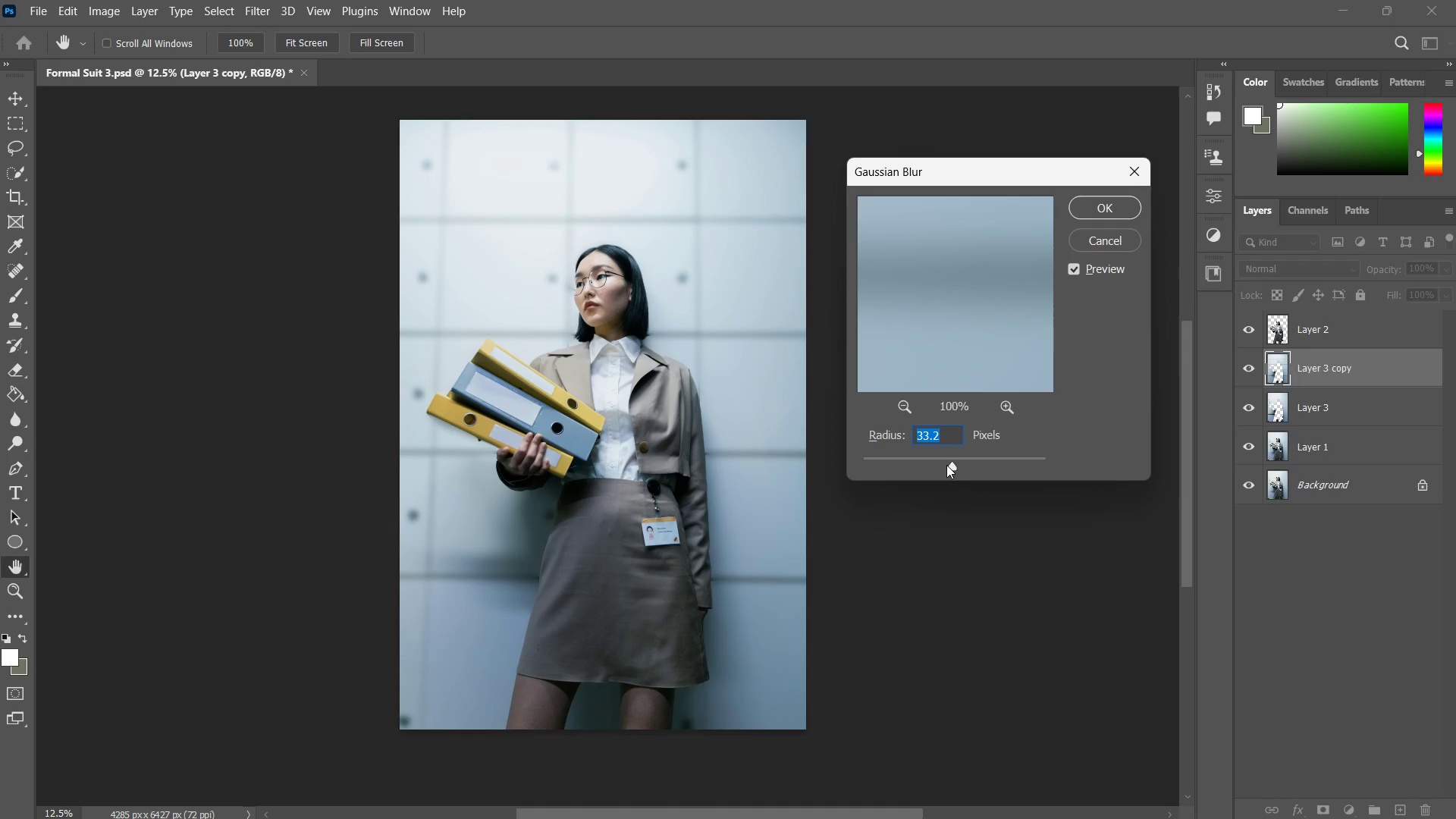 
left_click([946, 463])
 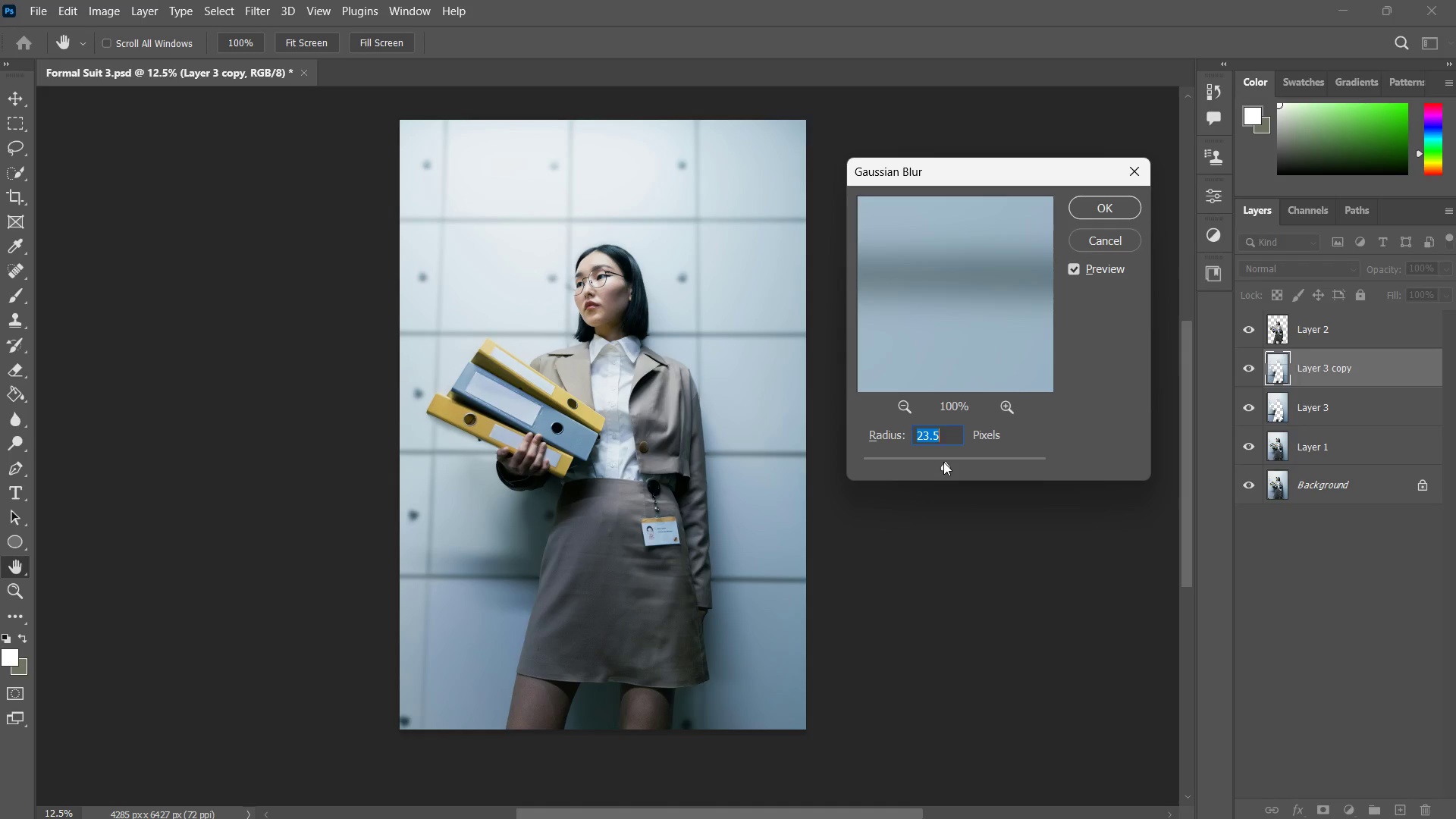 
left_click([943, 462])
 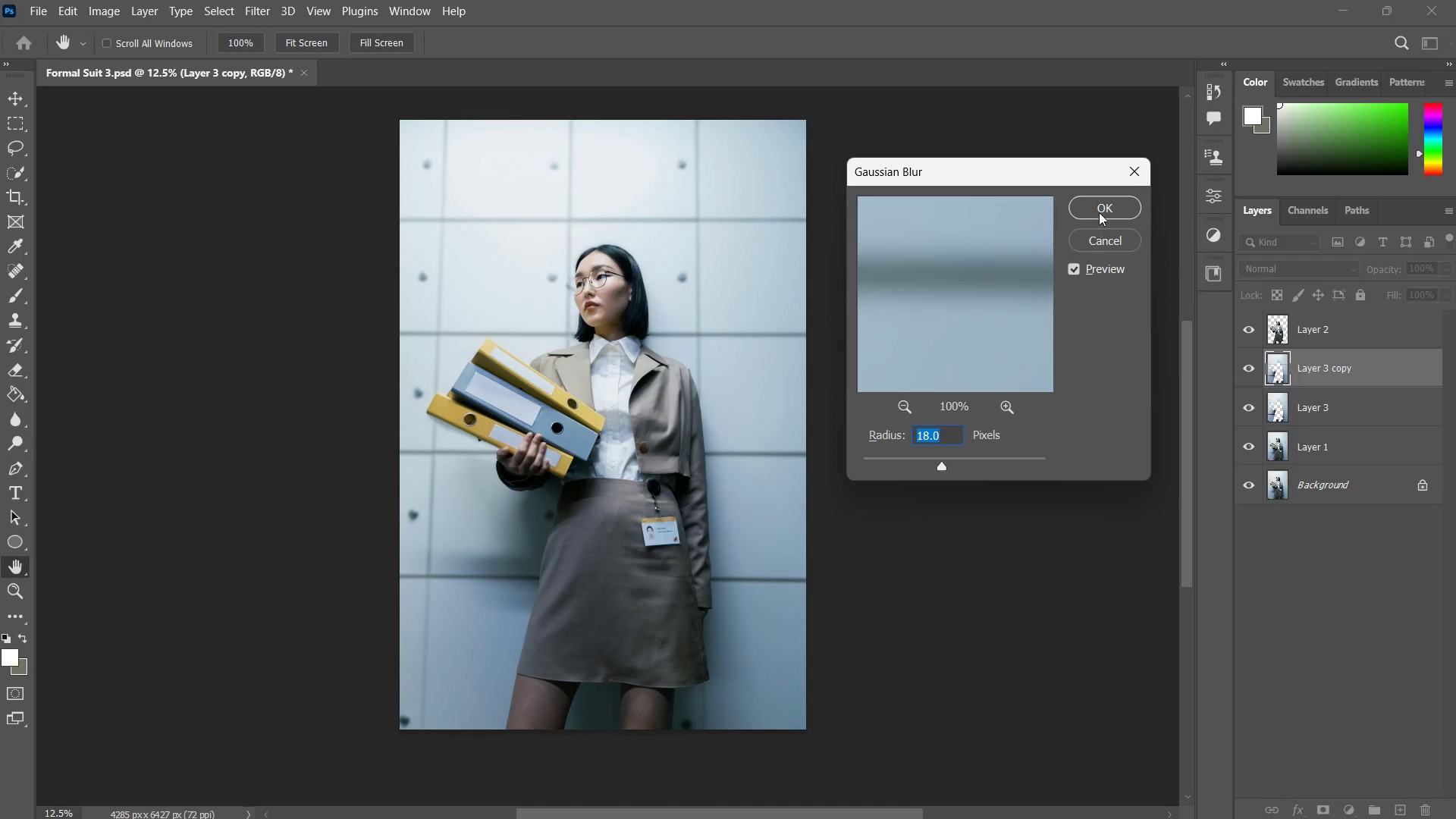 
left_click([1100, 217])
 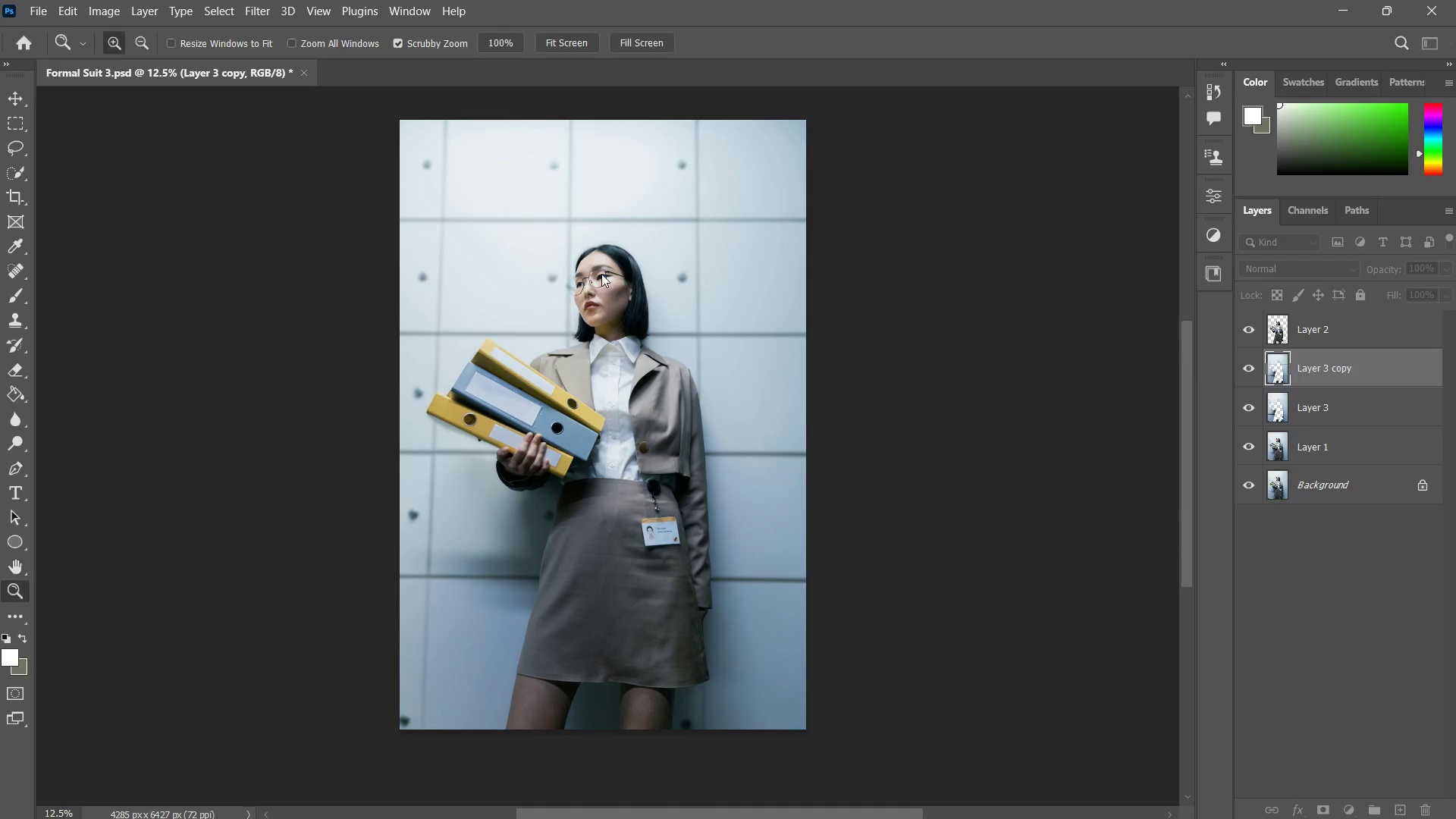 
type(zz)
 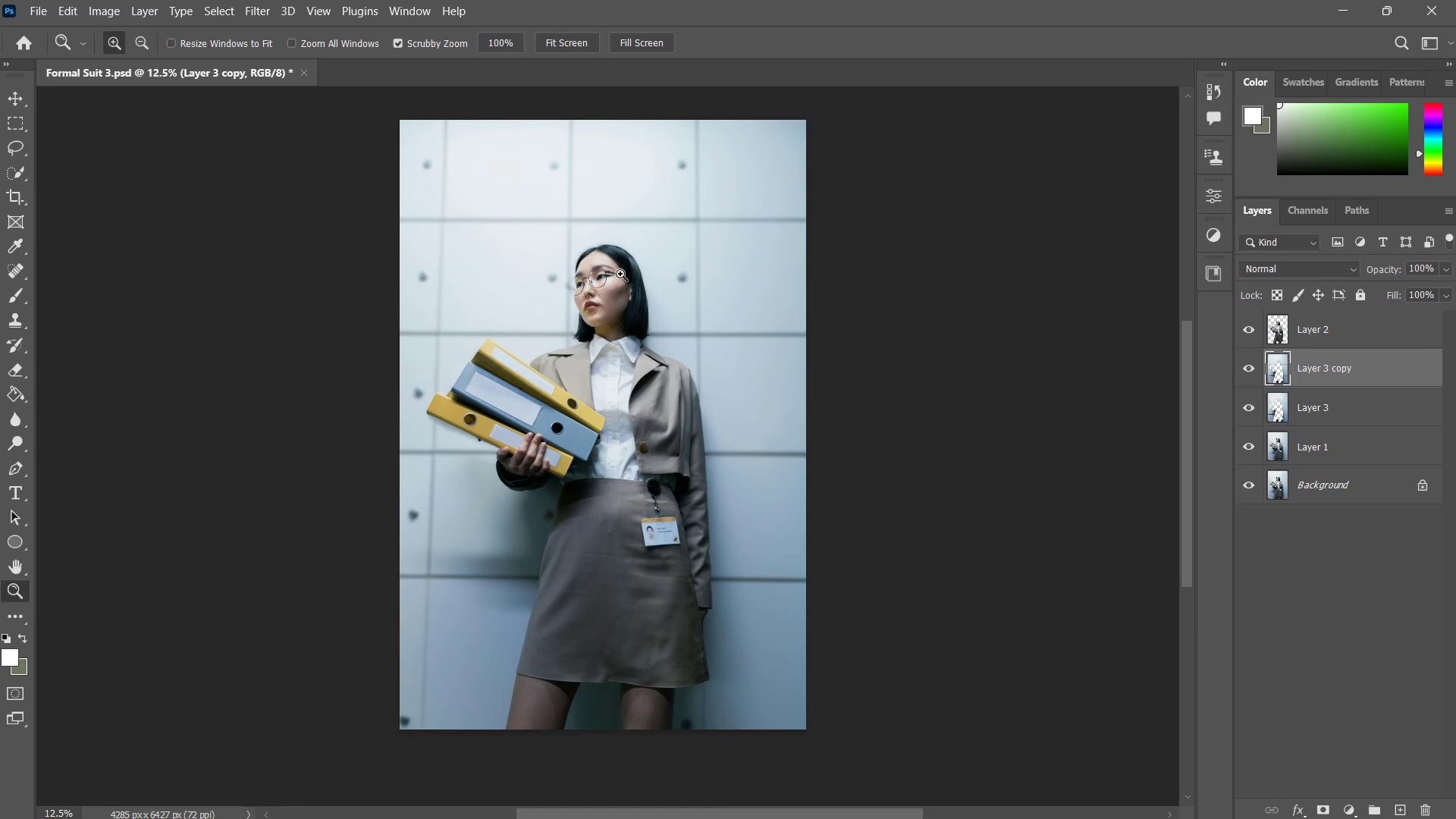 
hold_key(key=Z, duration=15.95)
 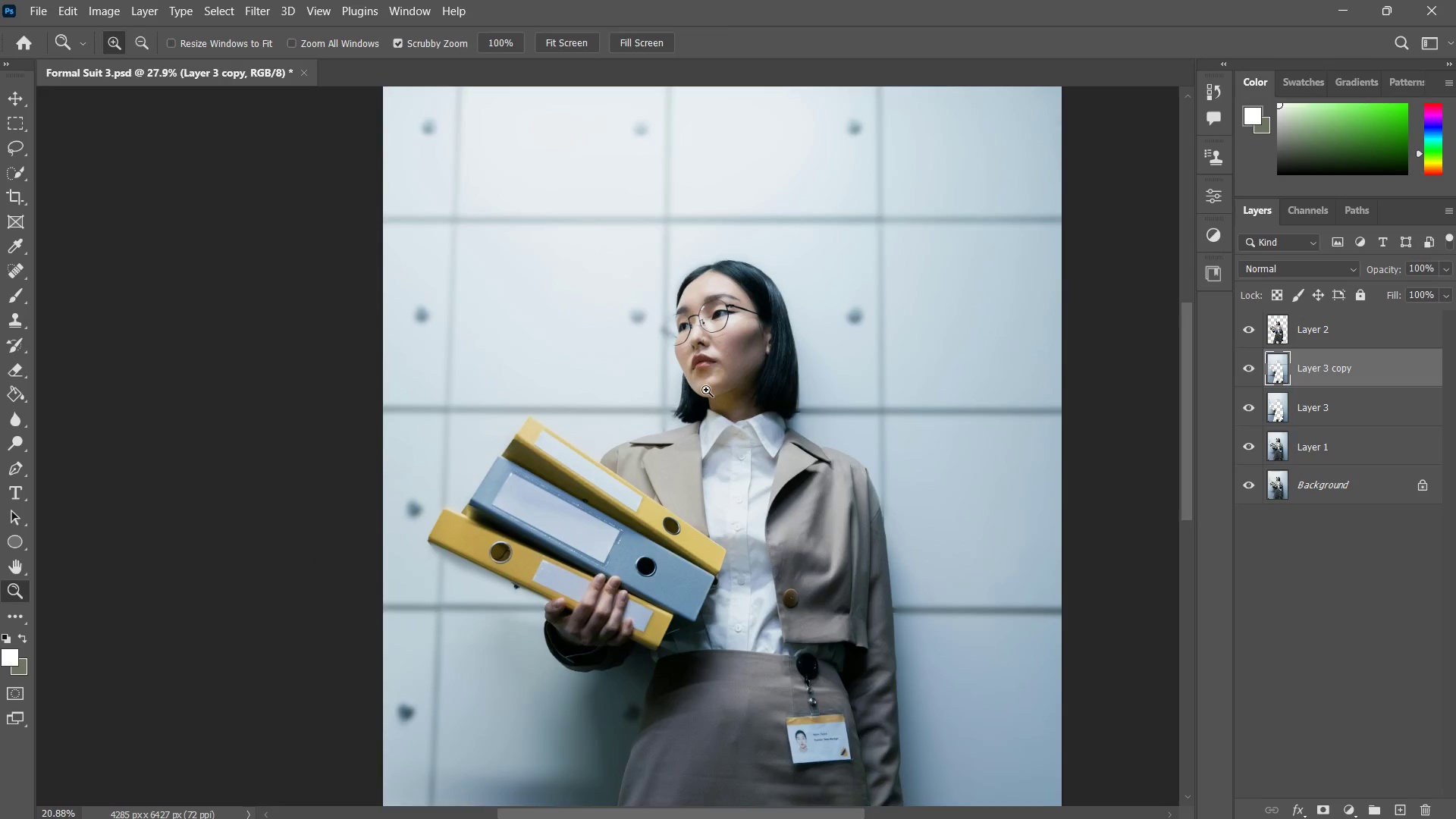 
left_click_drag(start_coordinate=[583, 272], to_coordinate=[691, 226])
 